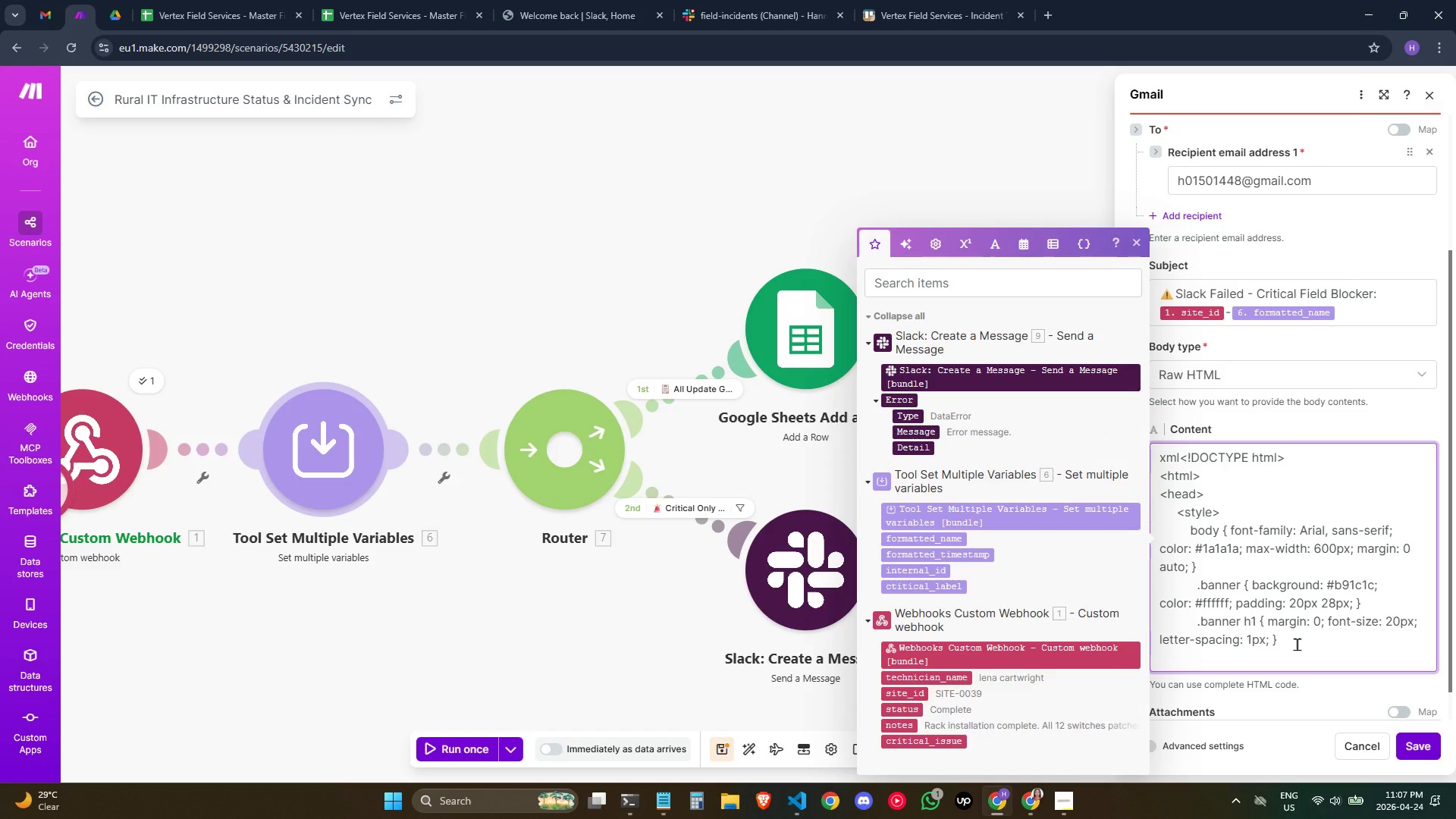 
key(Period)
 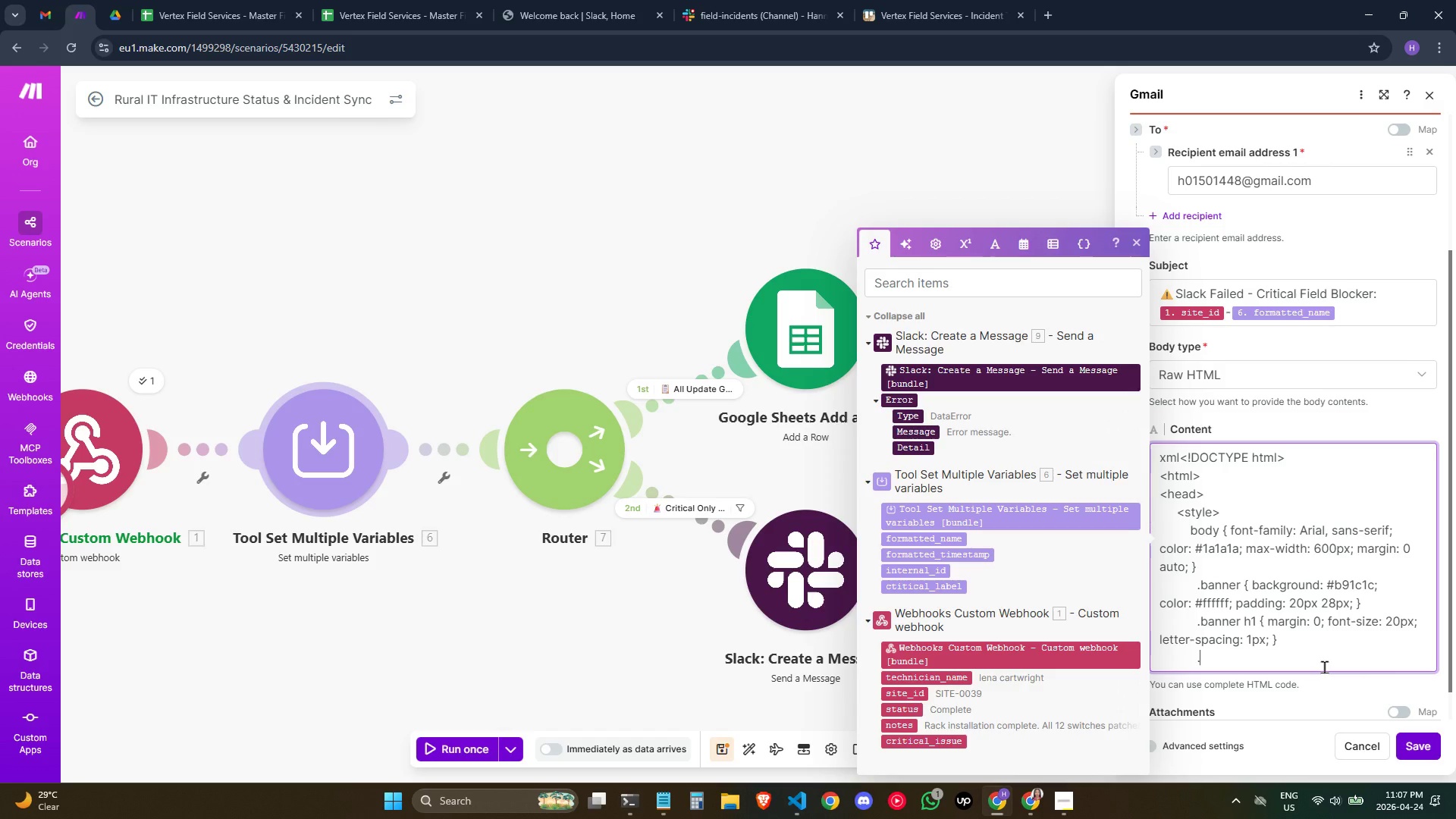 
wait(24.27)
 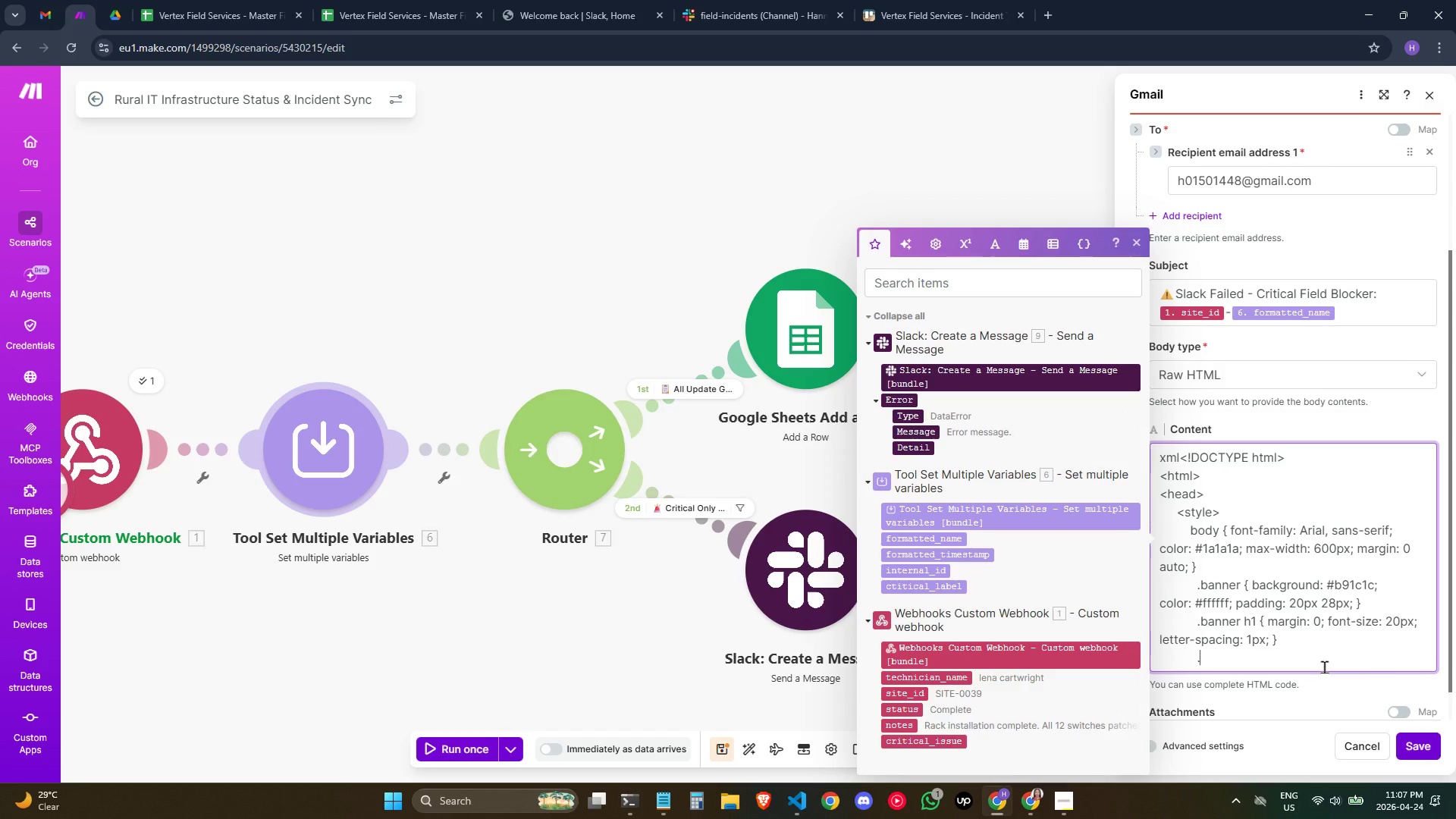 
left_click([1324, 667])
 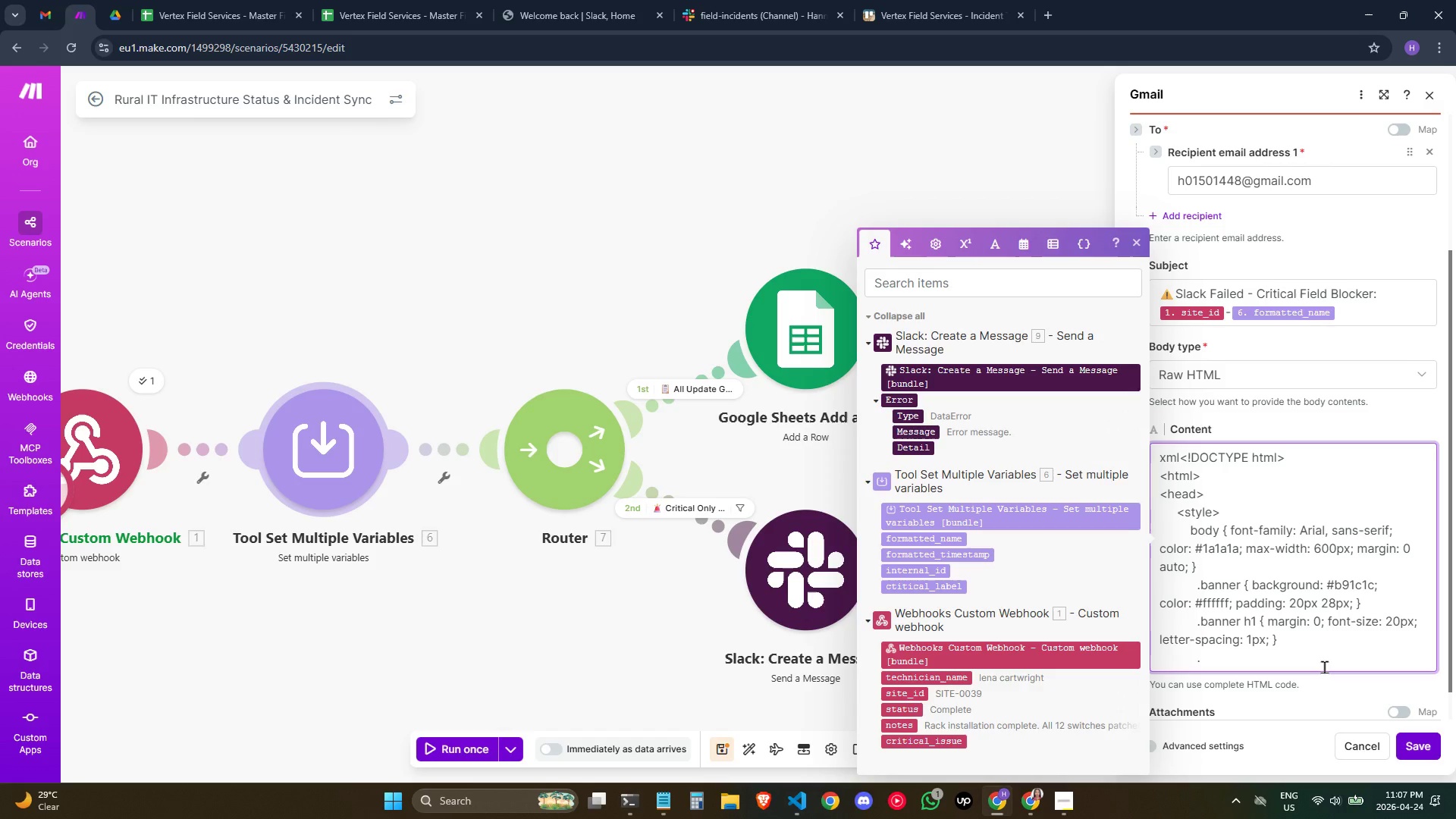 
wait(7.0)
 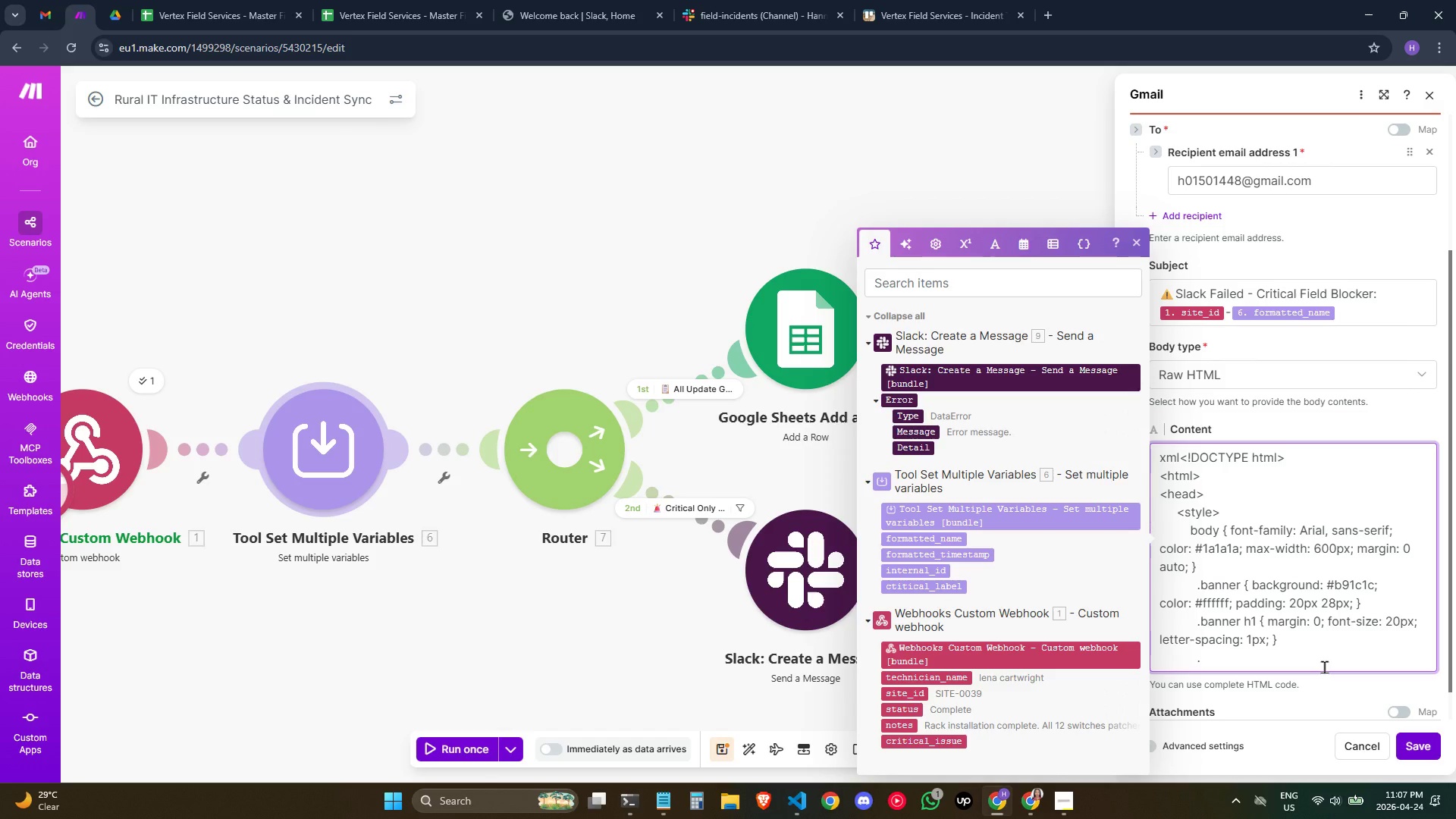 
type(banner p { margin:)
 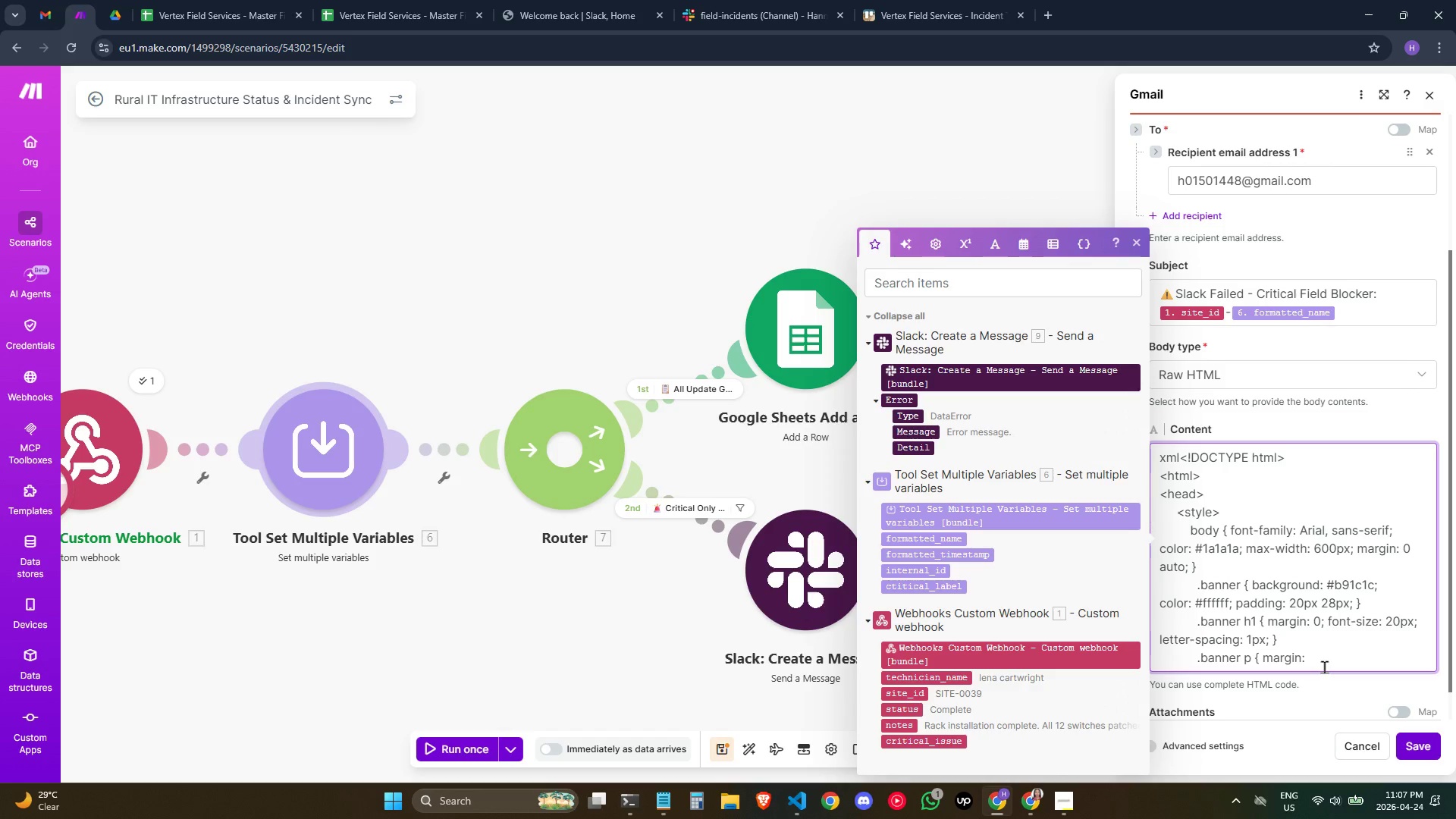 
type( 6px 0 0; font-size)
 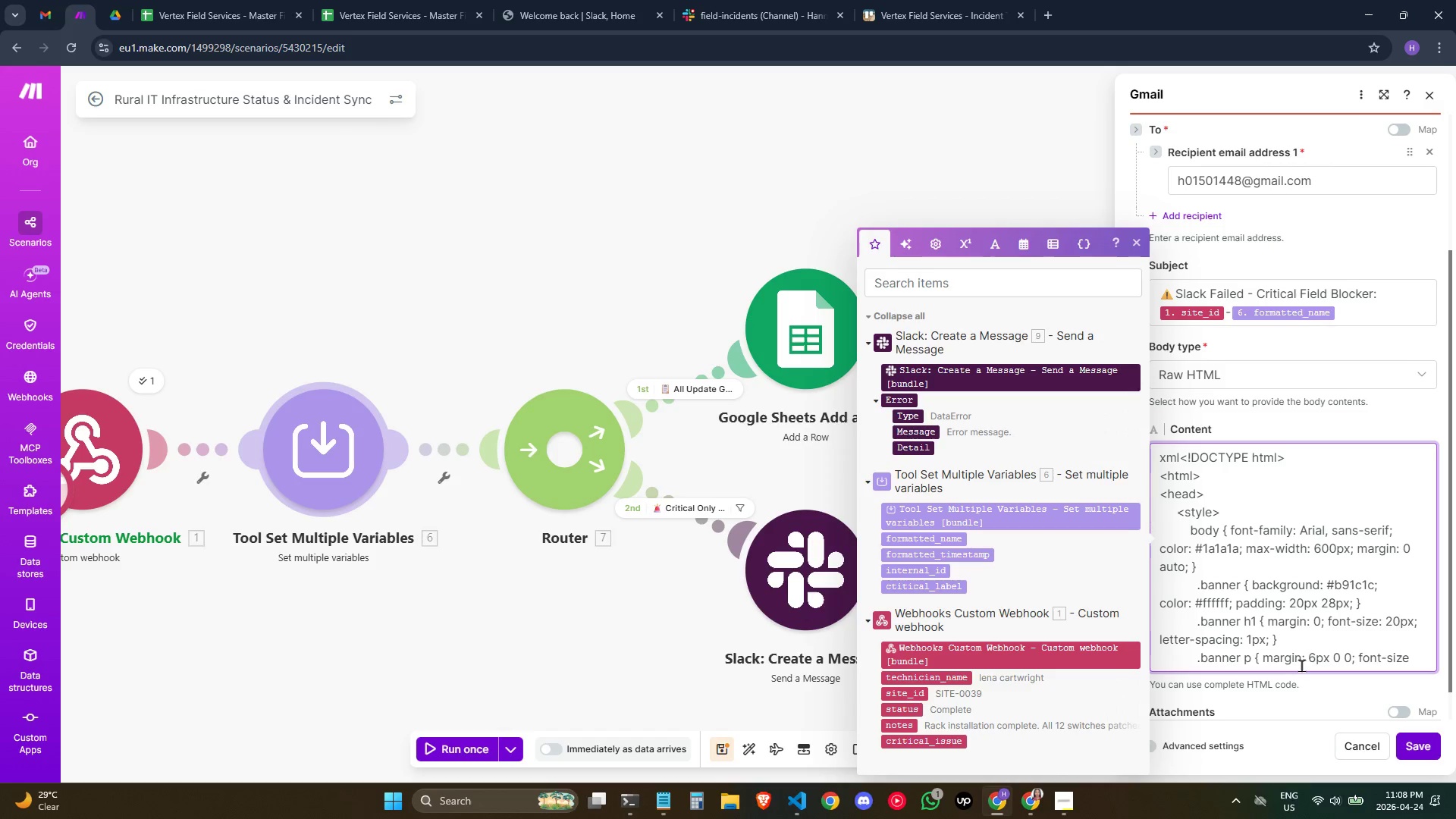 
wait(14.16)
 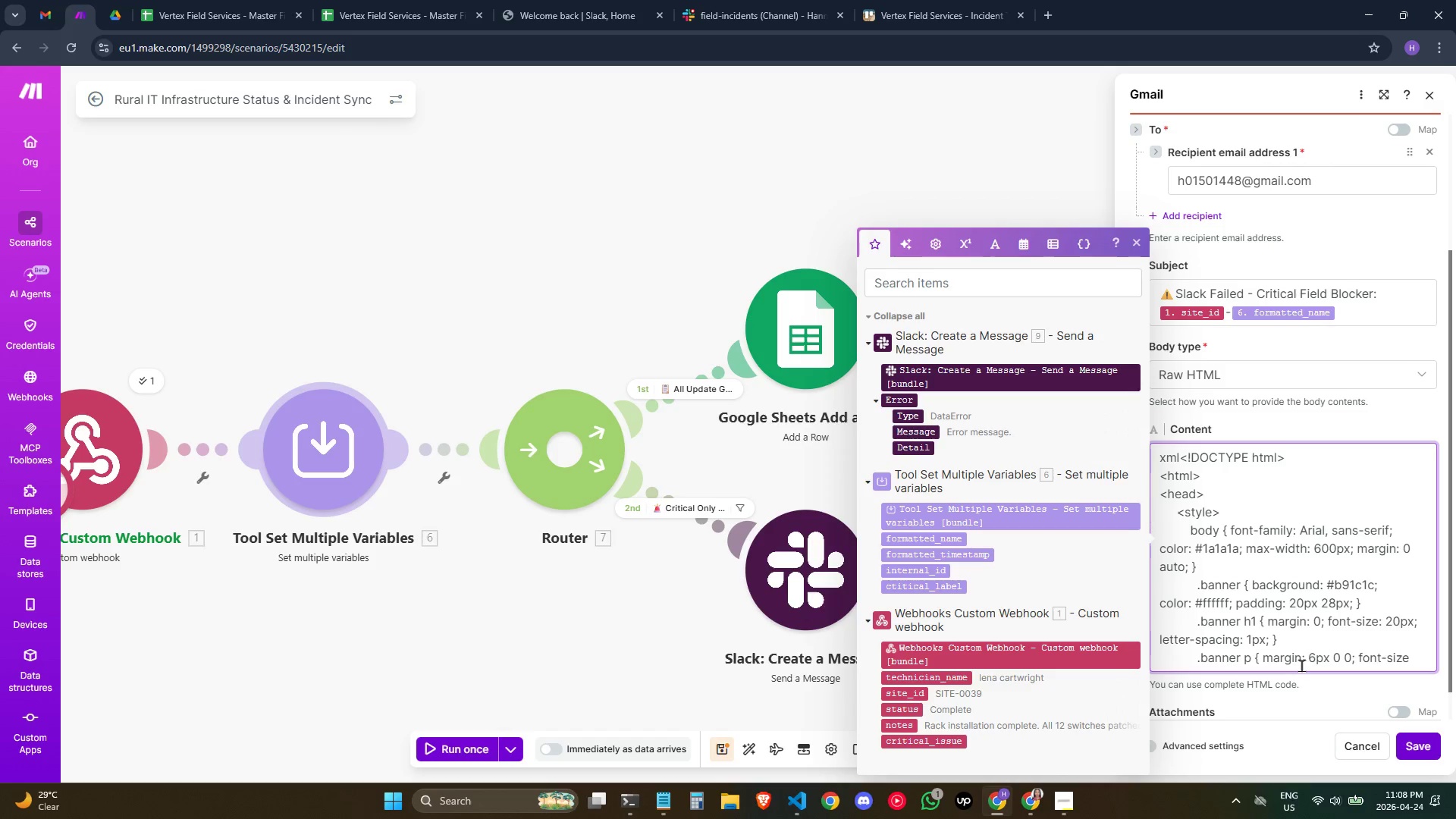 
type(: 12px)
 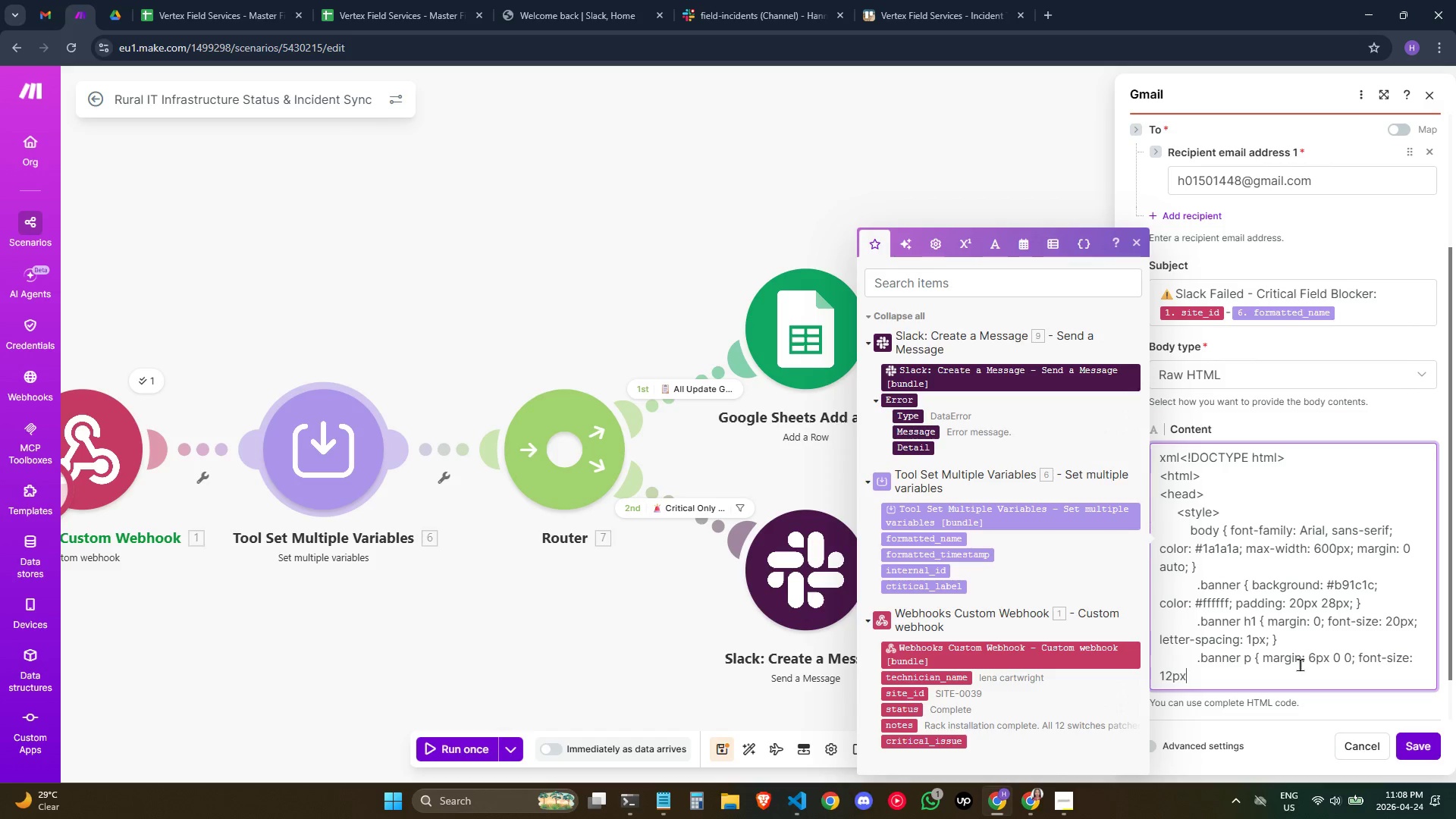 
key(Semicolon)
 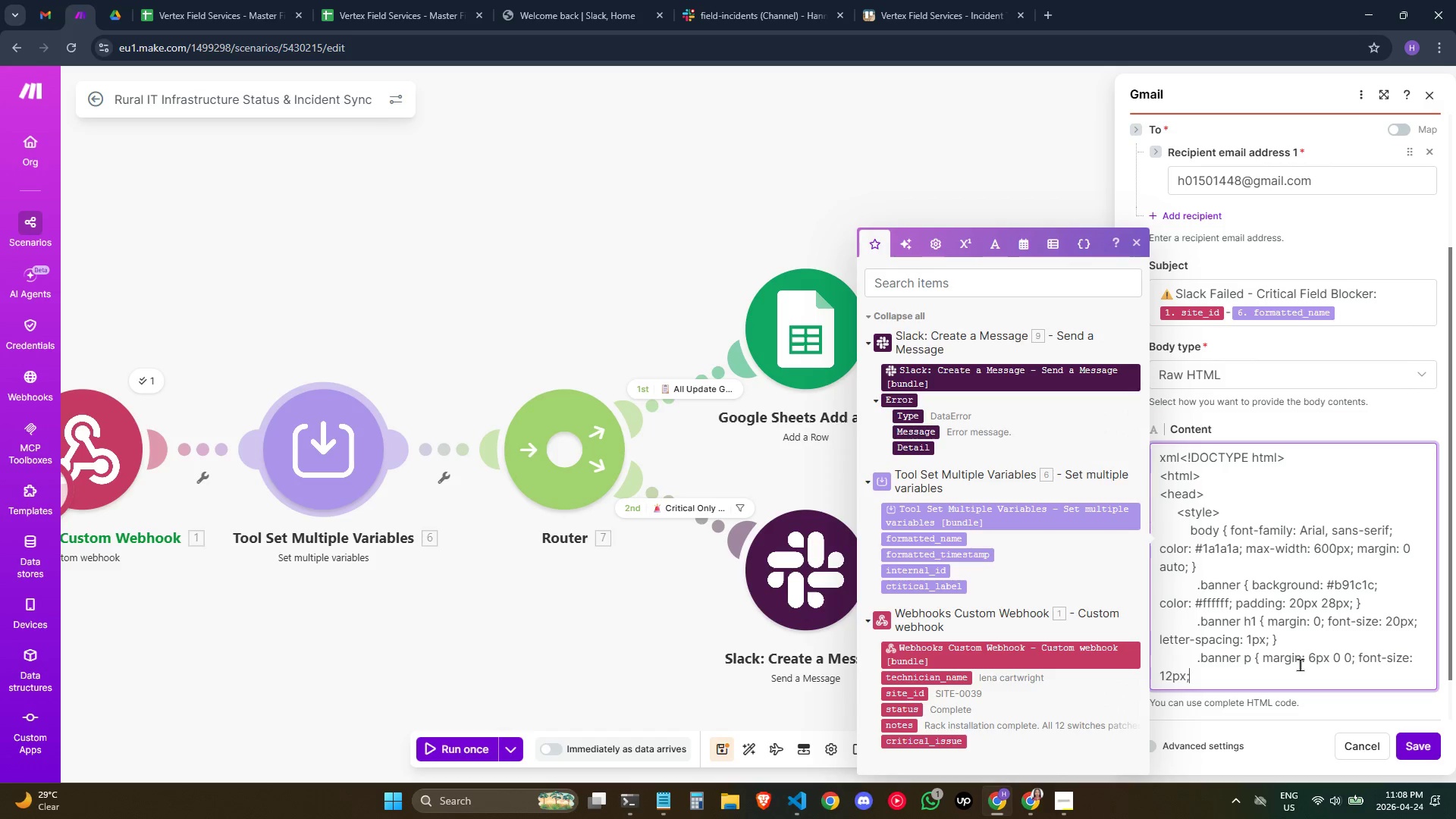 
type( color; #fecaa)
key(Backspace)
type(a)
 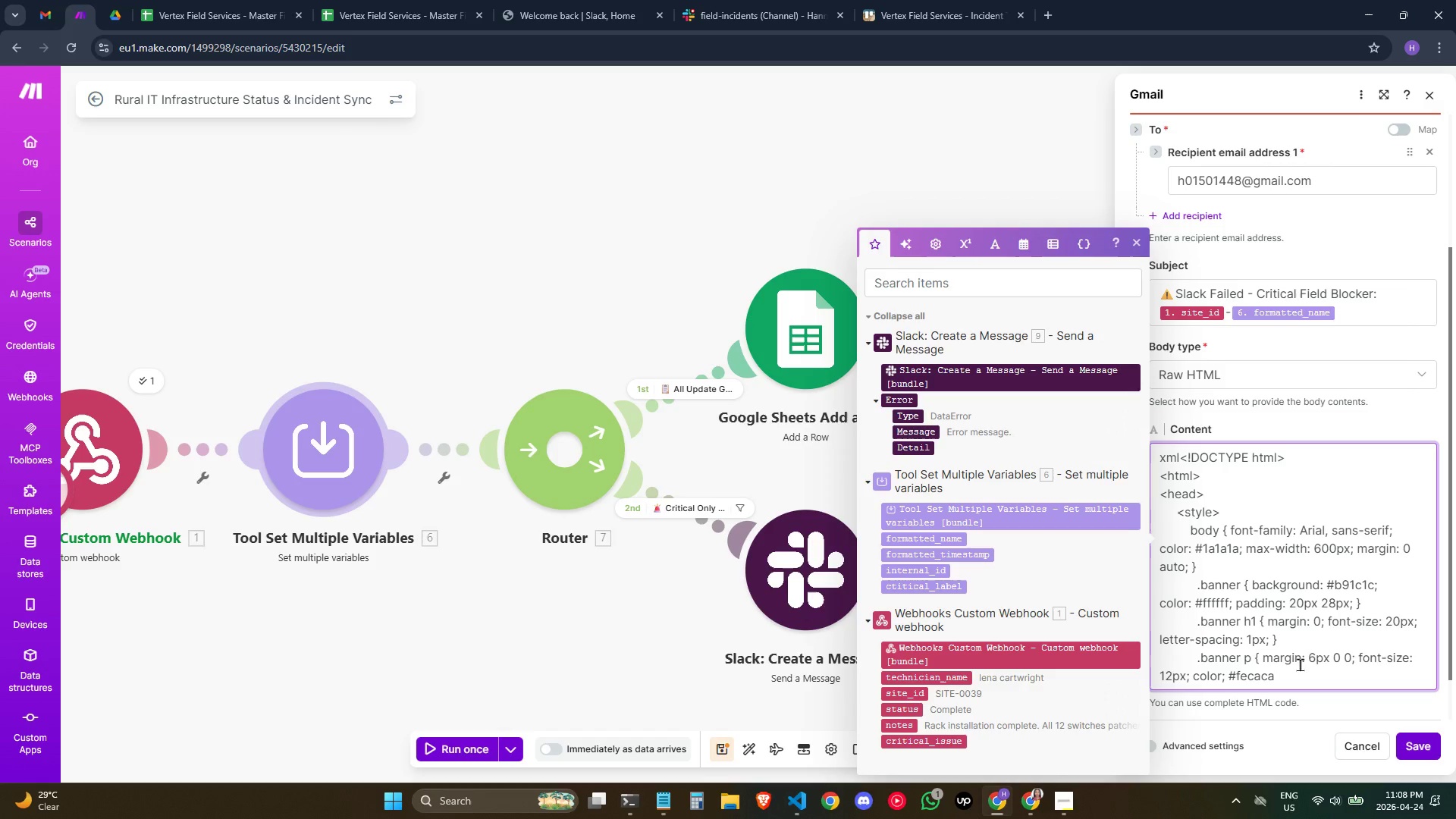 
wait(5.12)
 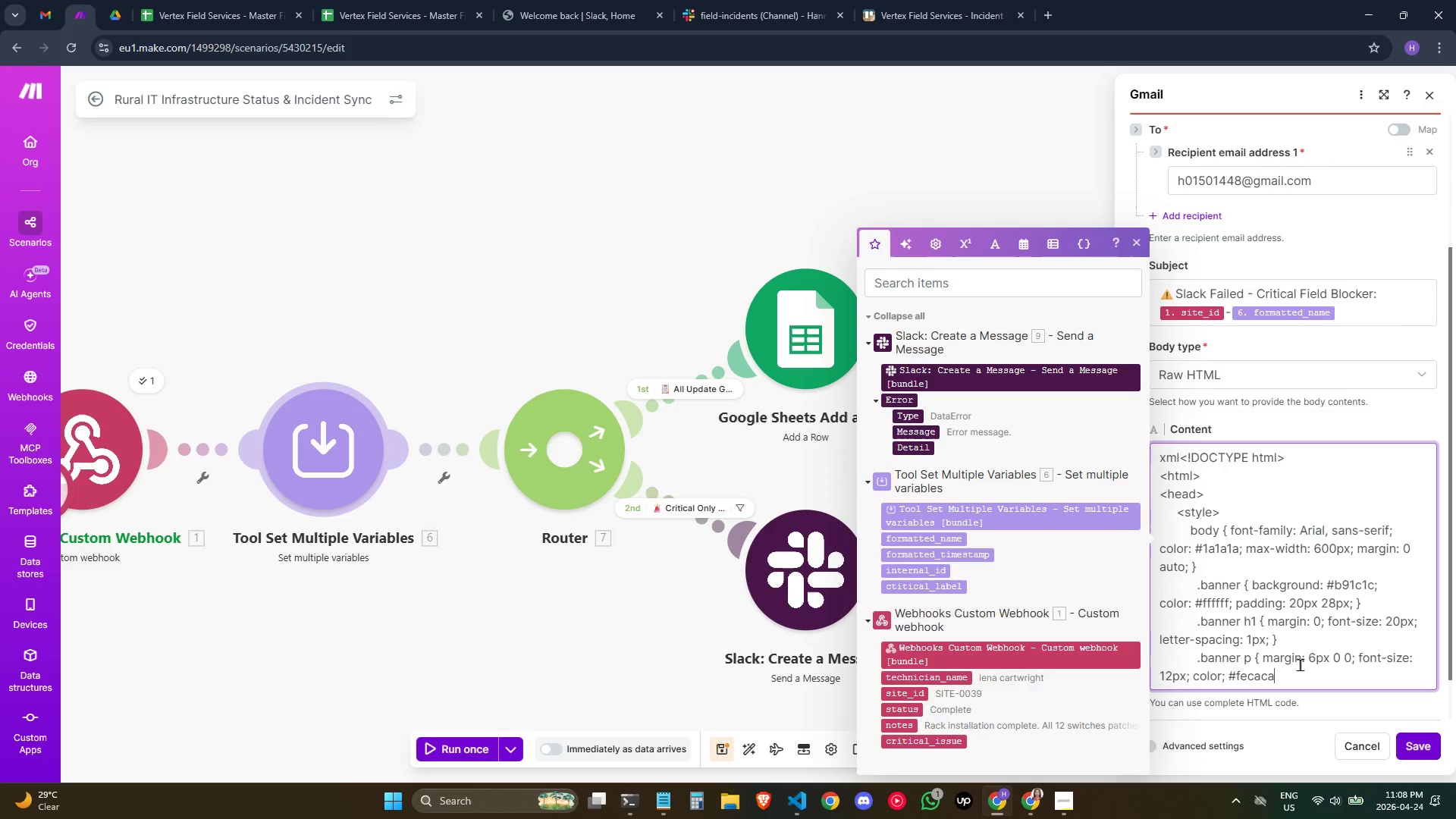 
key(Semicolon)
 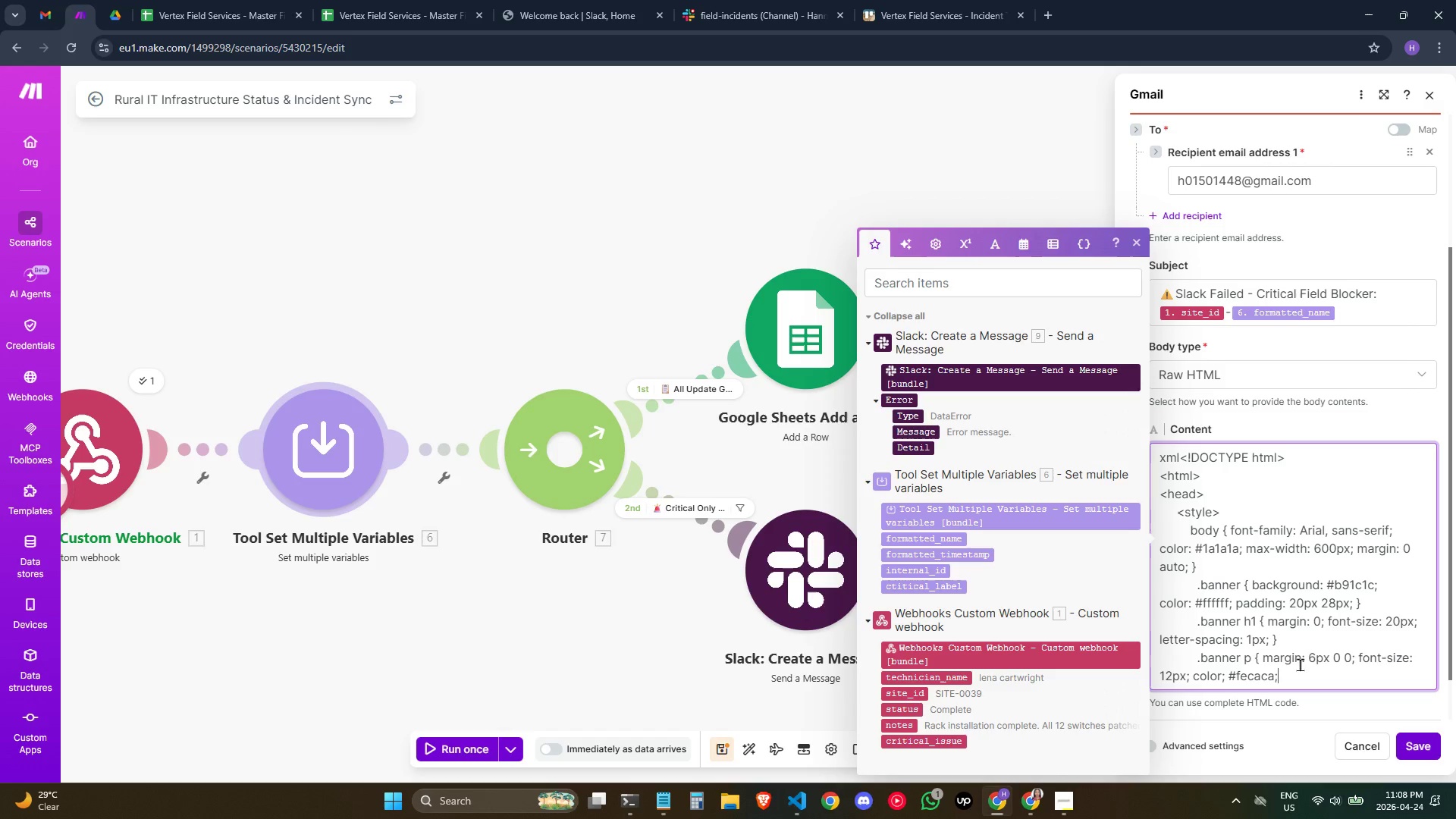 
key(Space)
 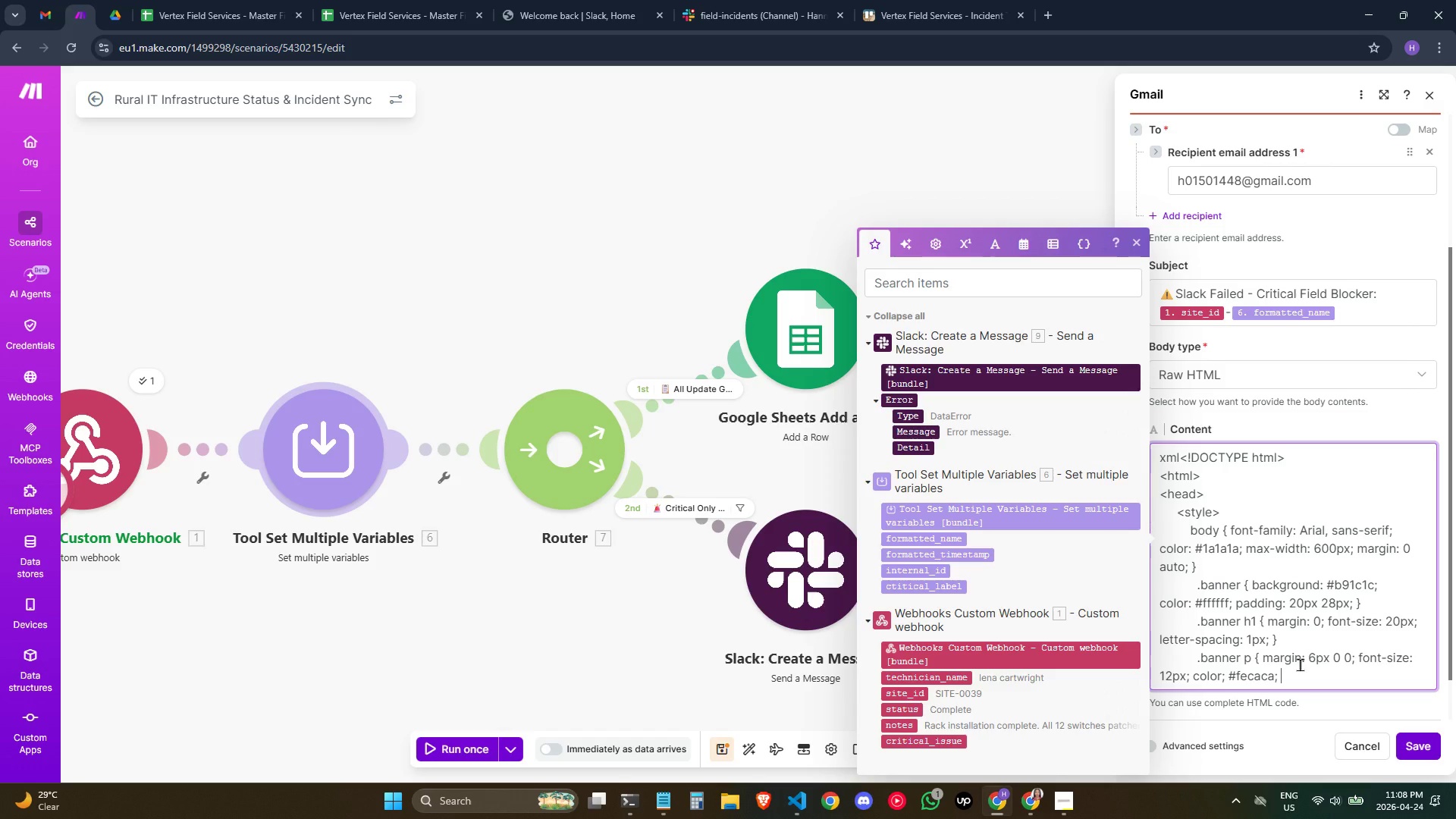 
key(Shift+ShiftRight)
 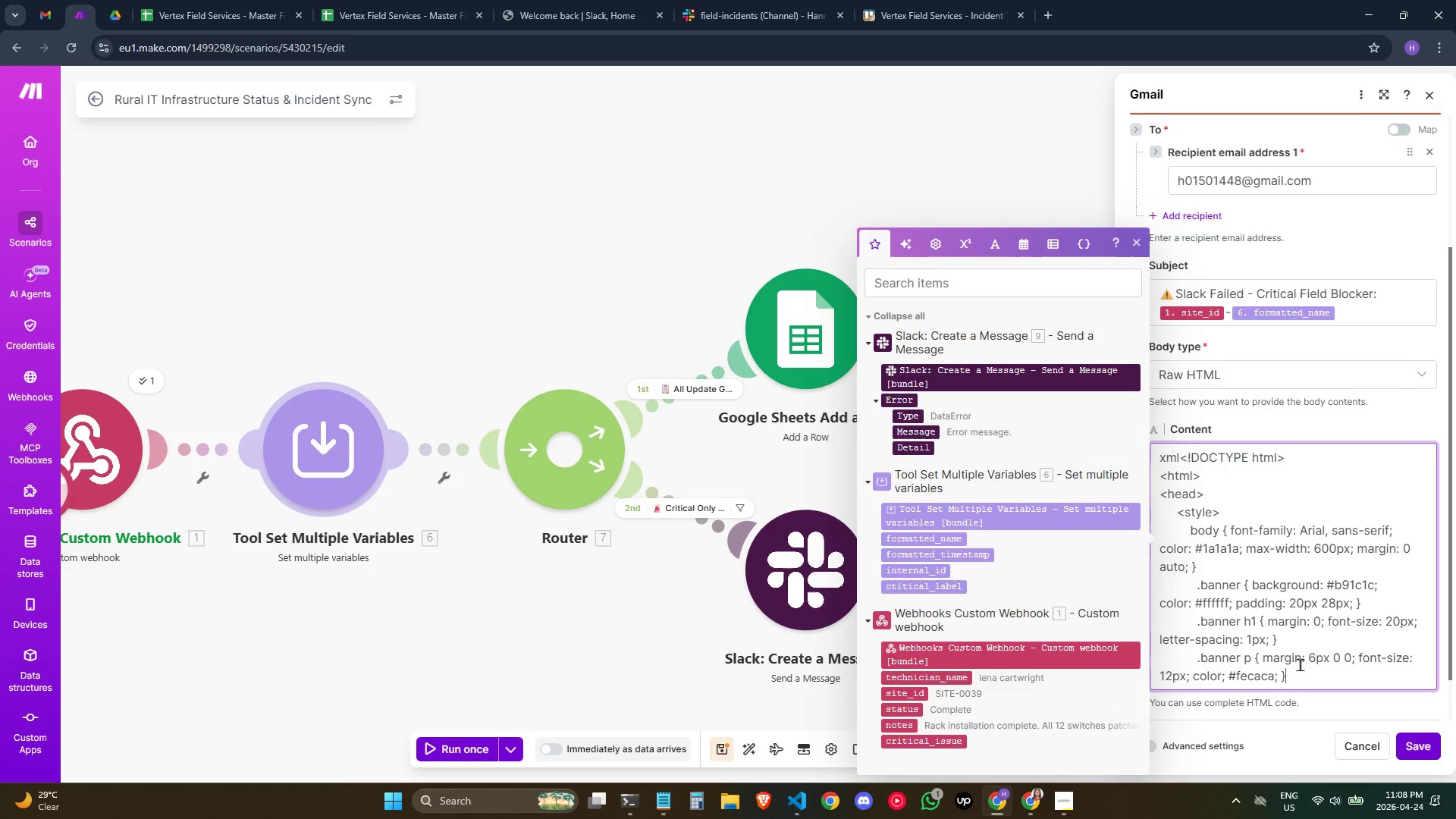 
key(Shift+BracketRight)
 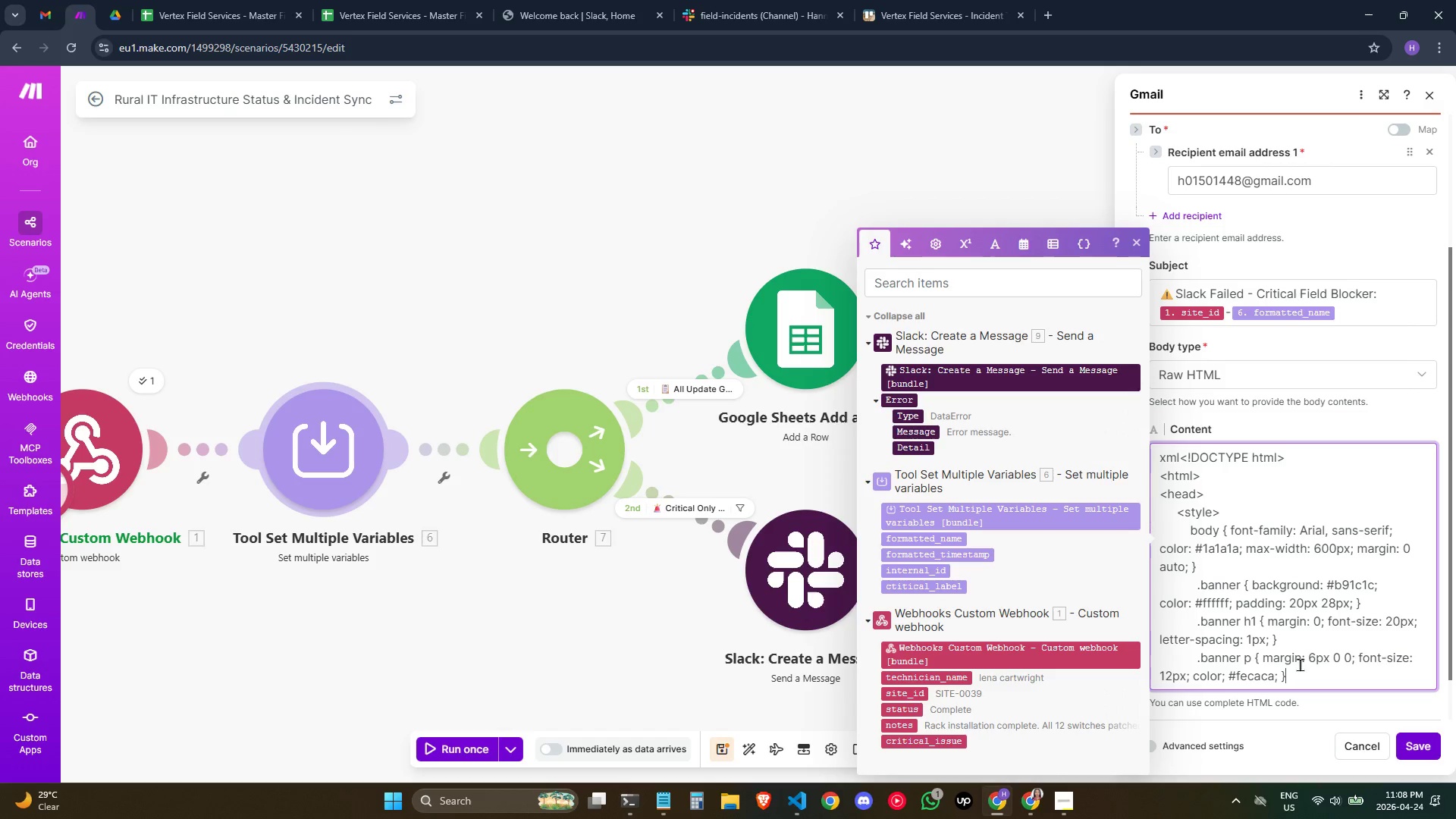 
key(Enter)
 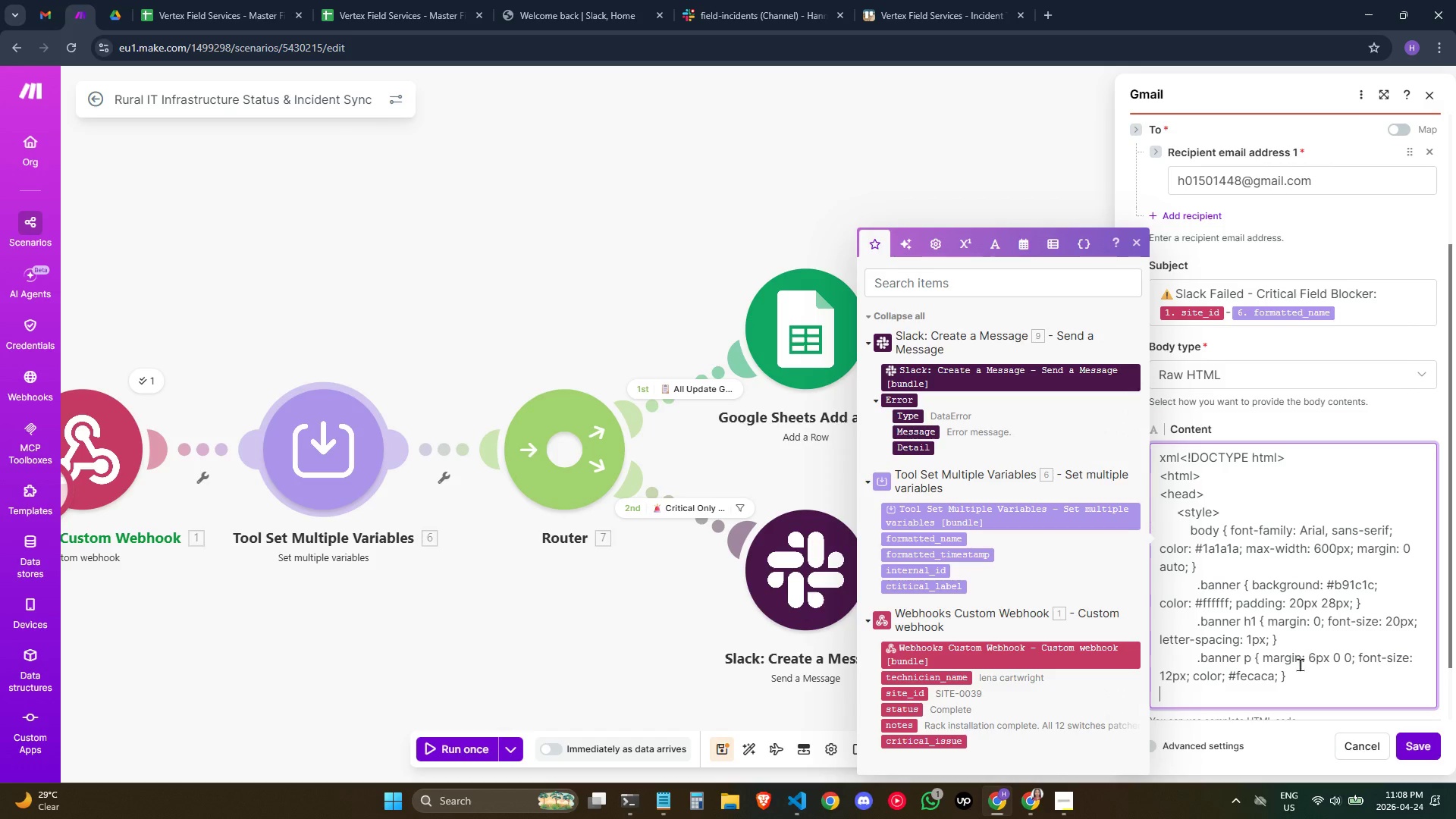 
hold_key(key=Space, duration=0.84)
 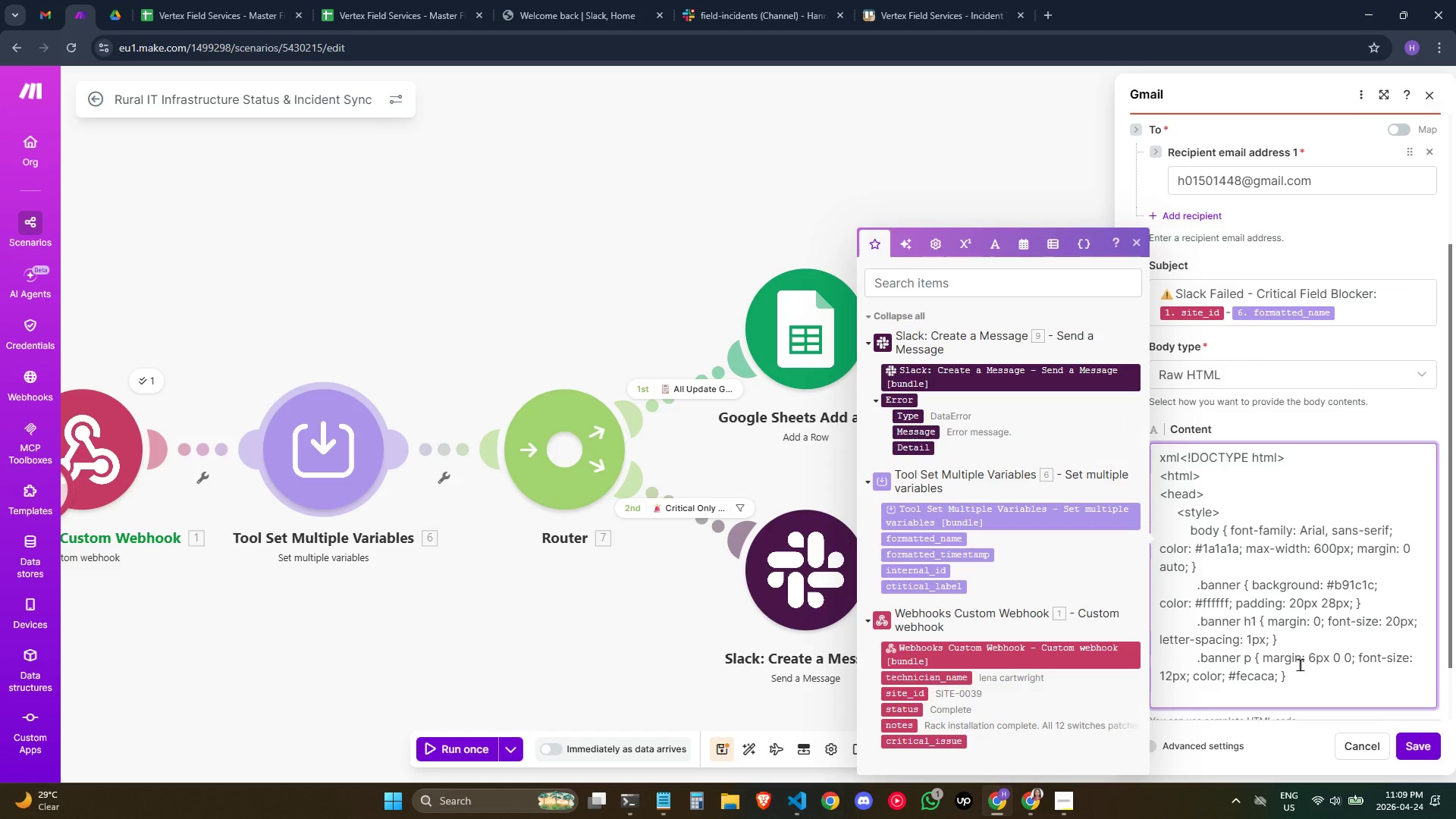 
key(Backspace)
 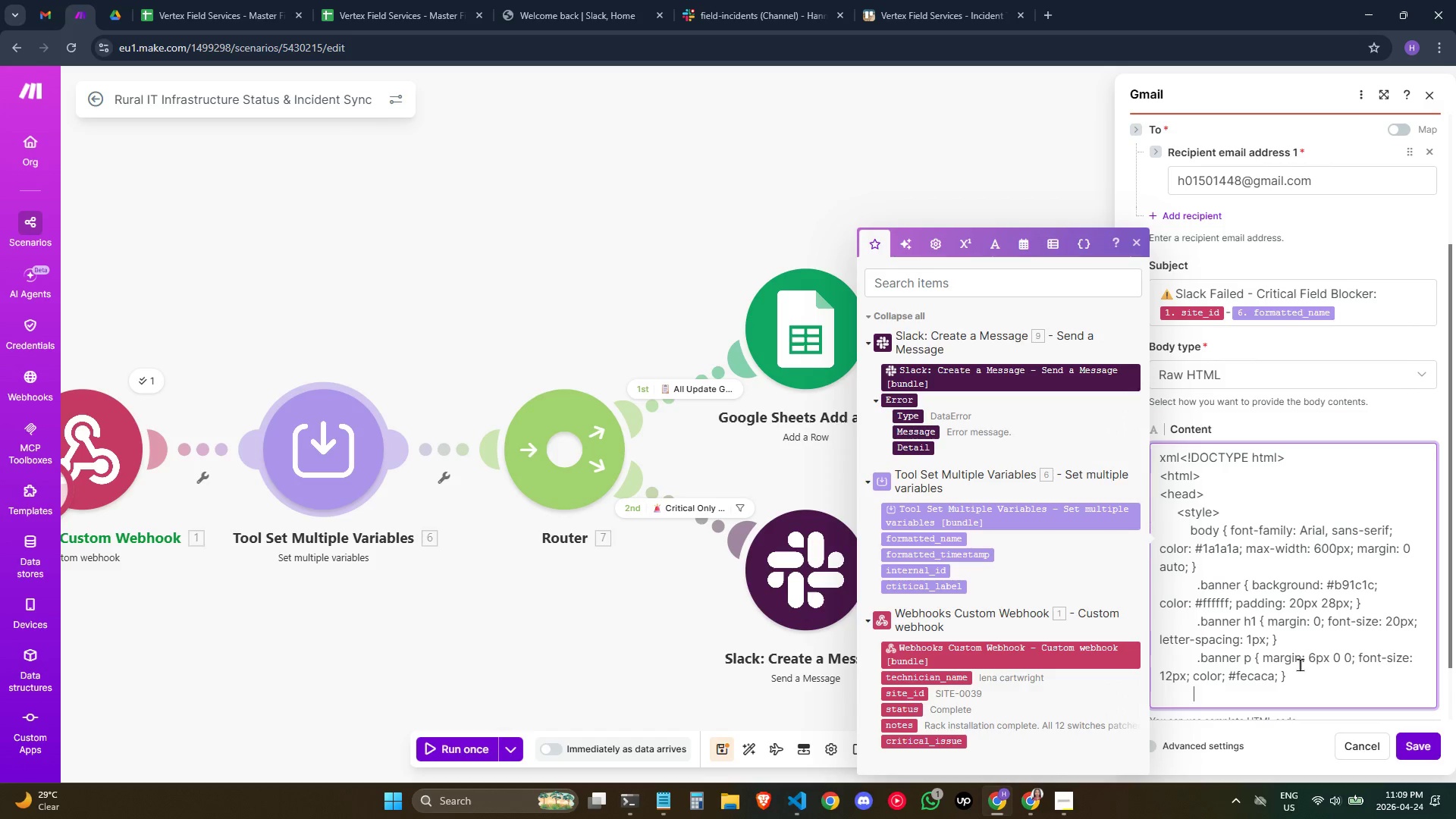 
key(Period)
 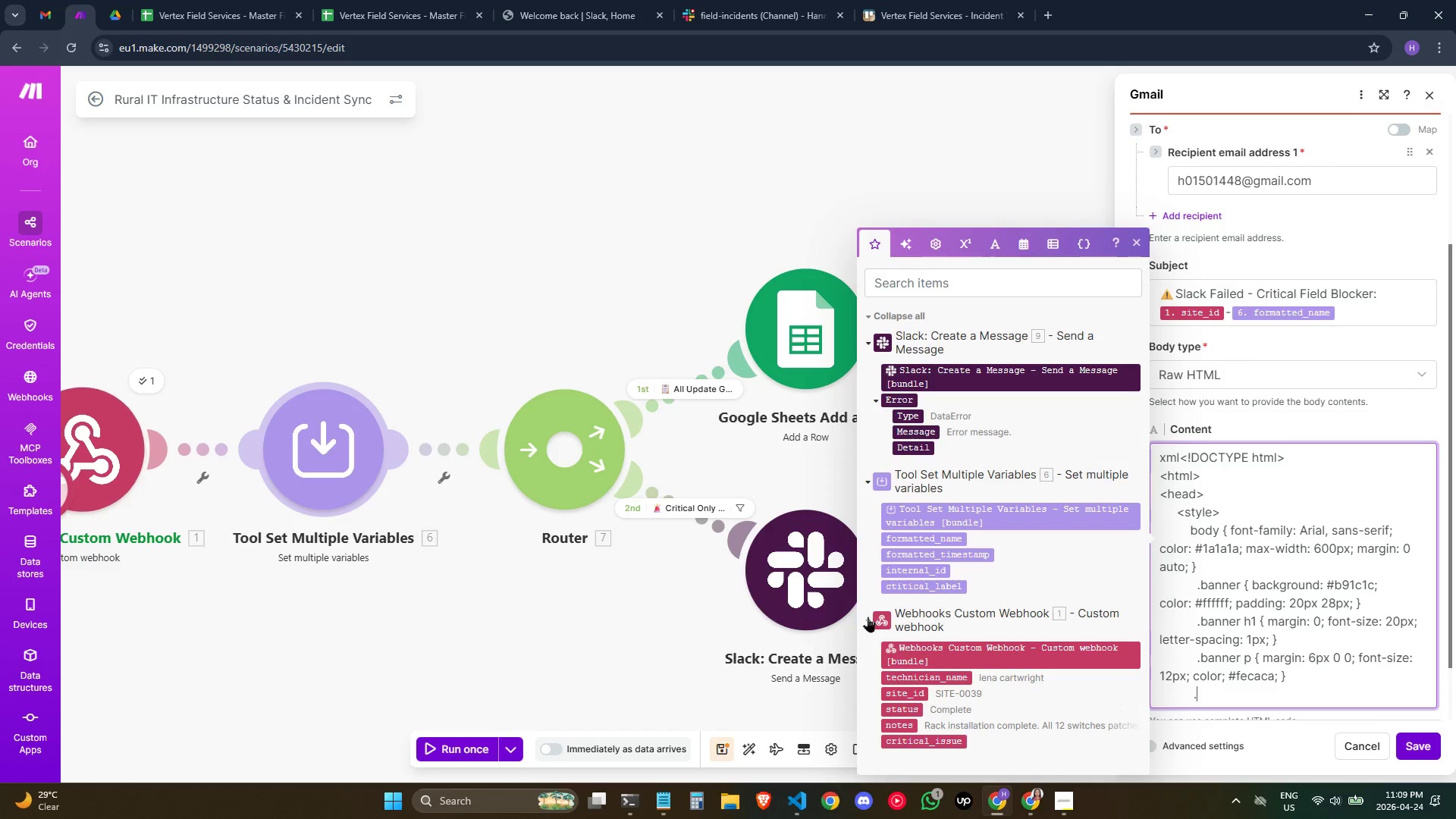 
wait(16.84)
 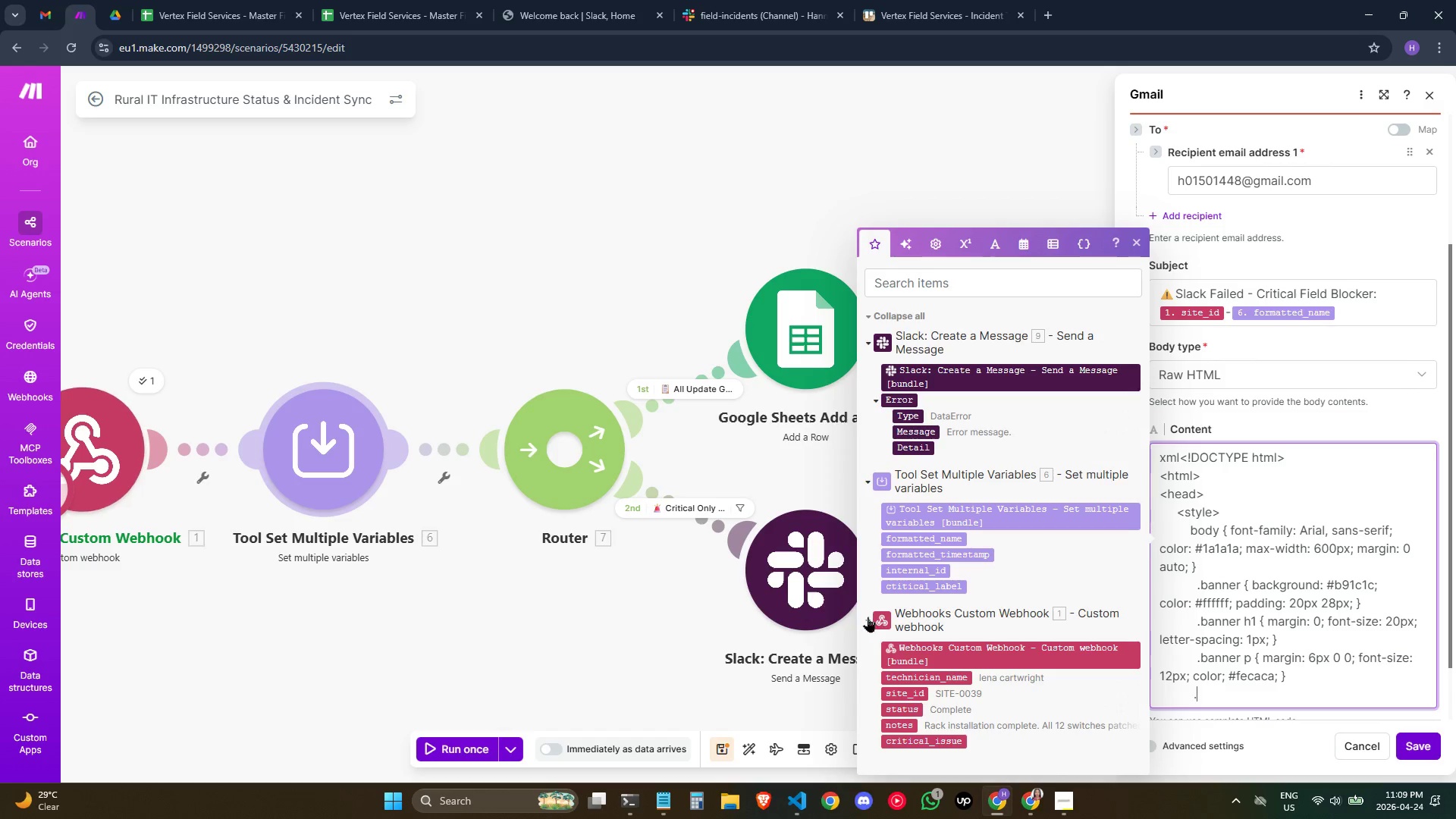 
mouse_move([914, 570])
 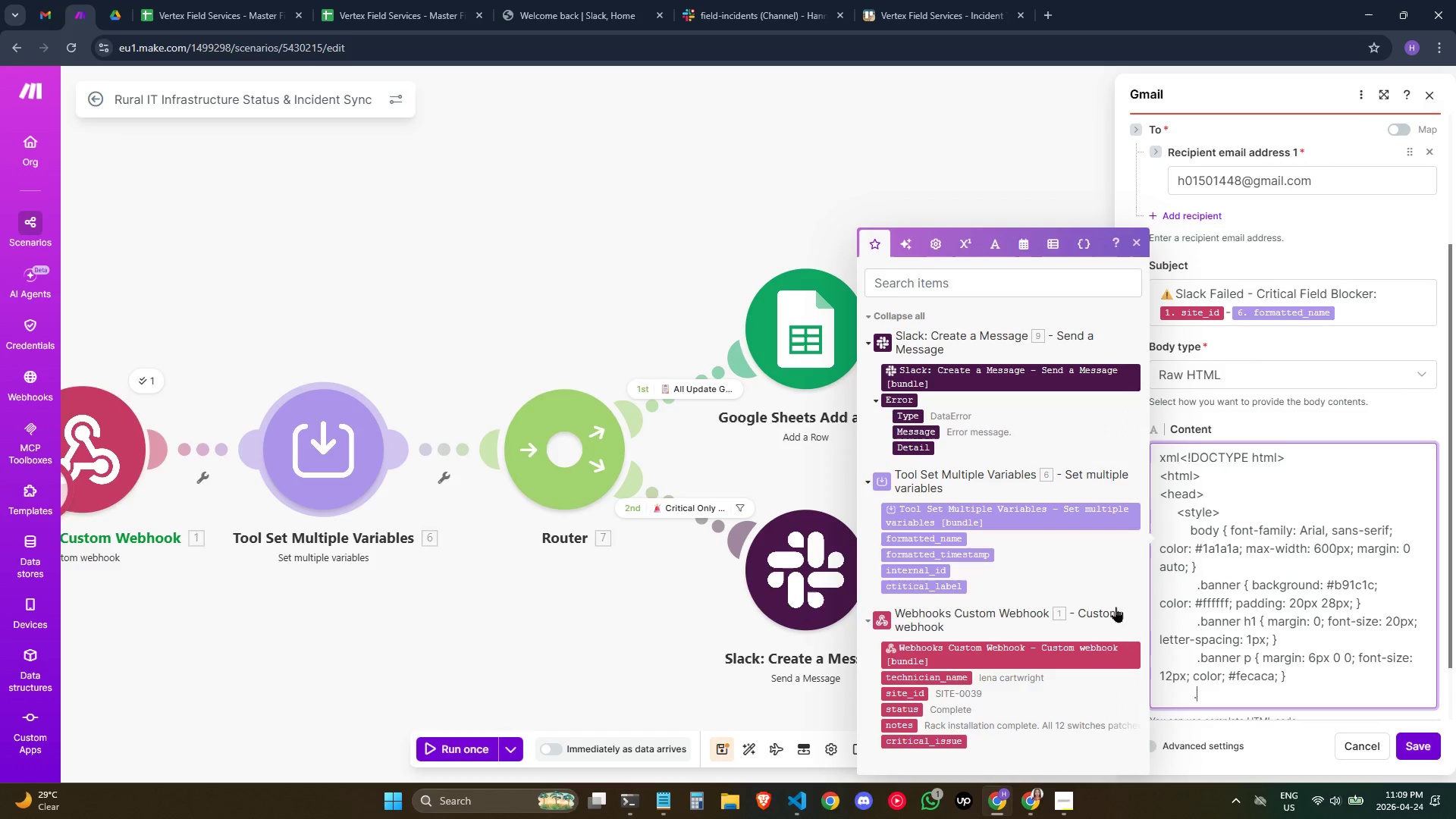 
wait(31.08)
 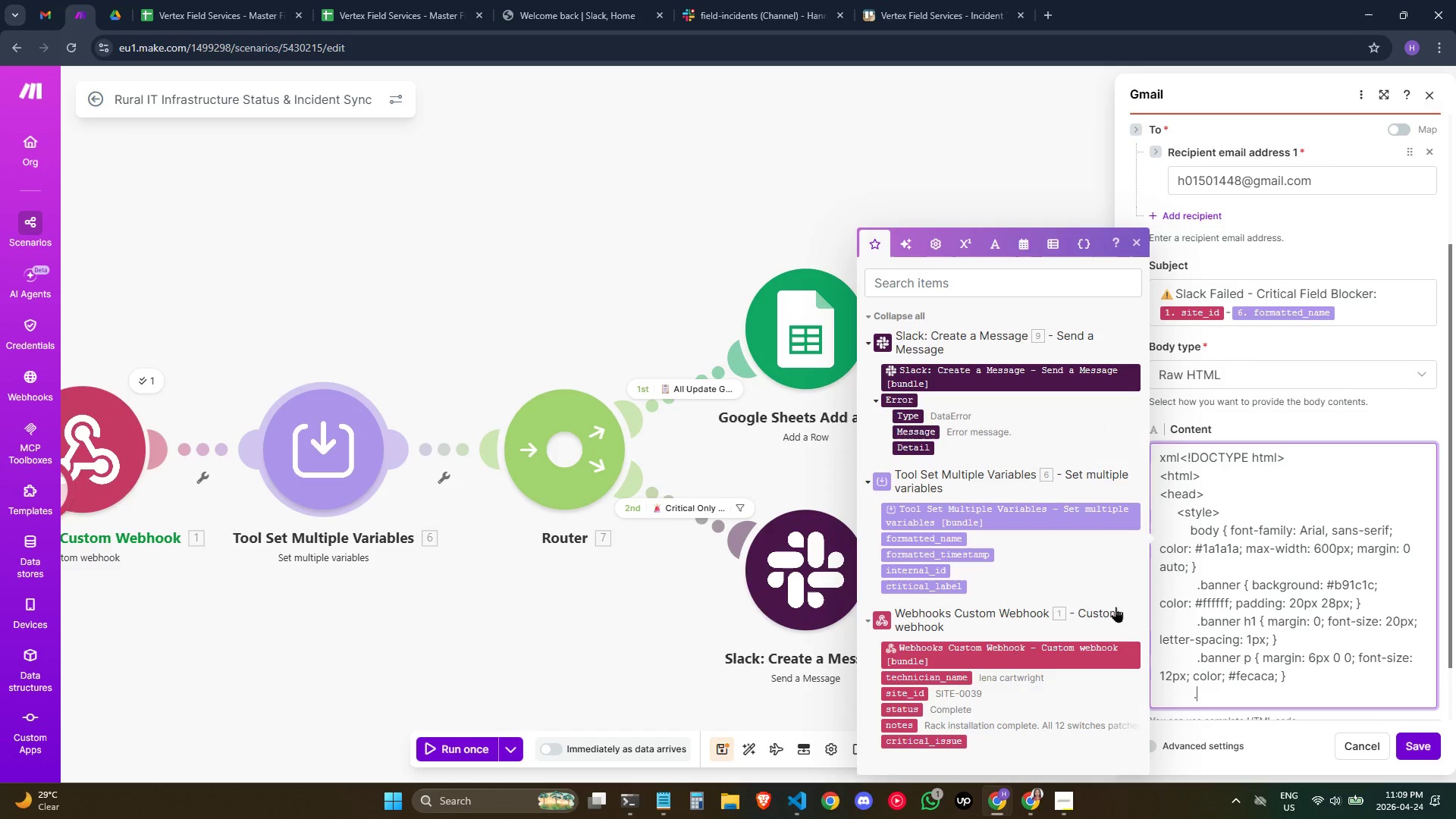 
type(body)
 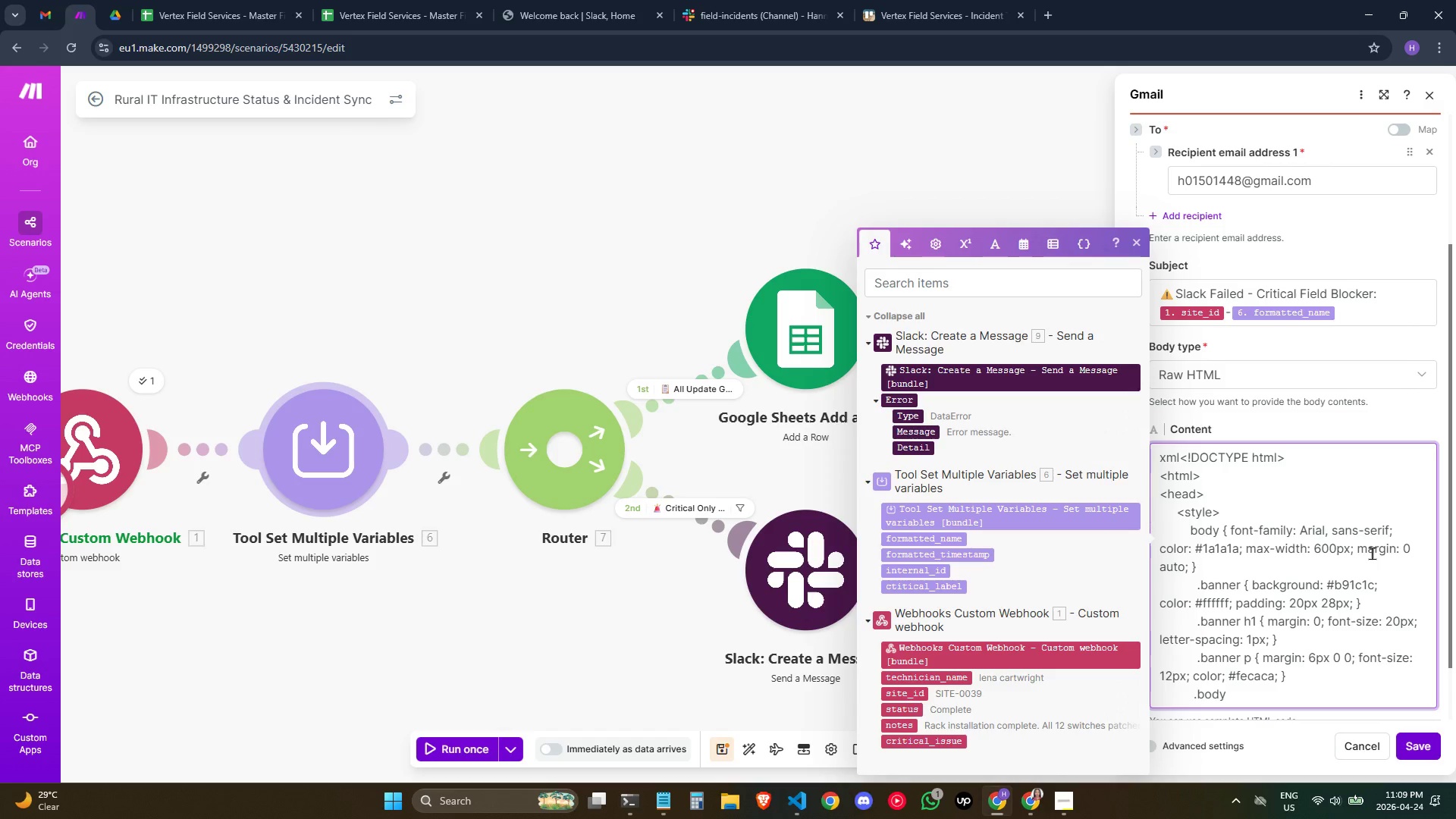 
type( { padi)
key(Backspace)
type(ding: 28px; background: #)
 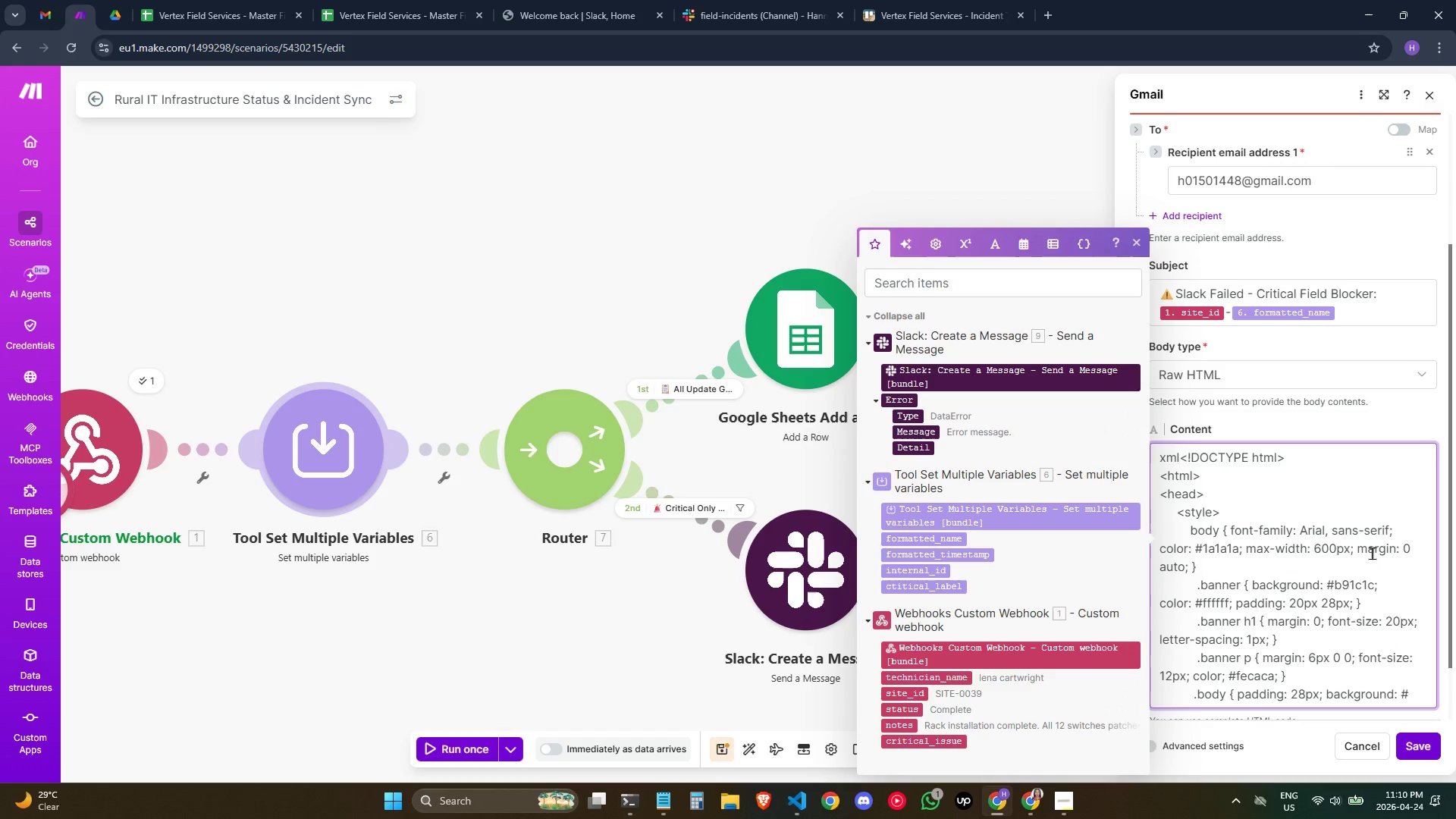 
type(fafafa; })
 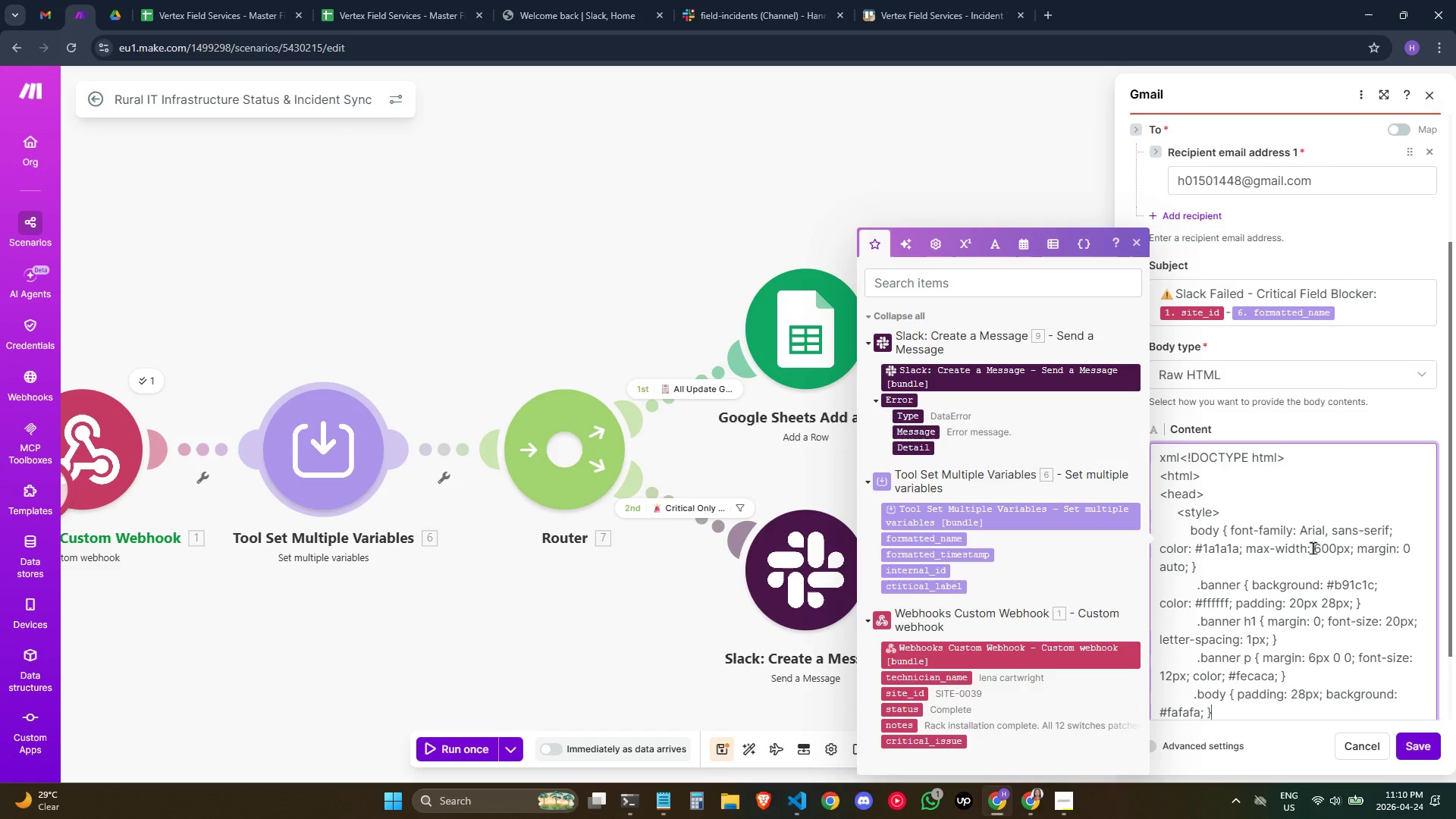 
key(Enter)
 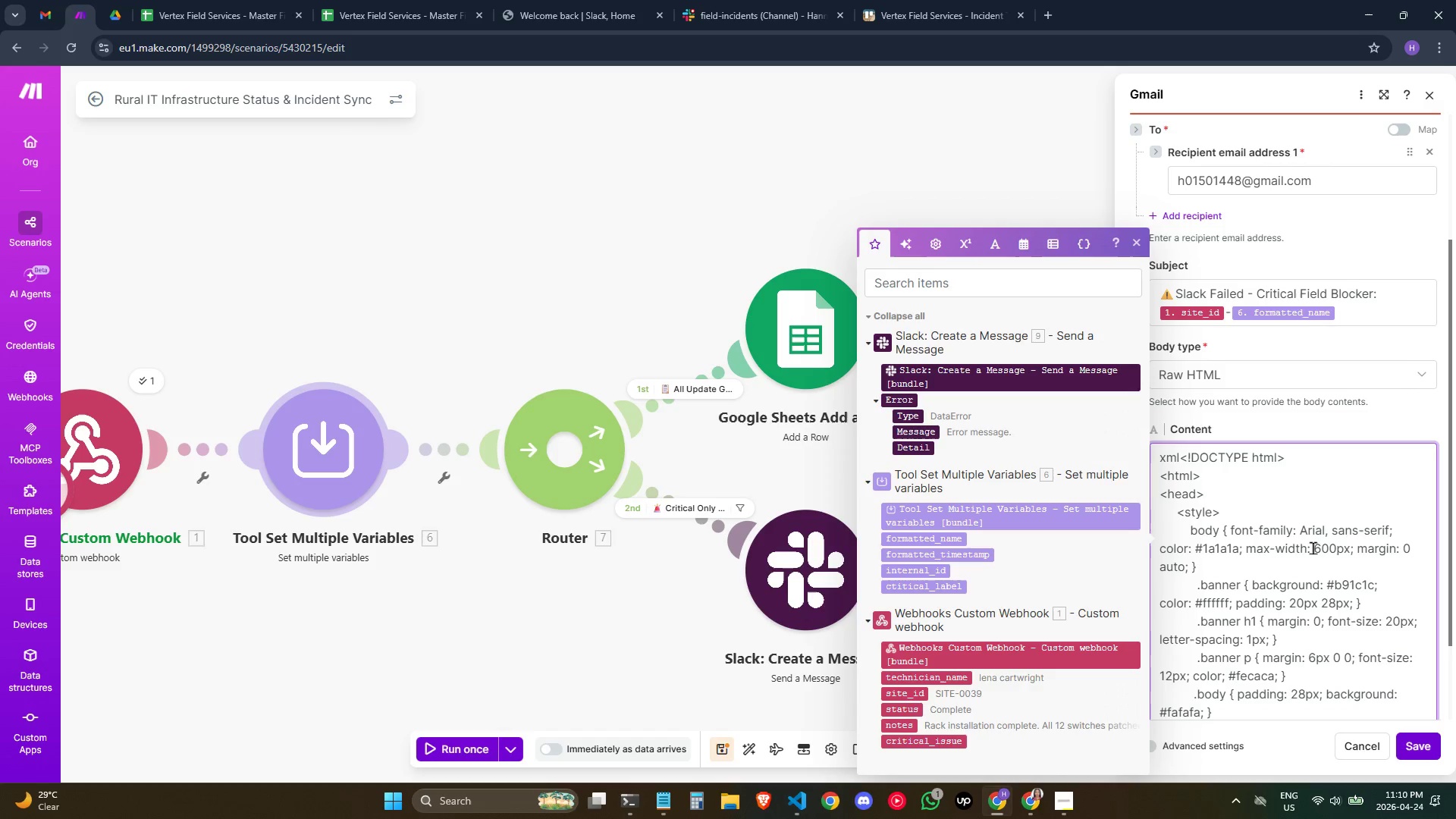 
hold_key(key=Space, duration=0.48)
 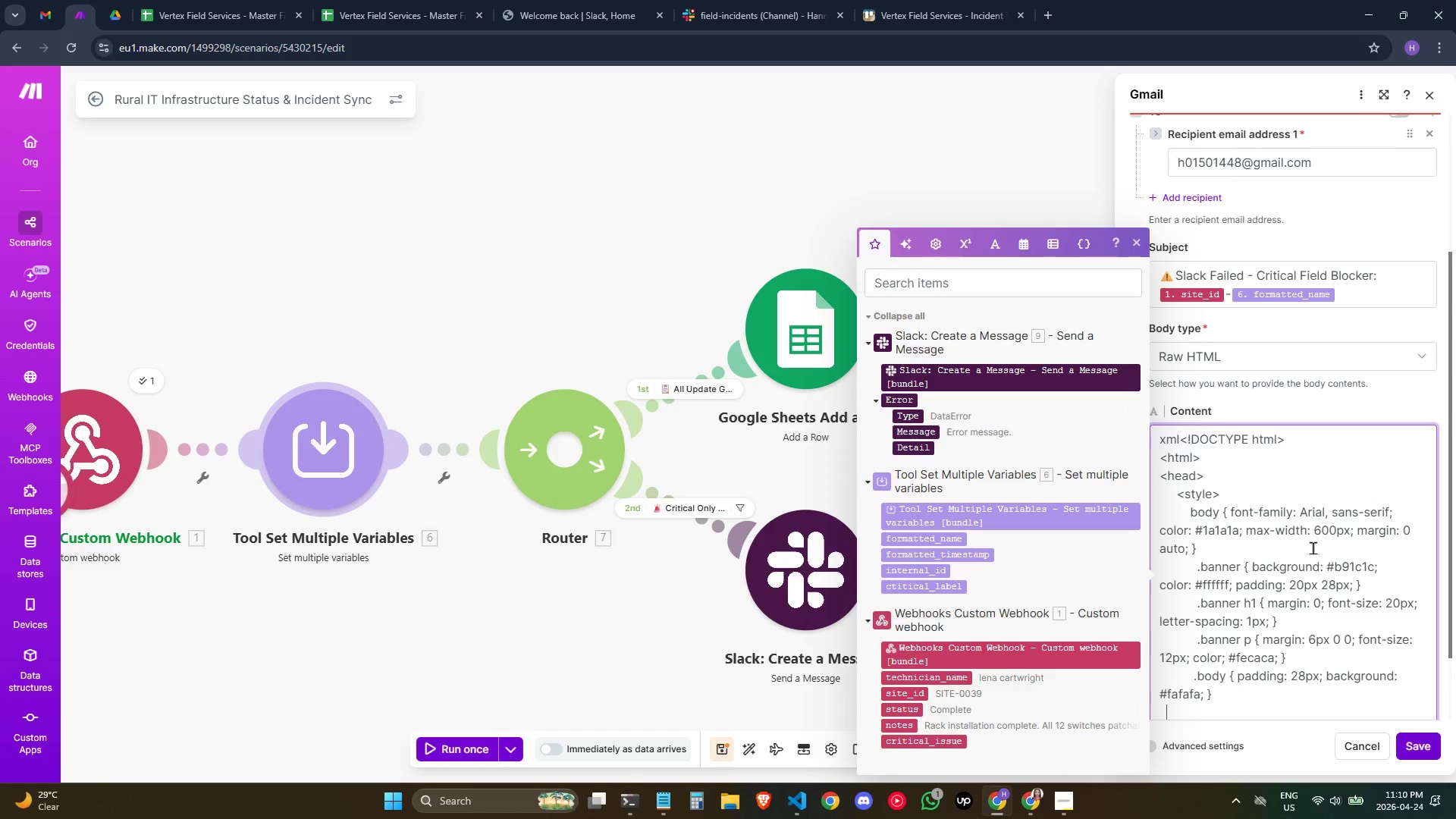 
type(         .row { dispaly)
key(Backspace)
key(Backspace)
key(Backspace)
type(lay: flex; margin-bottom)
 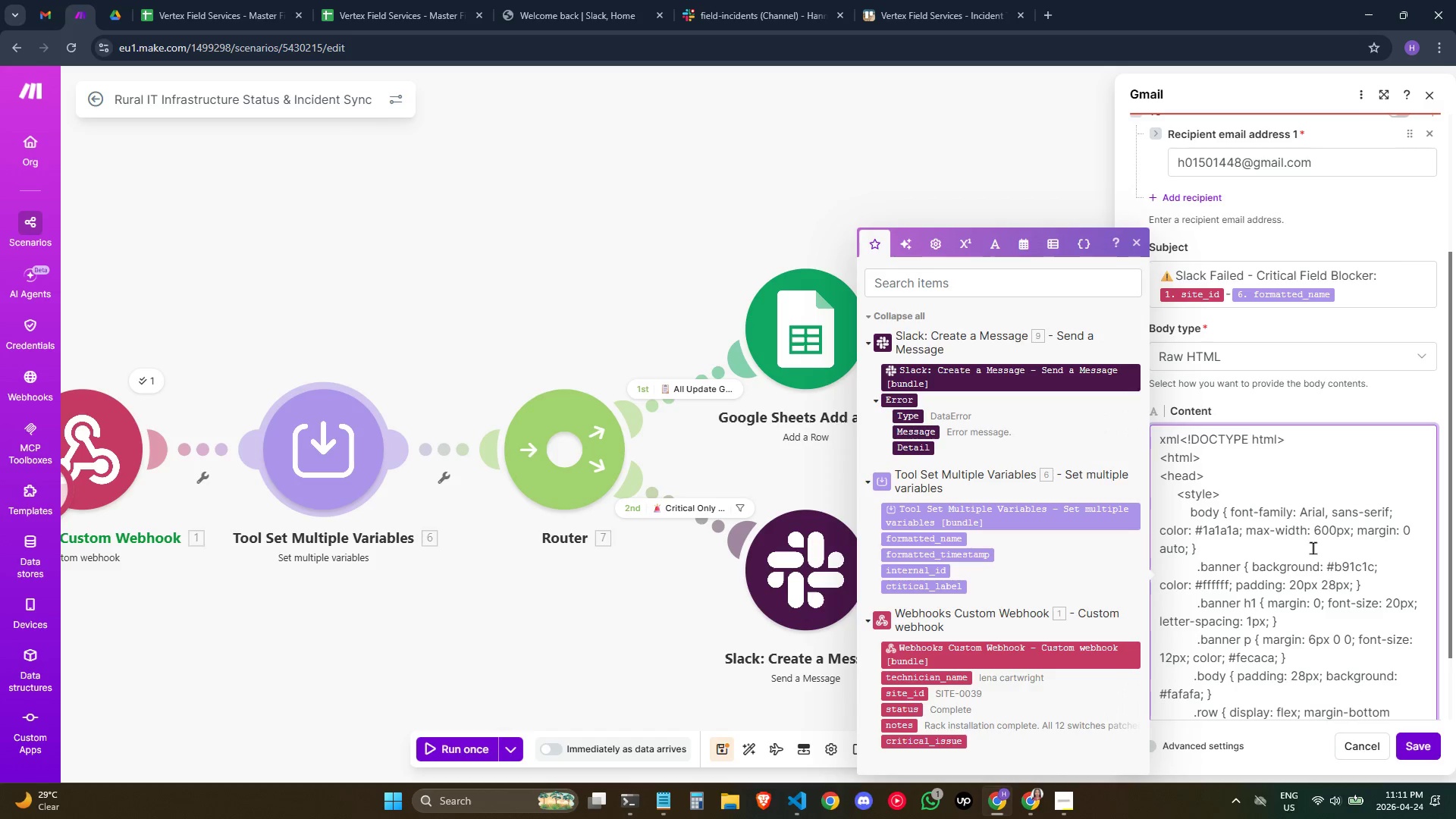 
wait(7.19)
 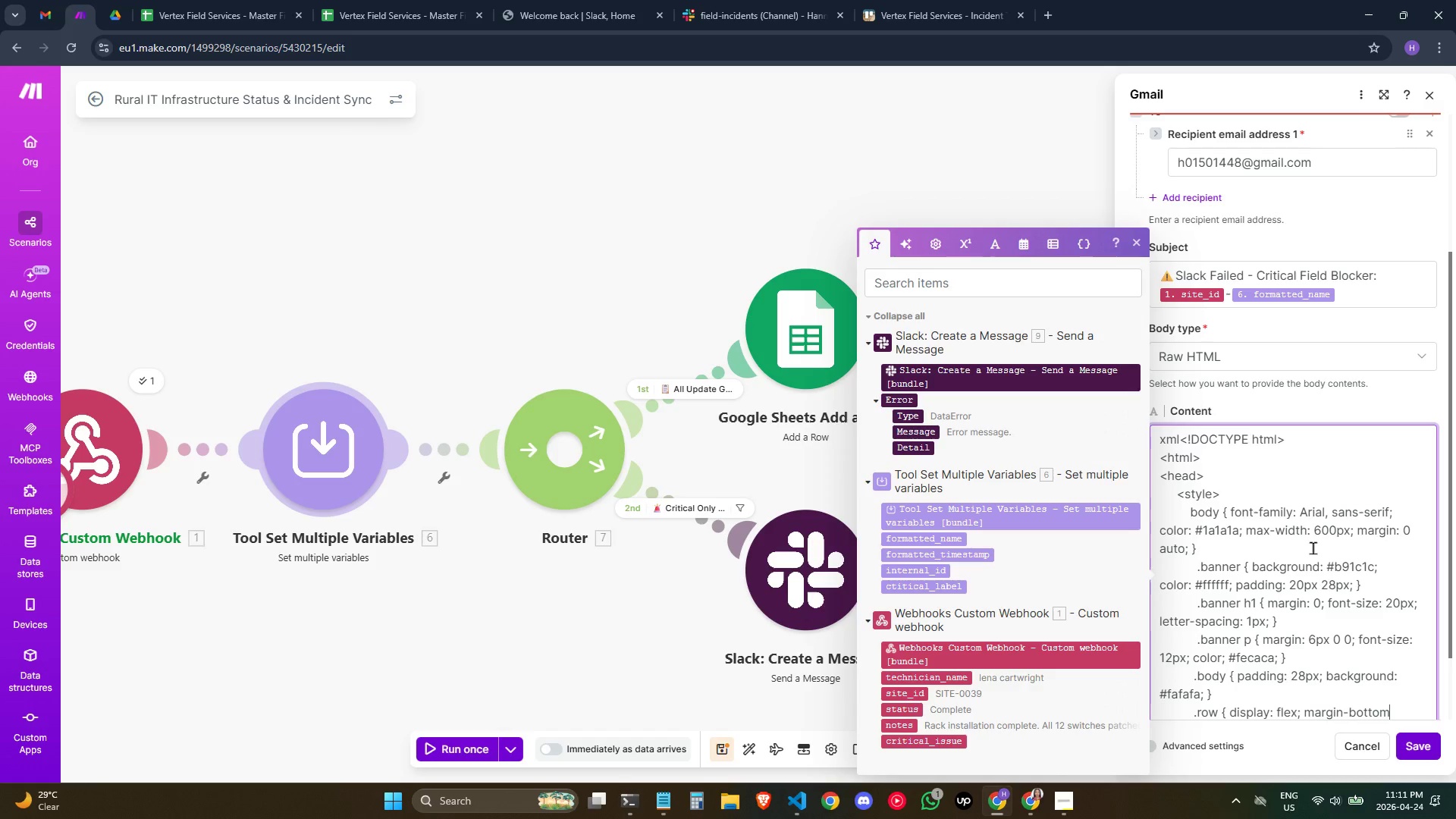 
type(: 12px)
 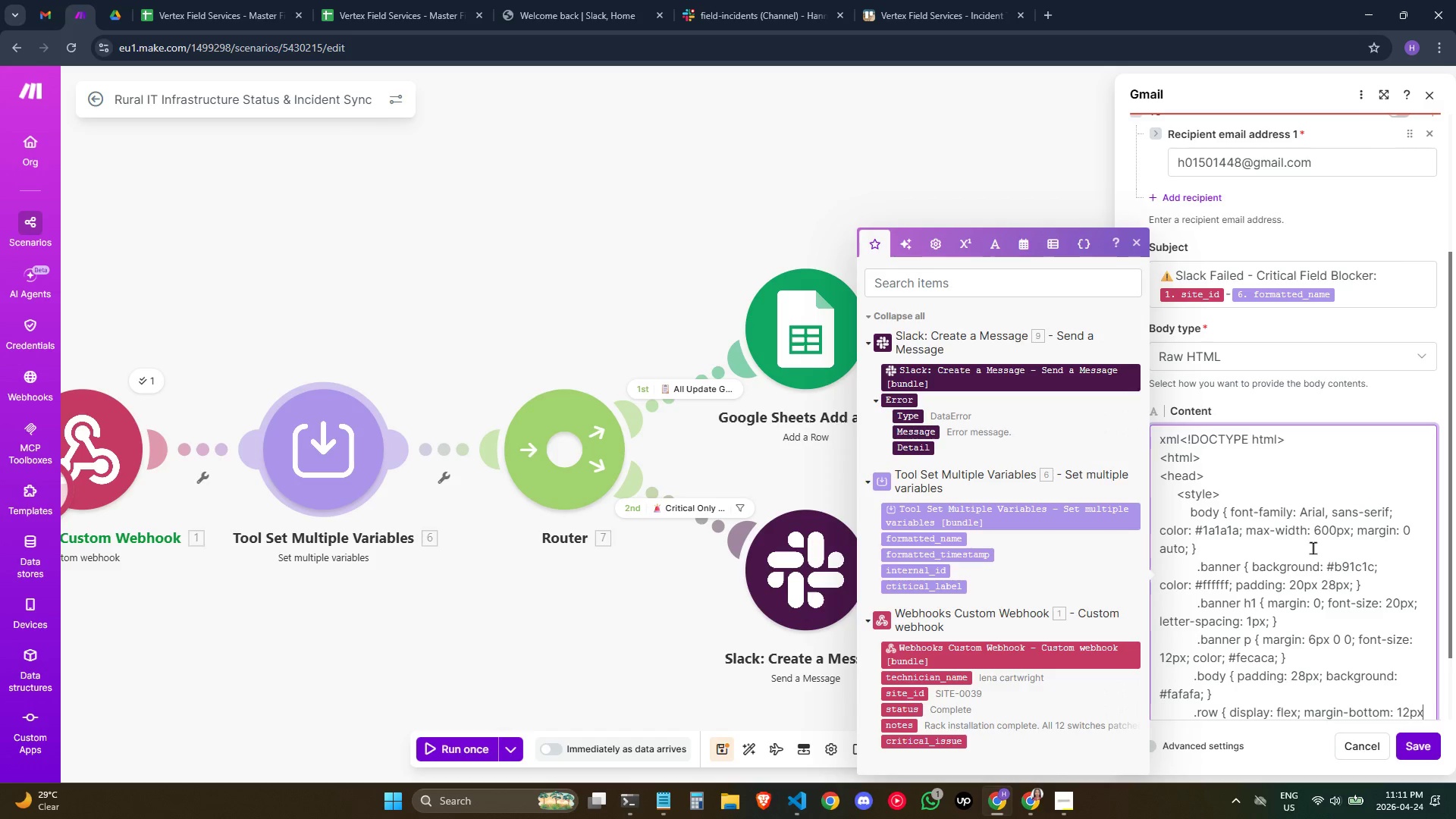 
key(Semicolon)
 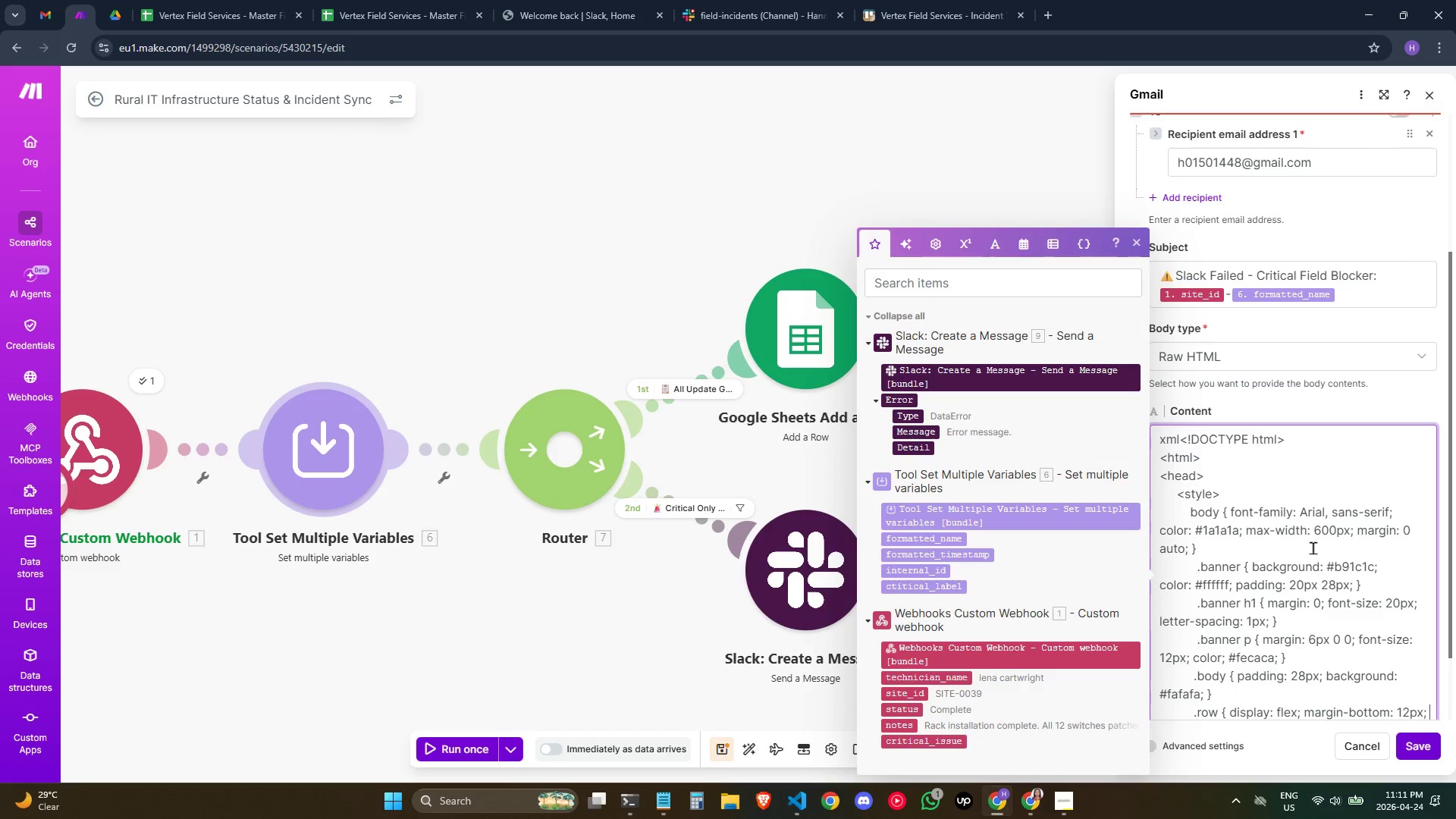 
key(Space)
 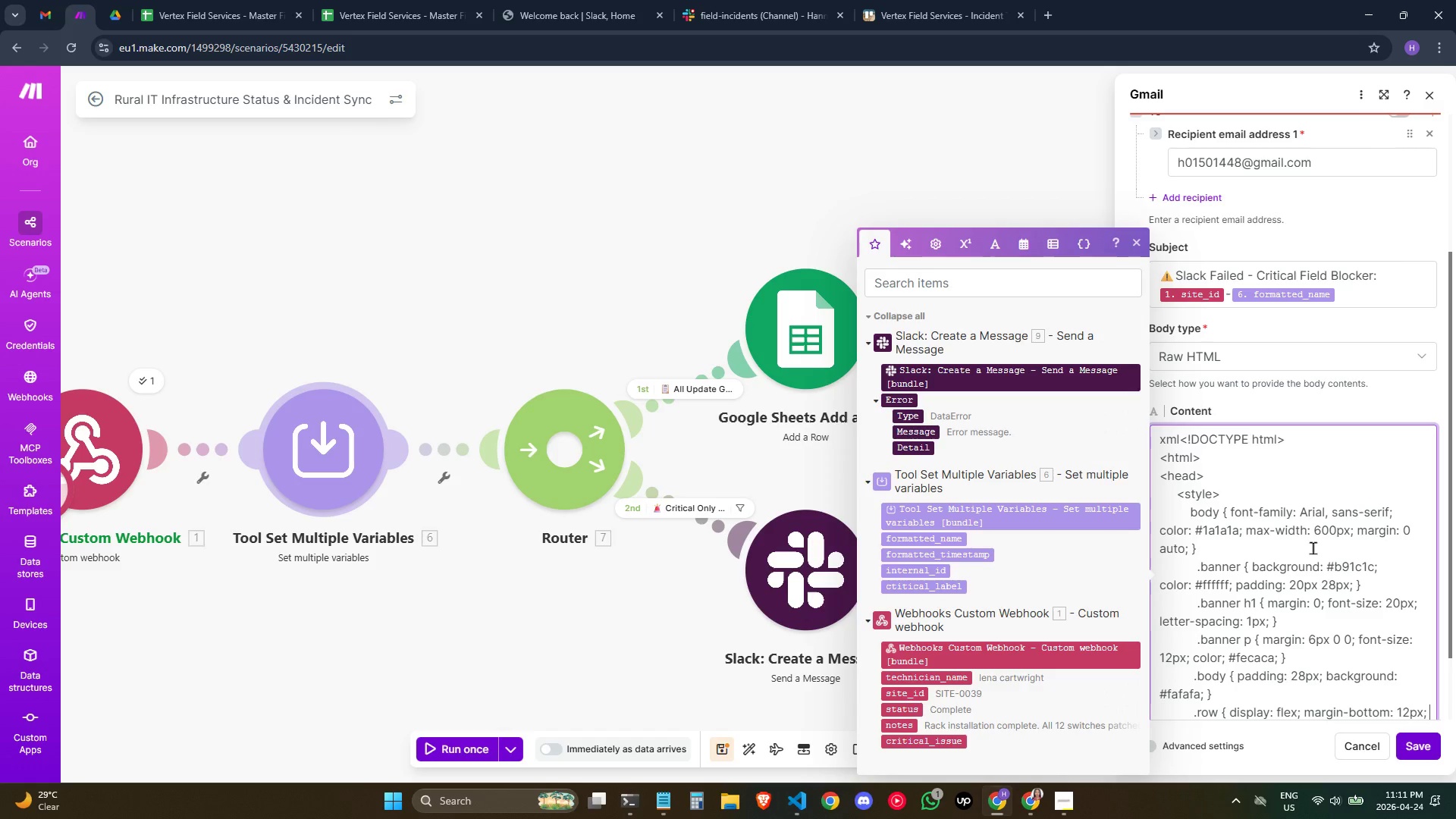 
key(Shift+BracketRight)
 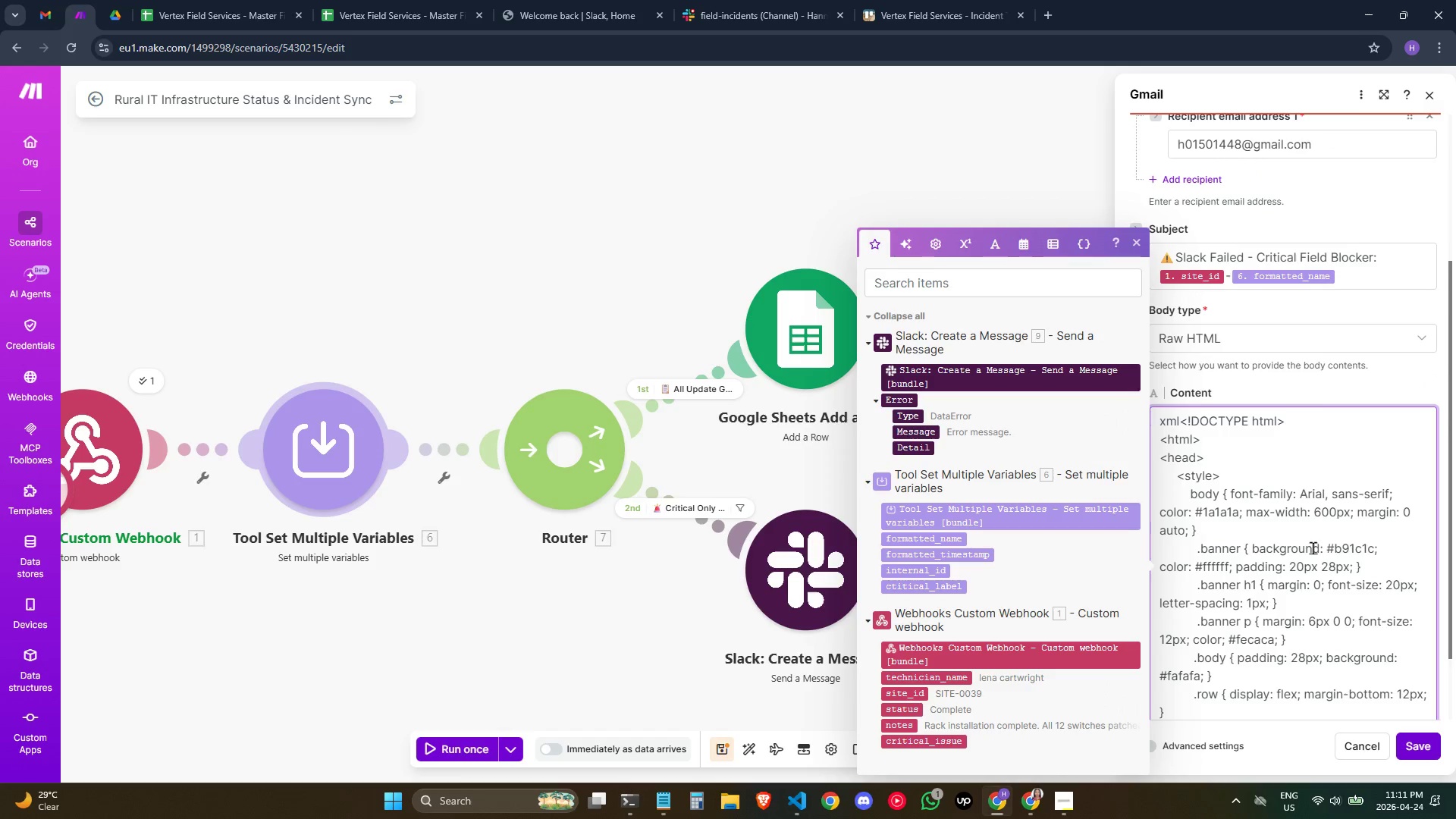 
key(Enter)
 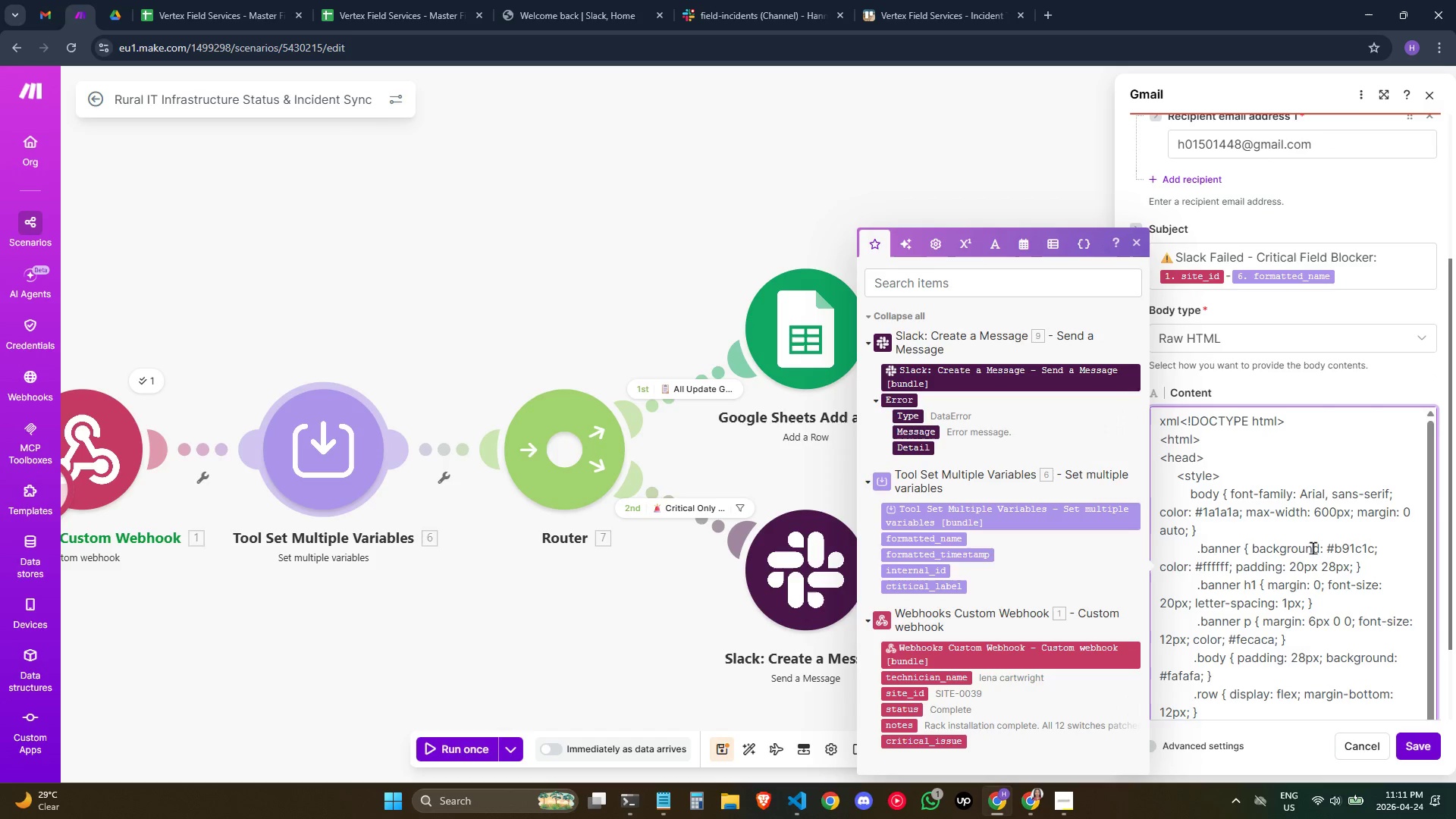 
scroll: coordinate [1313, 599], scroll_direction: down, amount: 6.0
 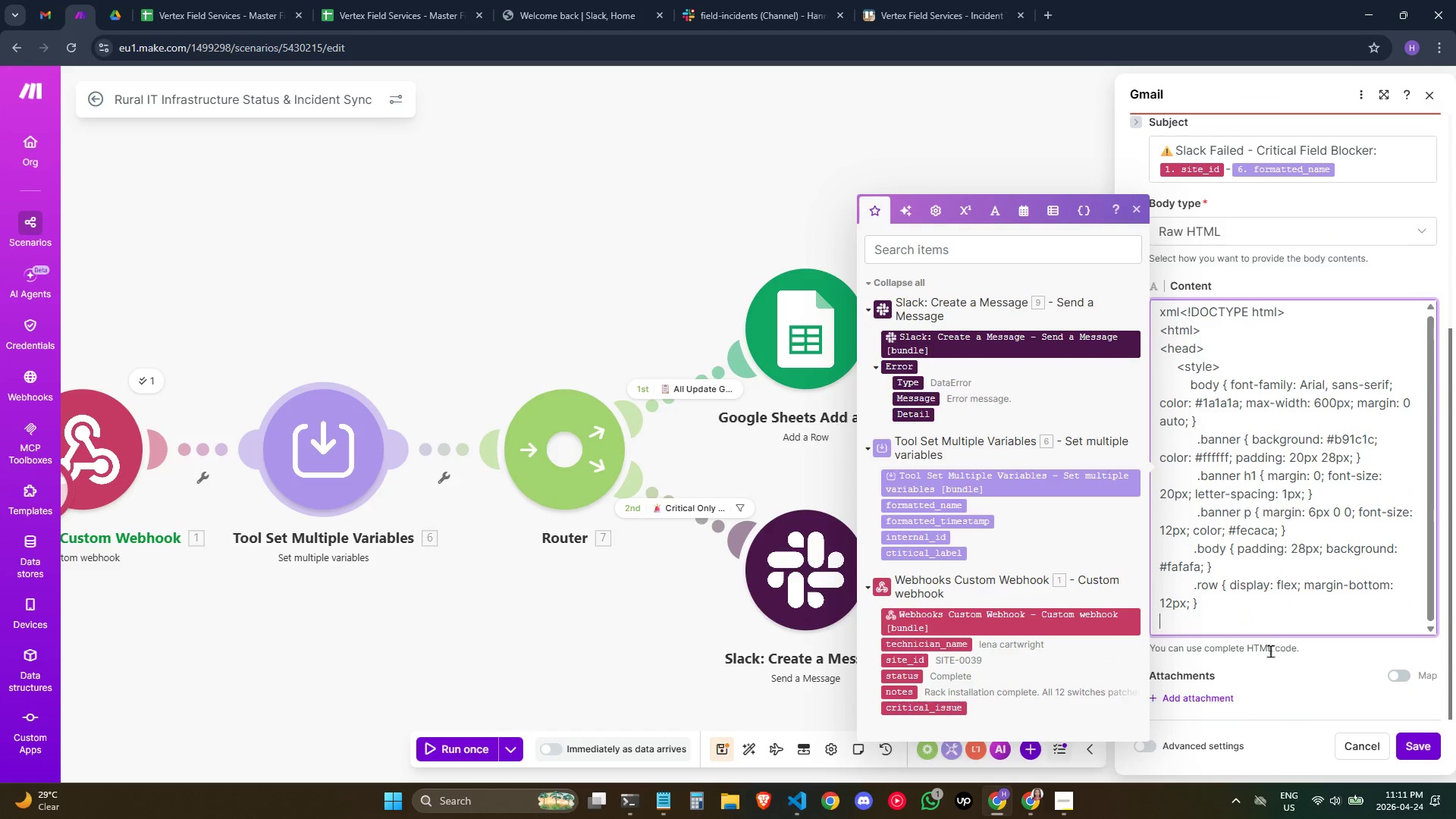 
hold_key(key=Space, duration=0.72)
 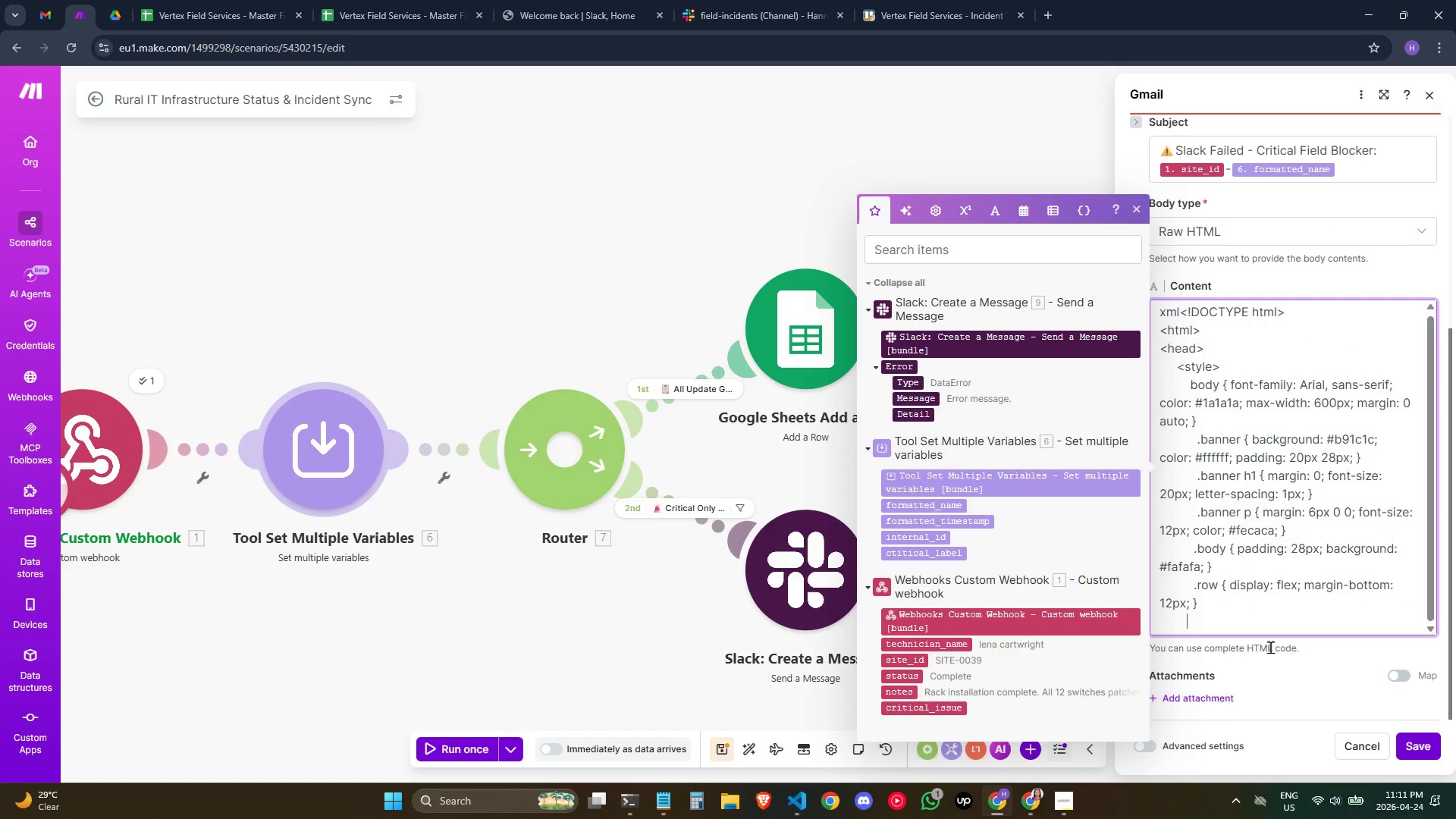 
key(Space)
 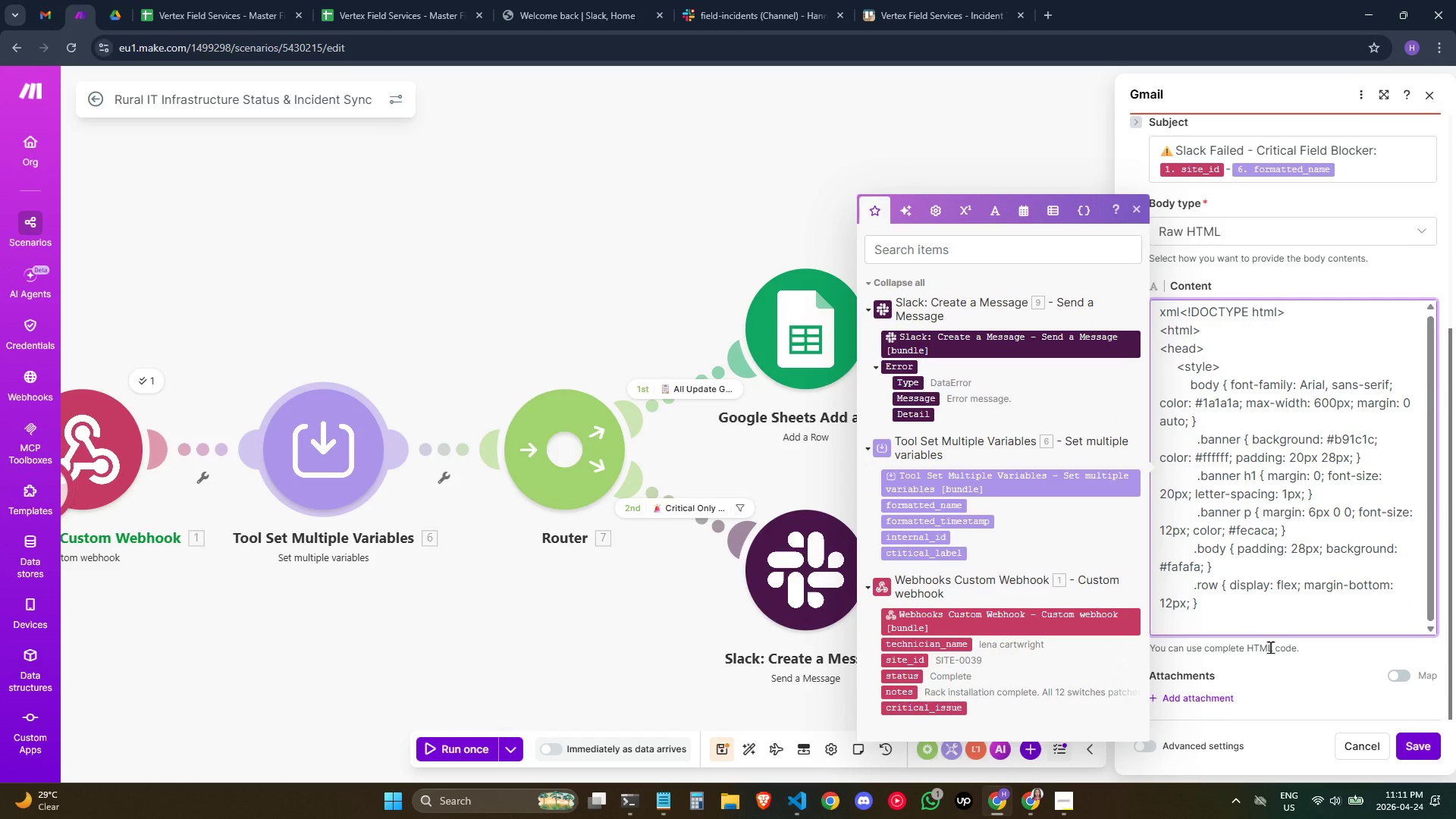 
key(Space)
 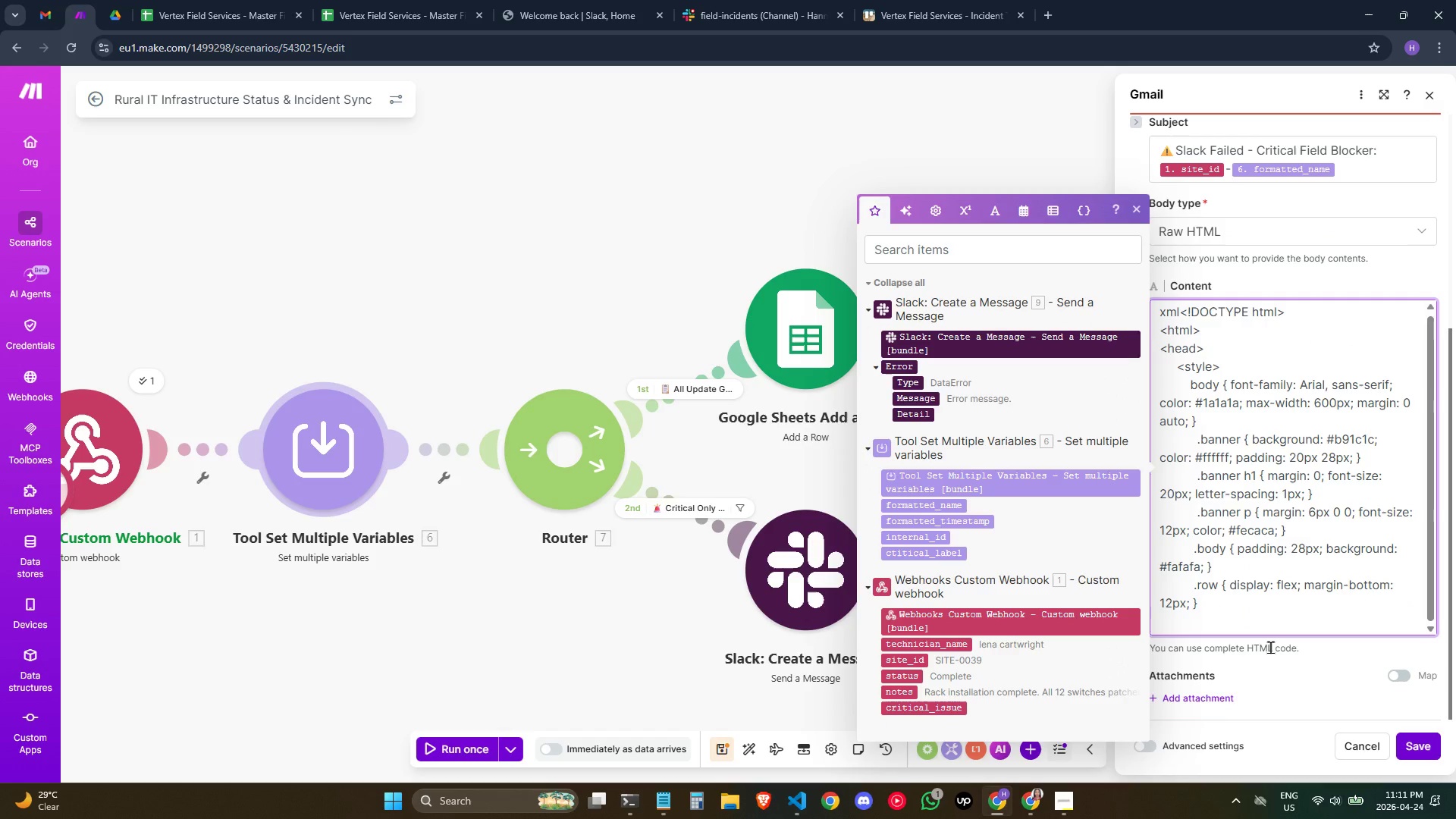 
key(Period)
 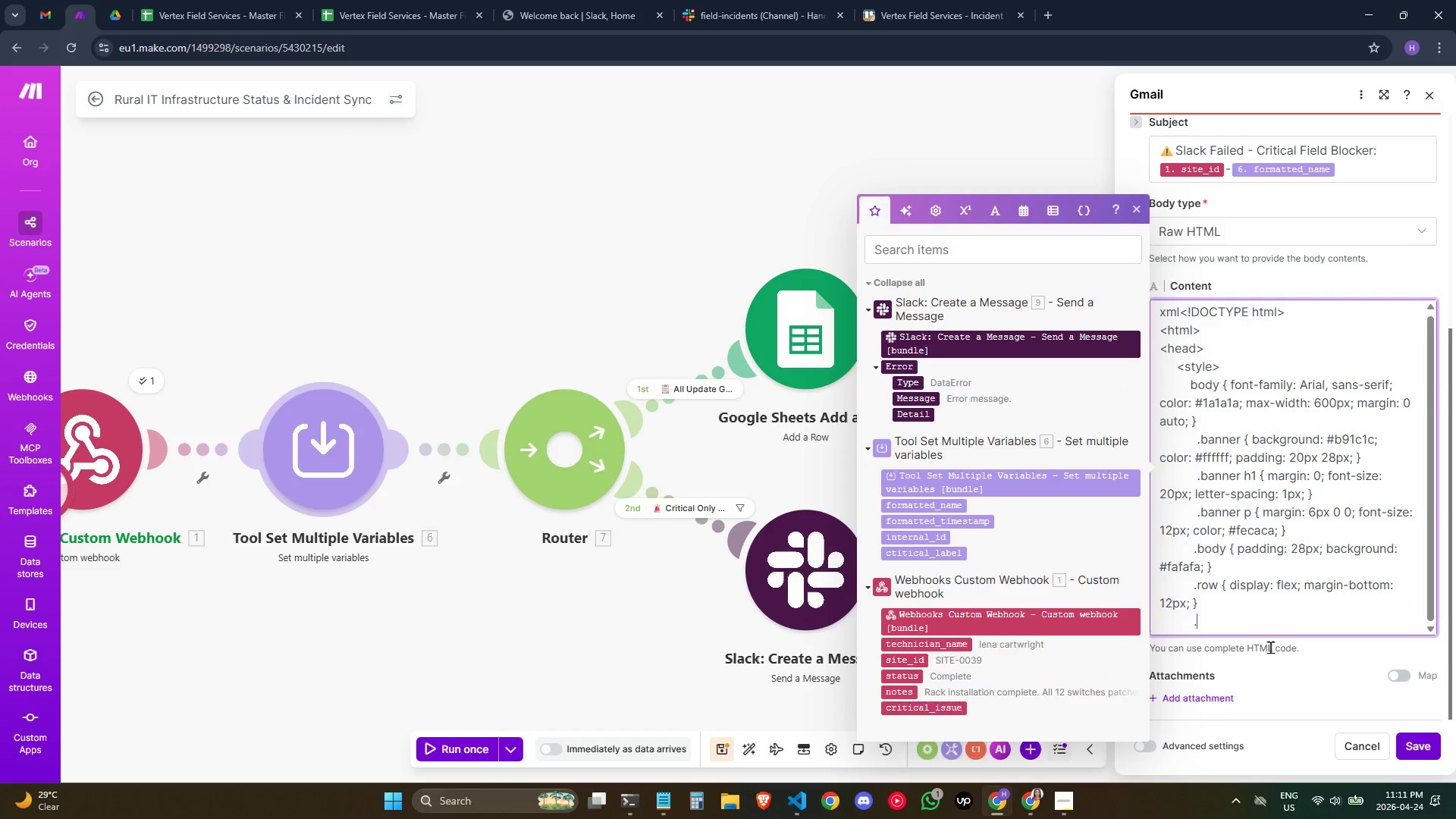 
type(label { width: 160px: font-size: 12px)
 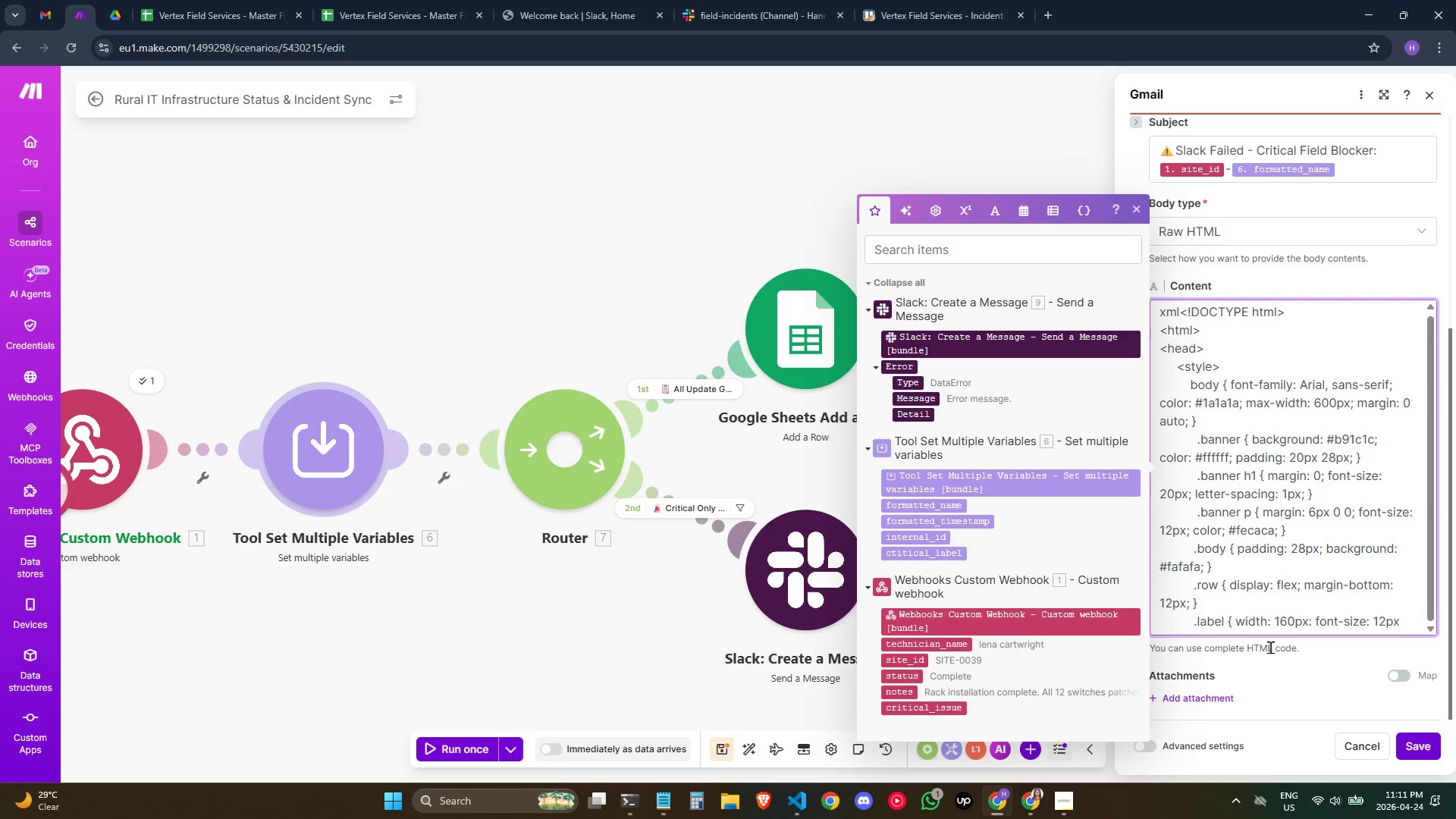 
wait(5.47)
 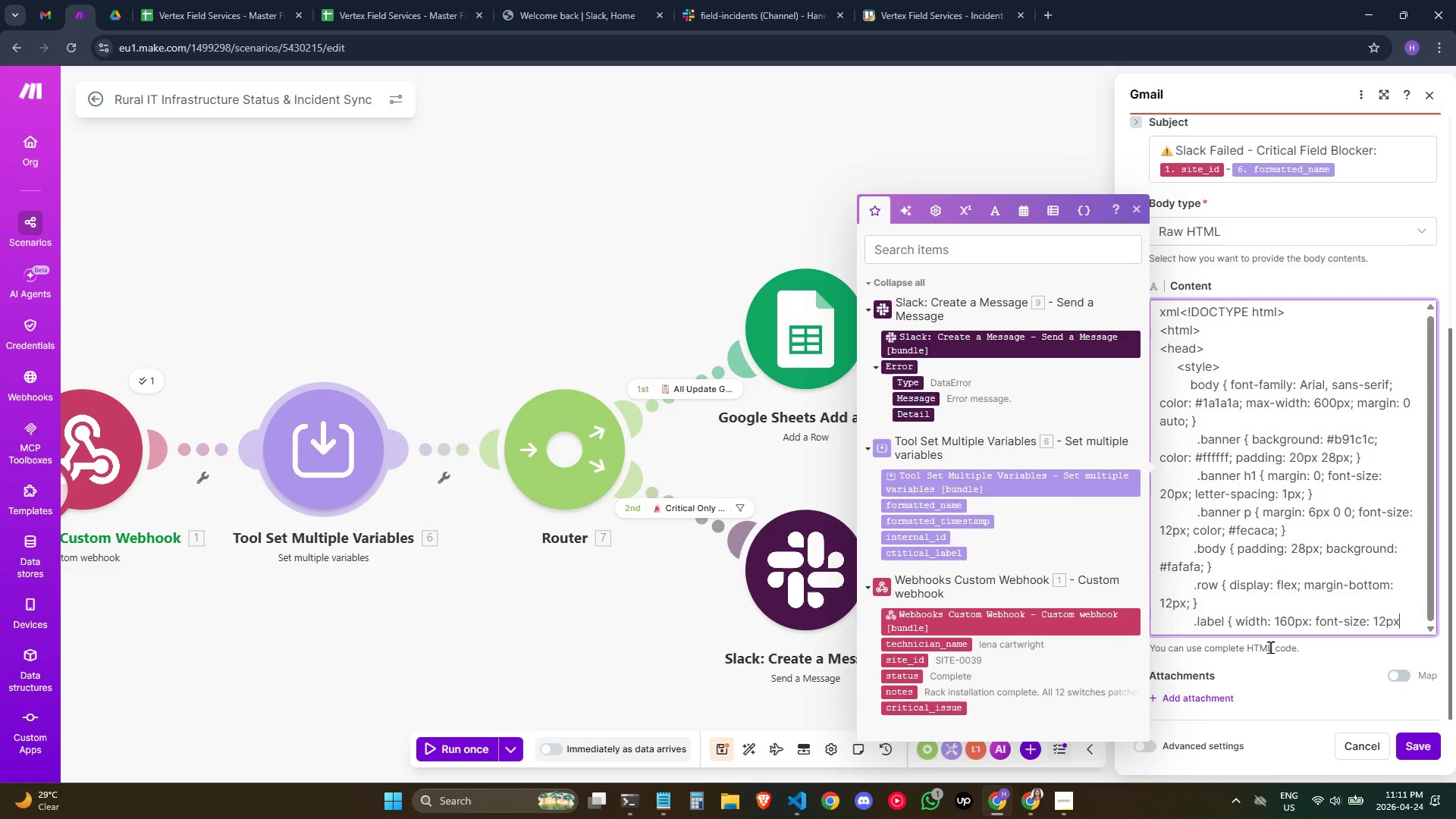 
key(Space)
 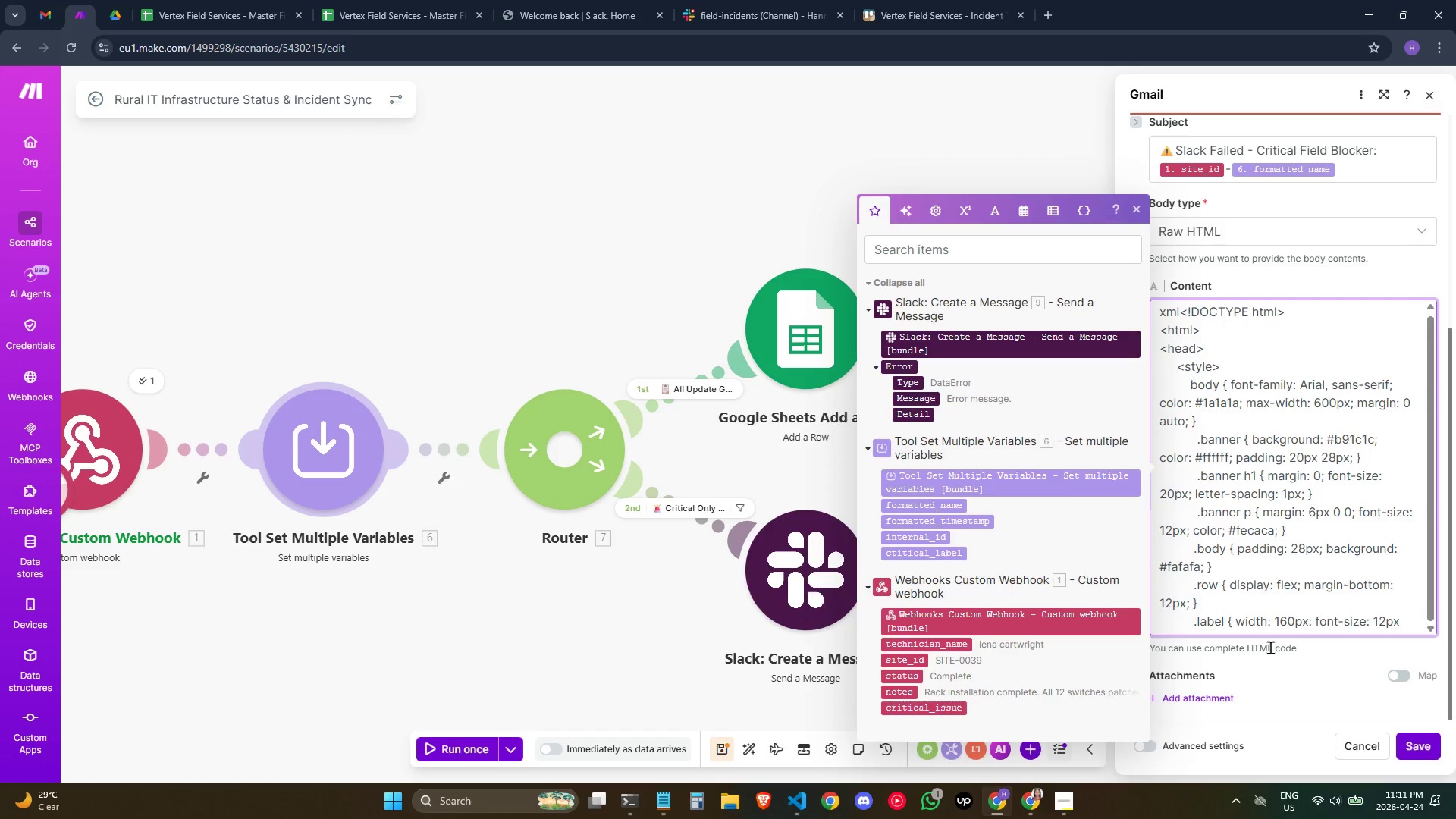 
key(Backspace)
 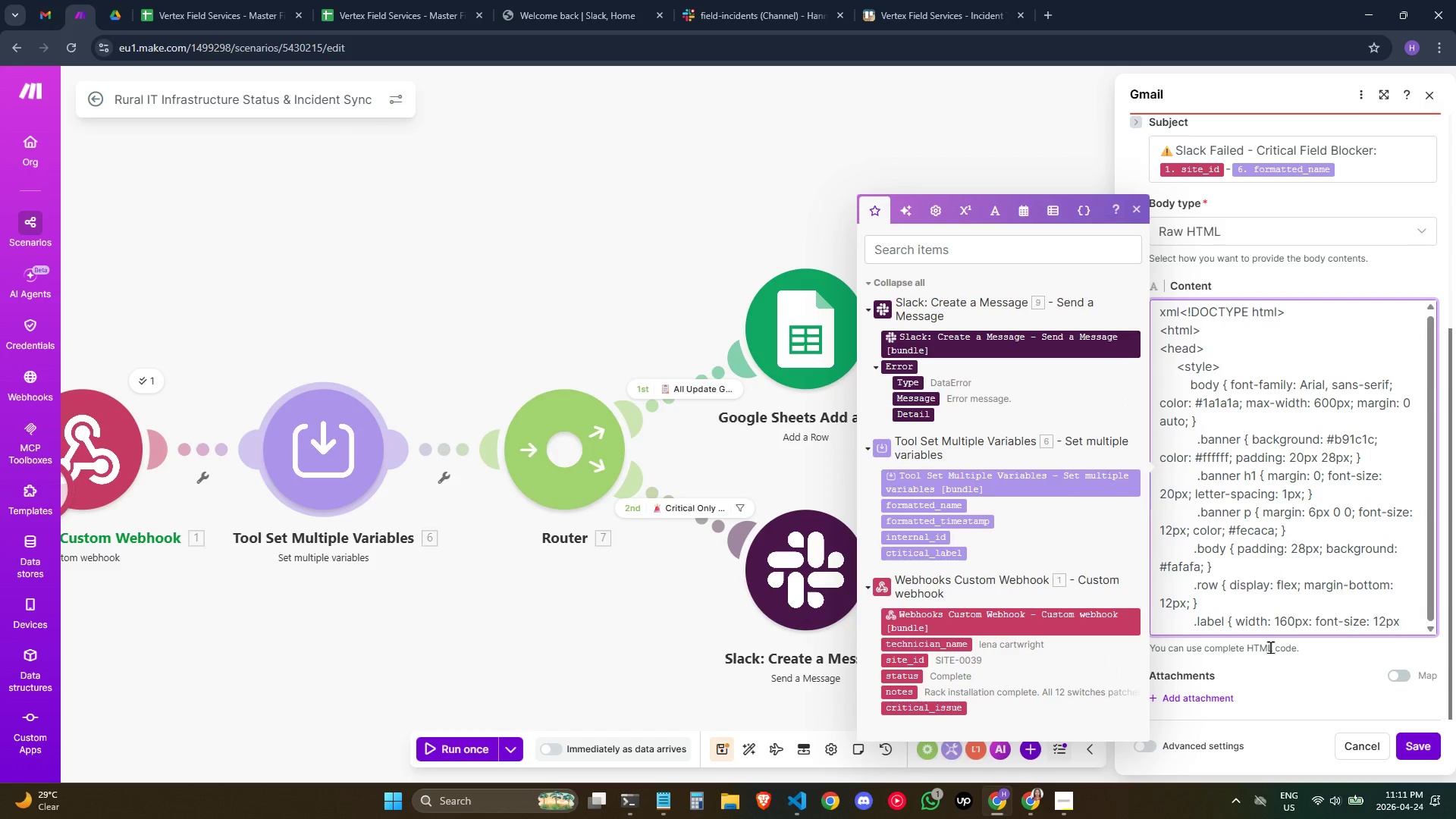 
key(Semicolon)
 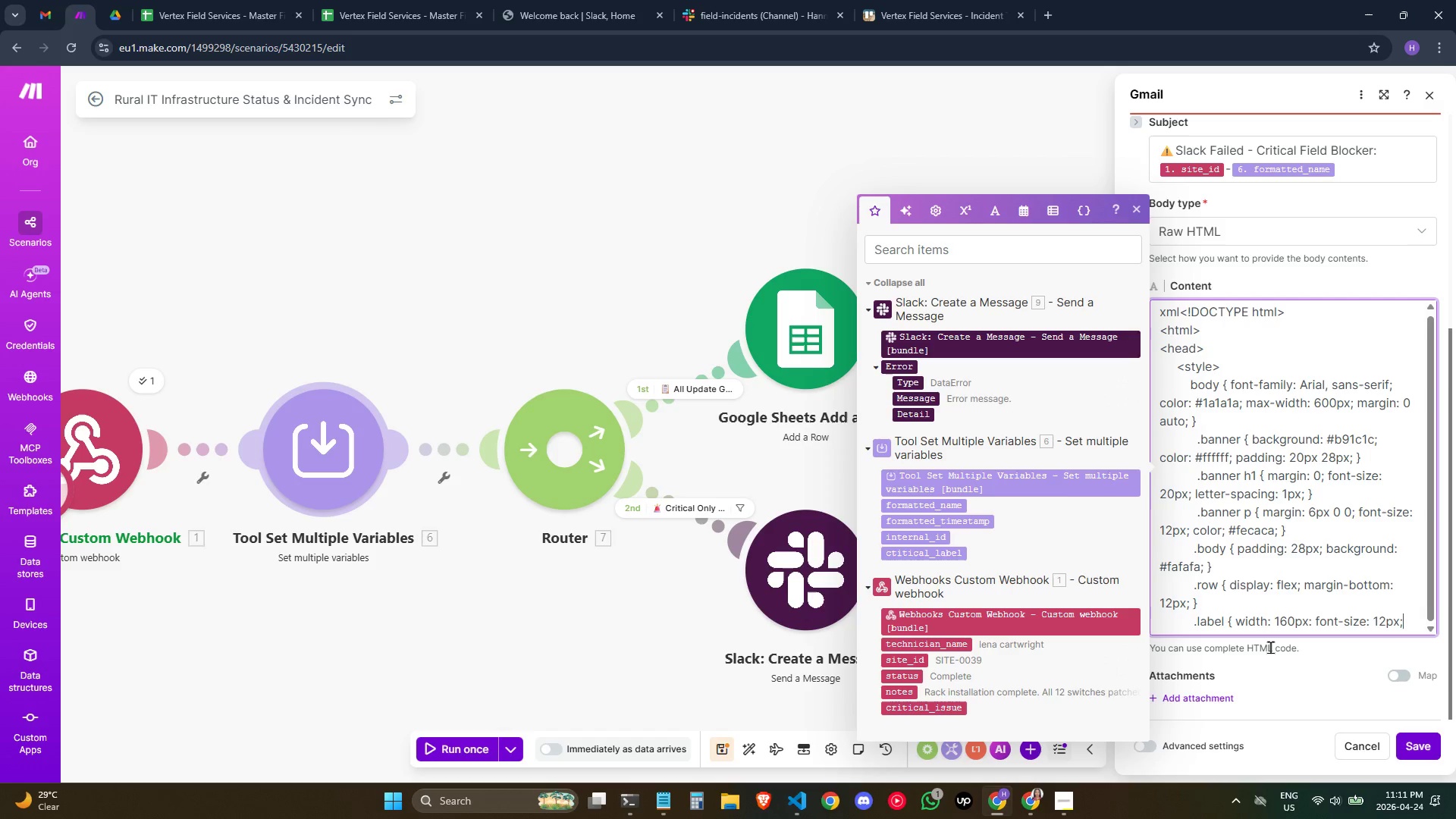 
key(Space)
 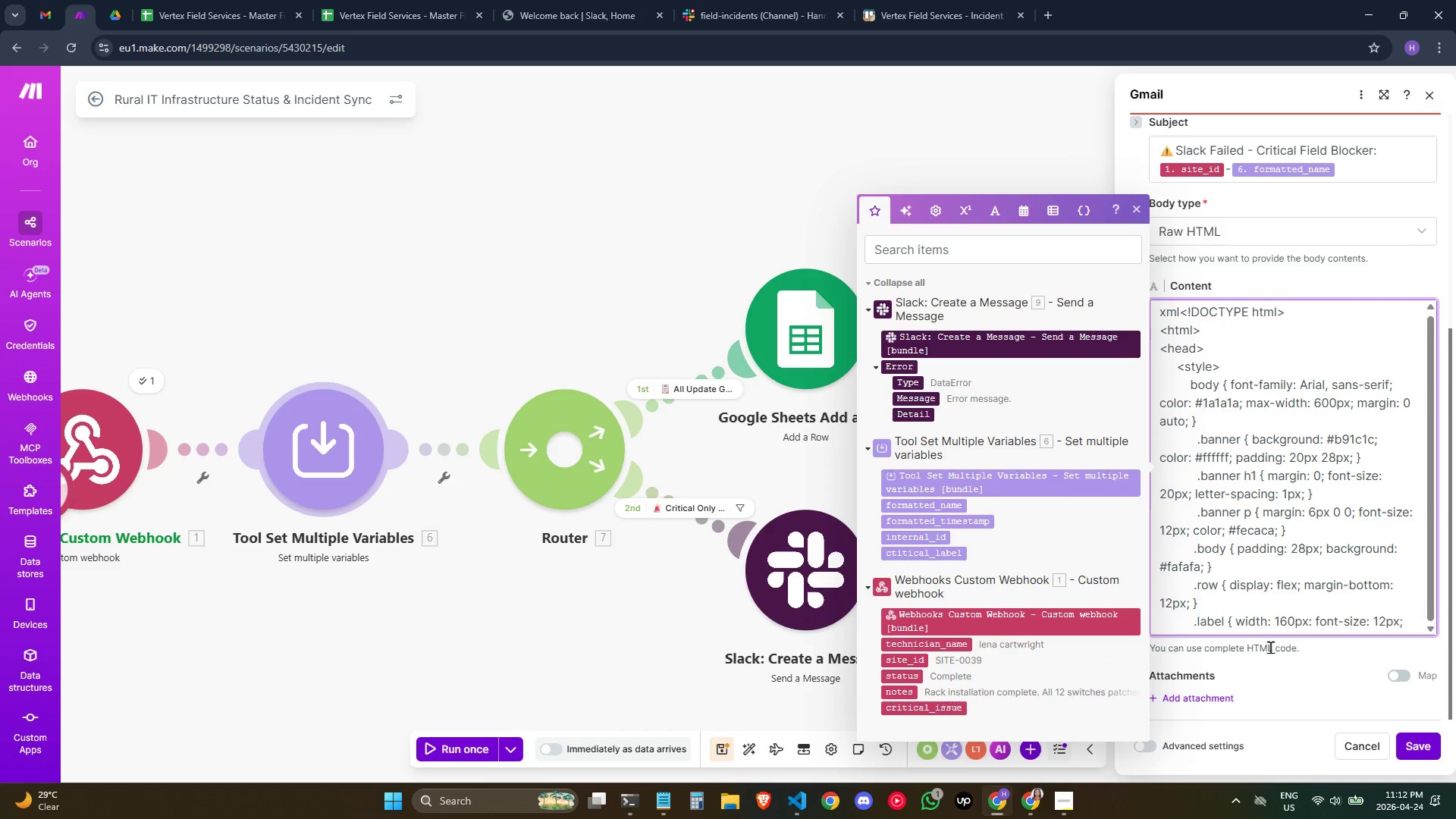 
type(color)
 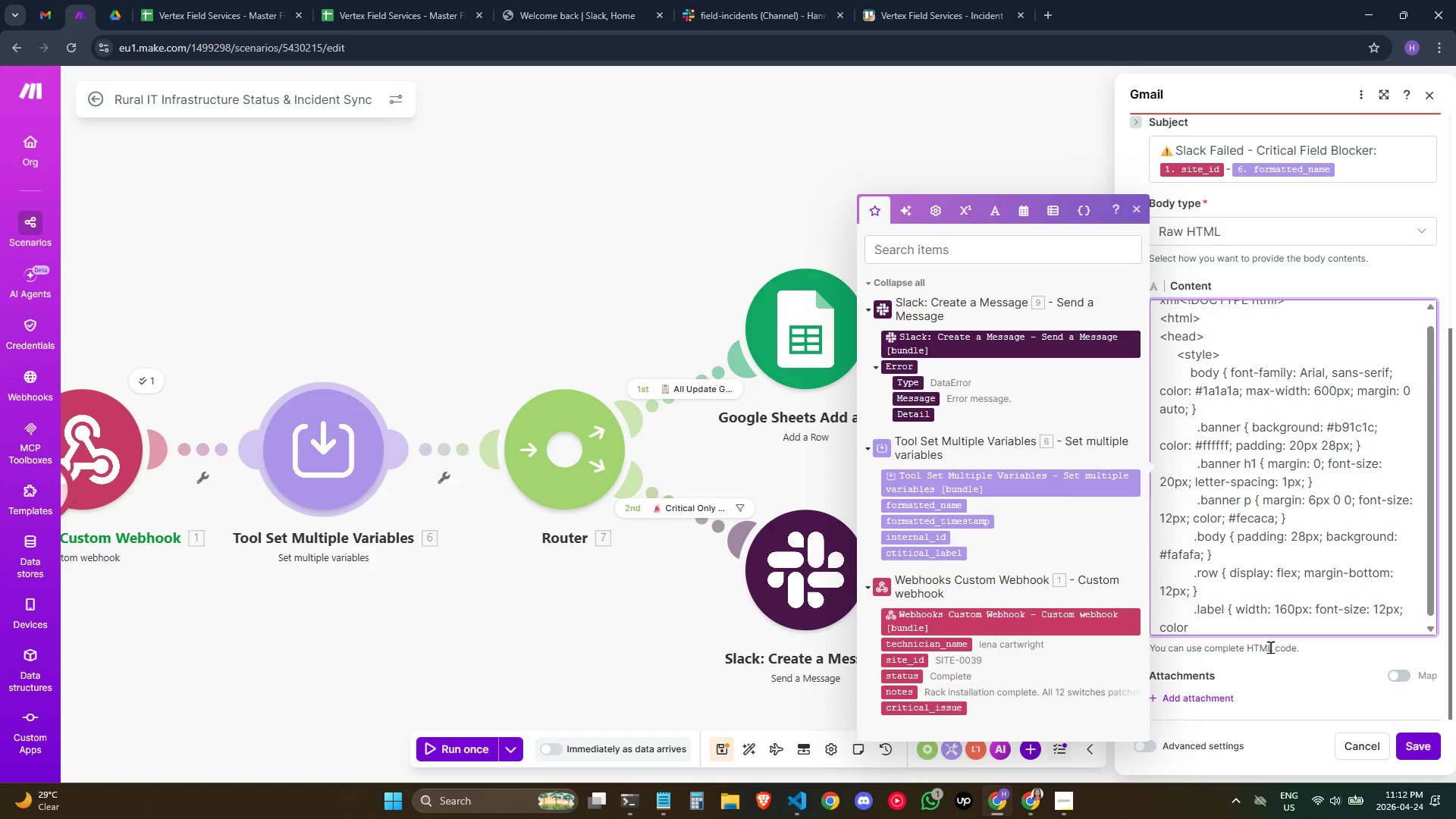 
wait(10.05)
 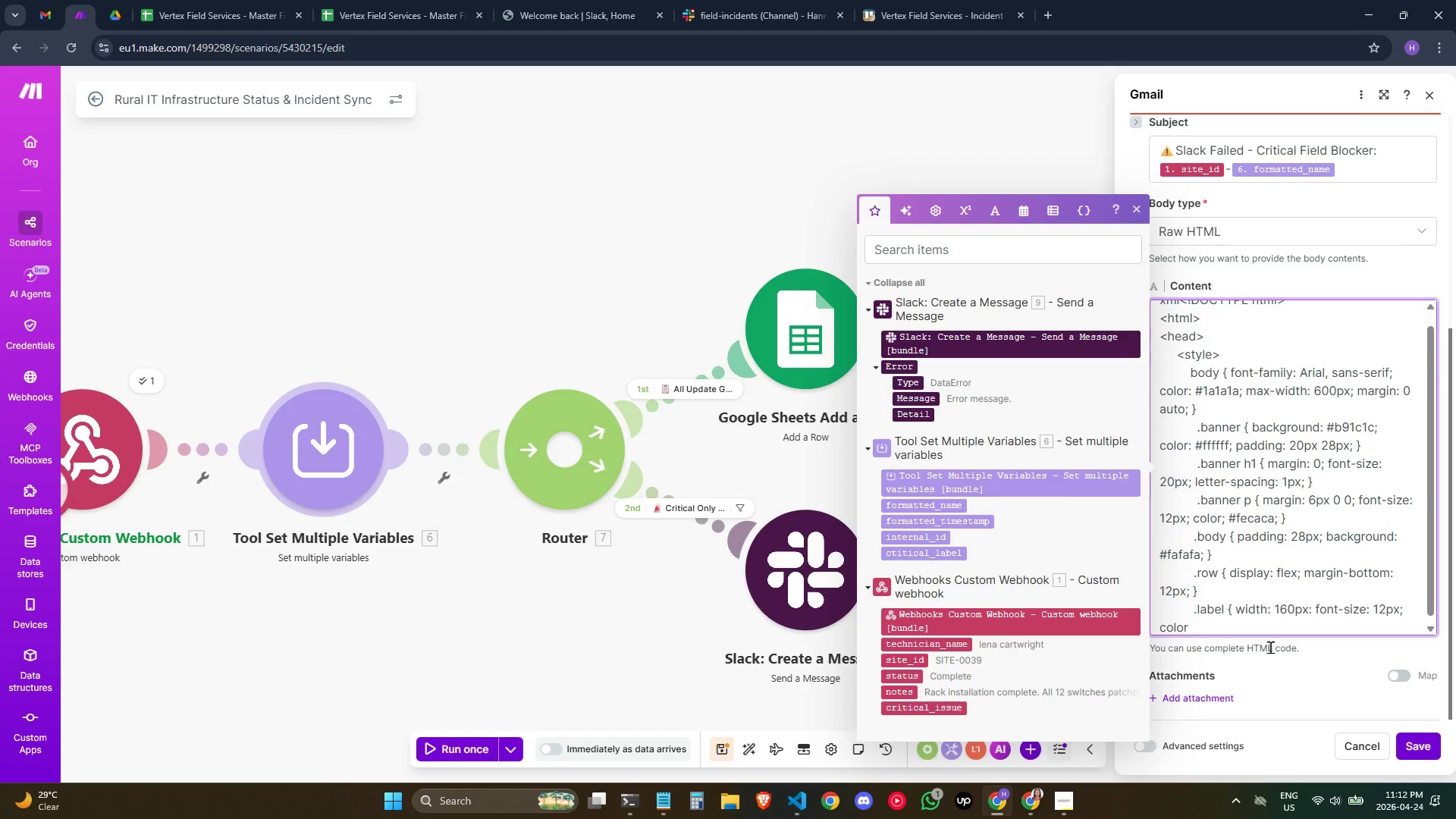 
key(Shift+Semicolon)
 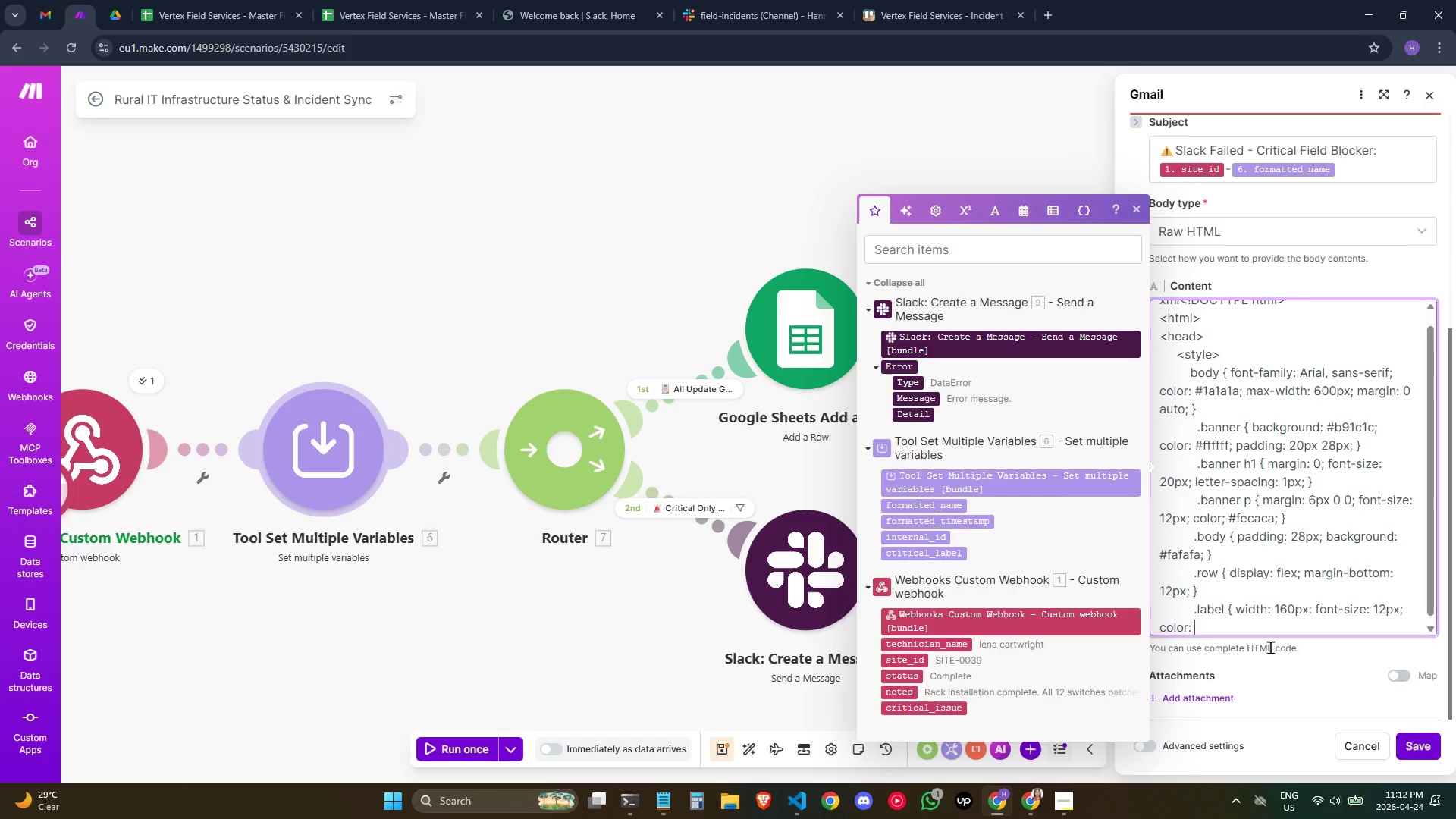 
key(Space)
 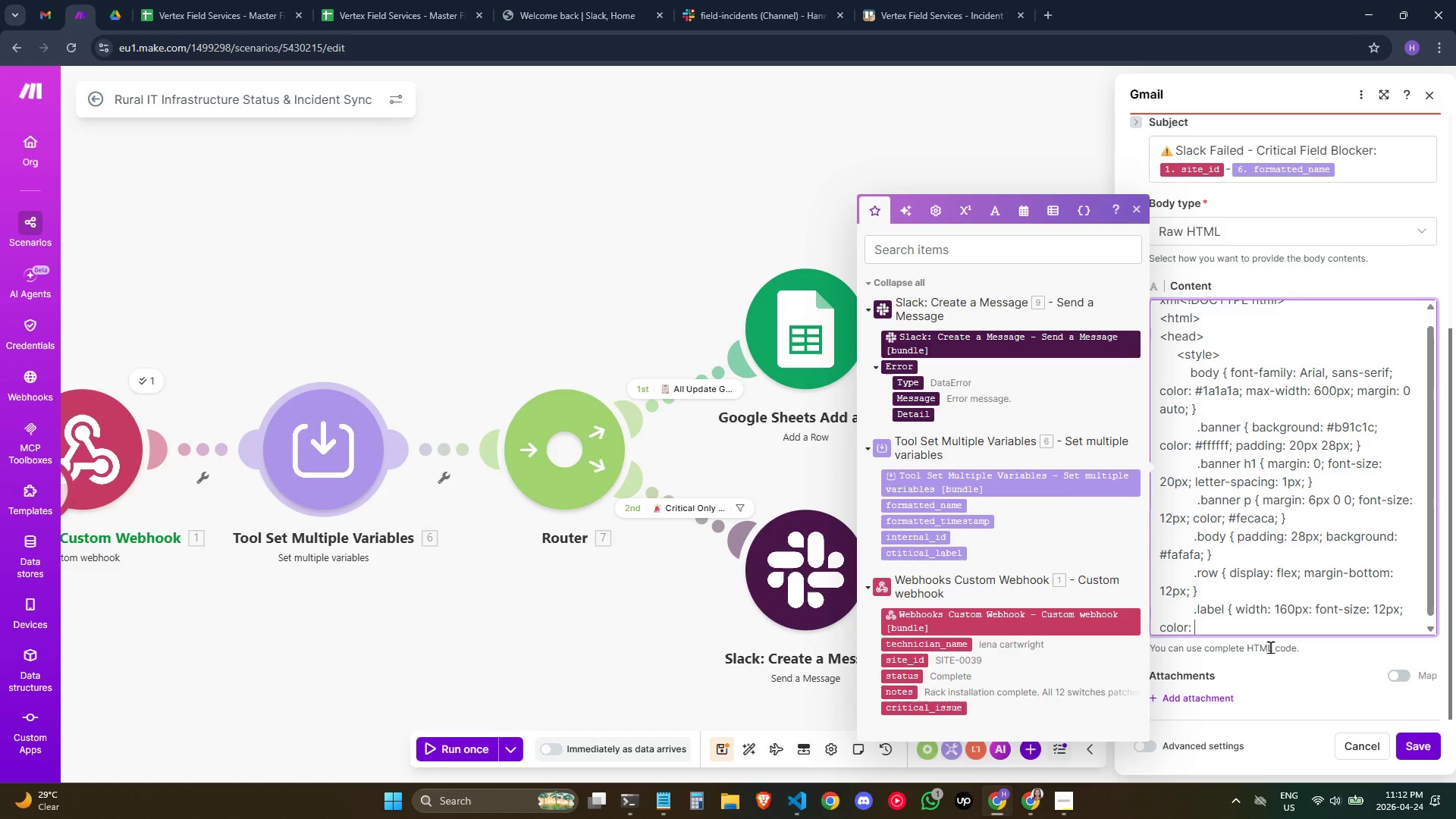 
key(Shift+3)
 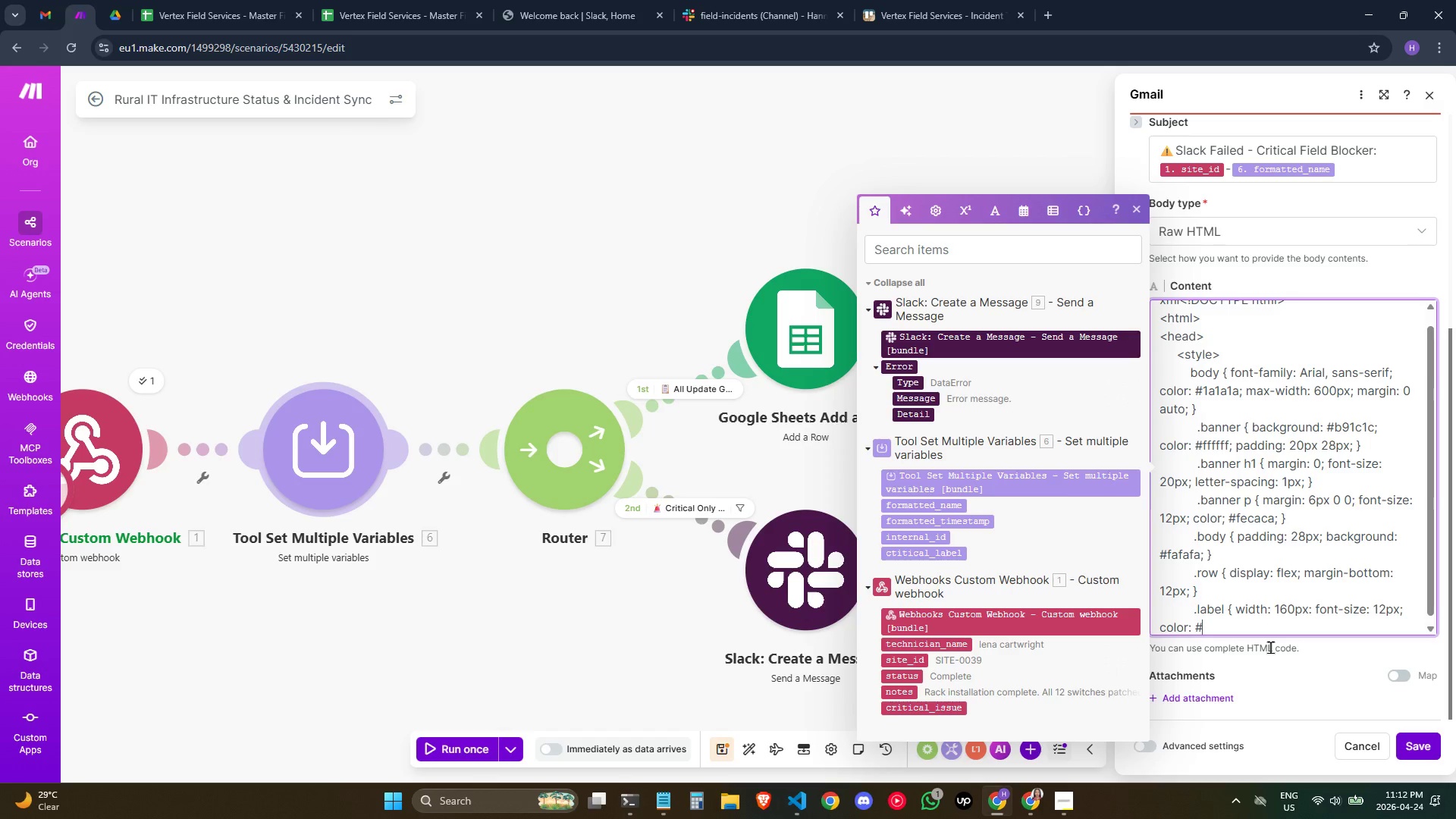 
wait(7.16)
 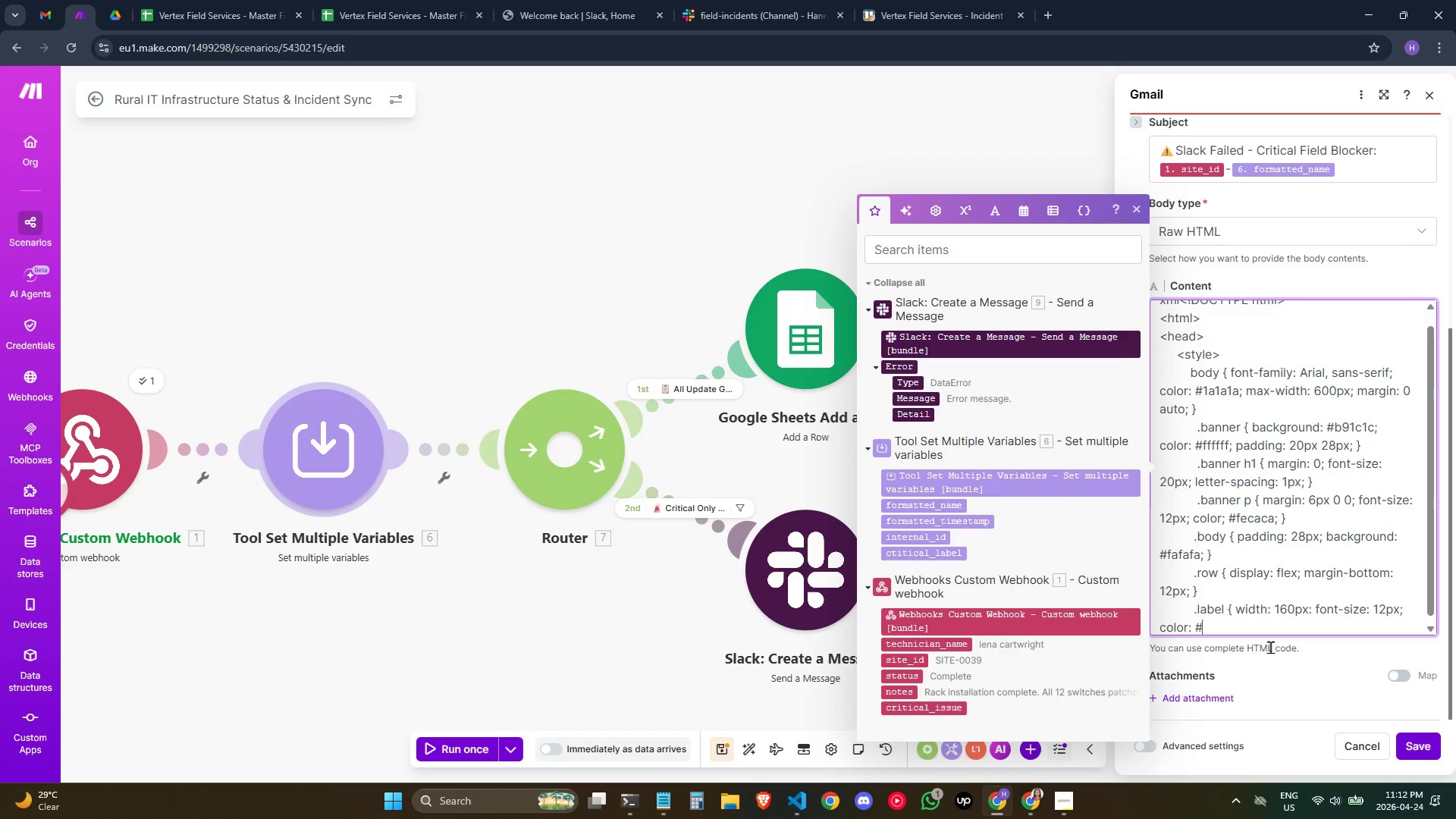 
type(6b72)
 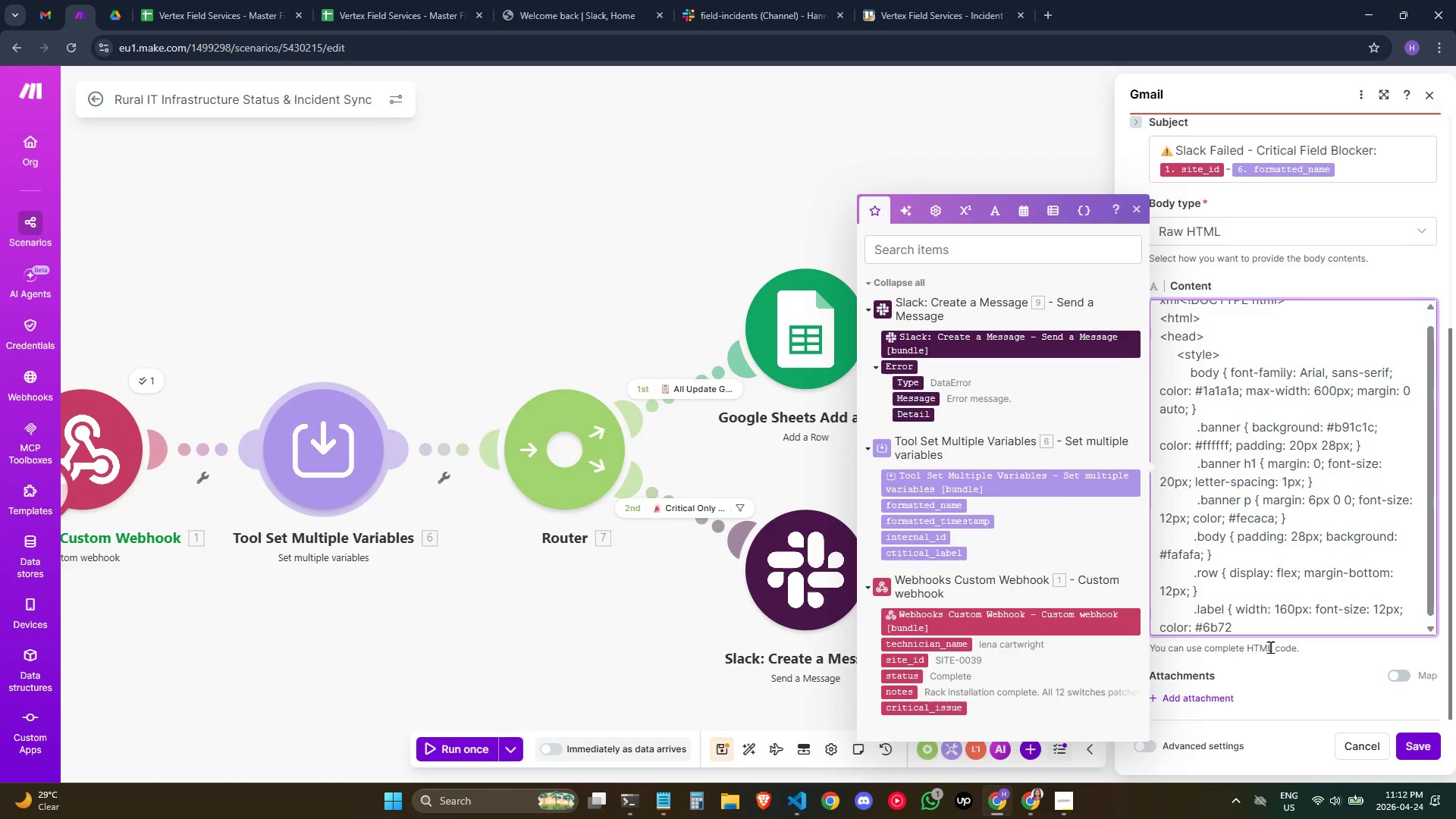 
type(80)
 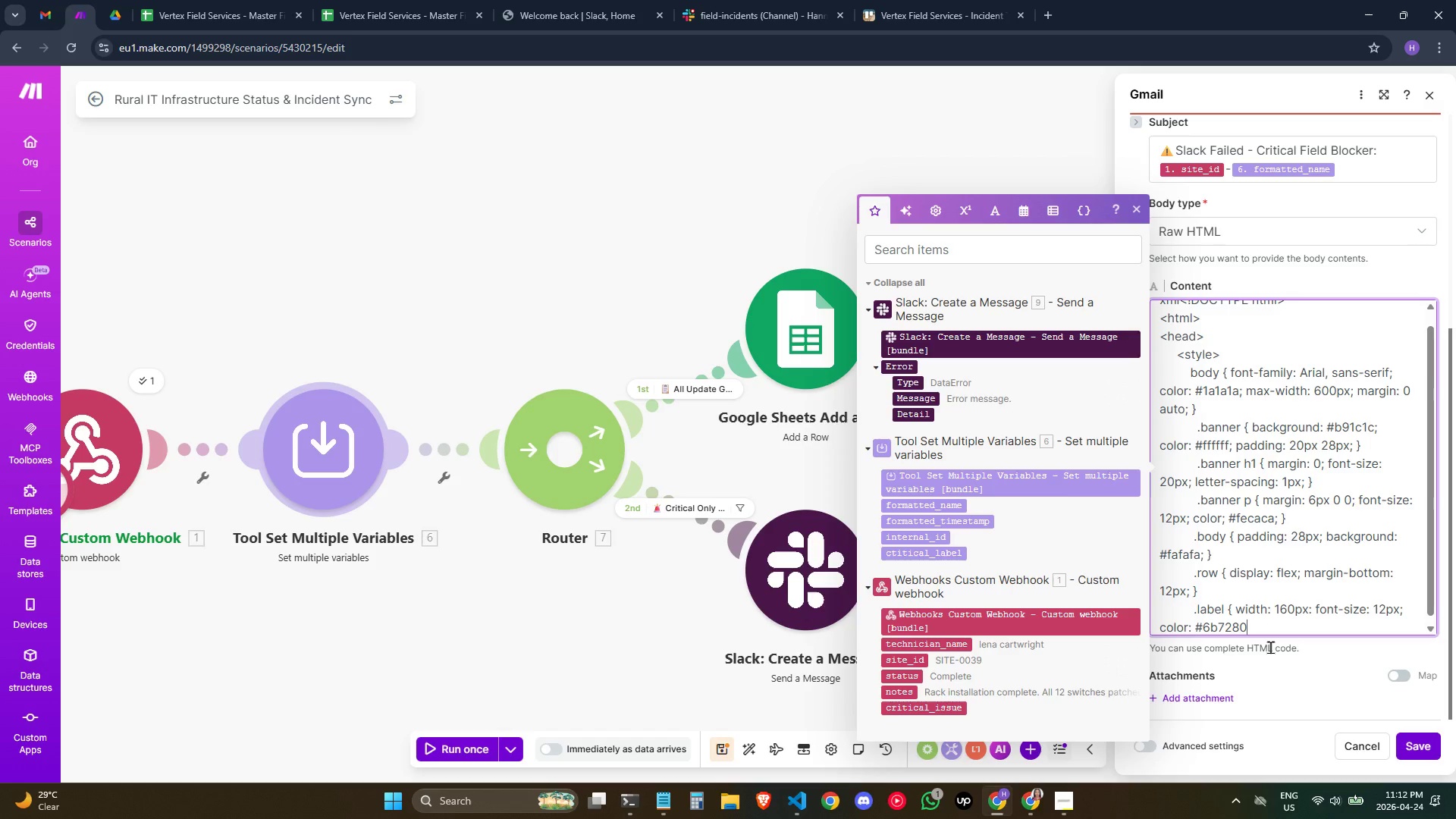 
wait(15.48)
 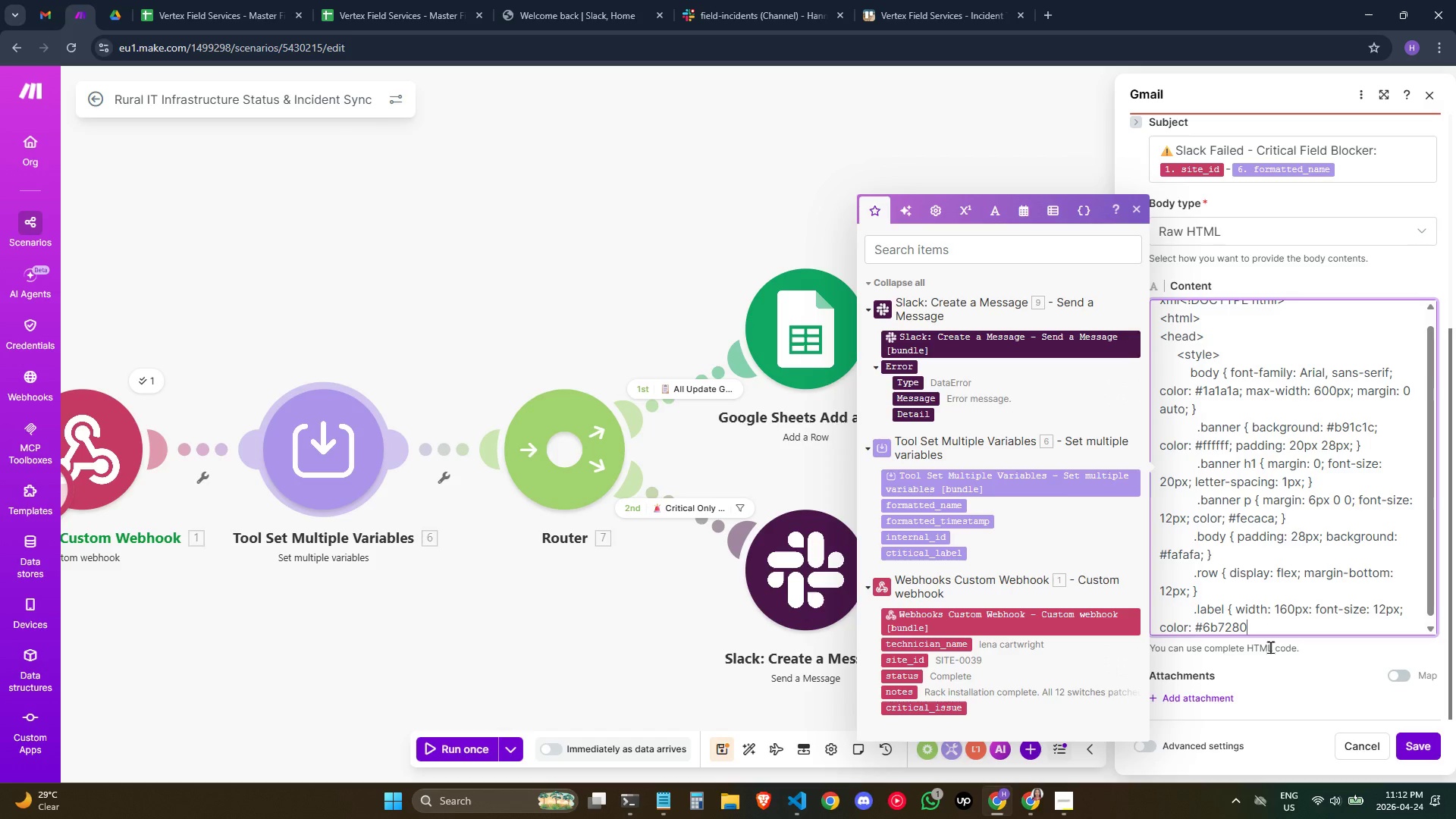 
type(; text-tar)
key(Backspace)
key(Backspace)
type(ransform)
 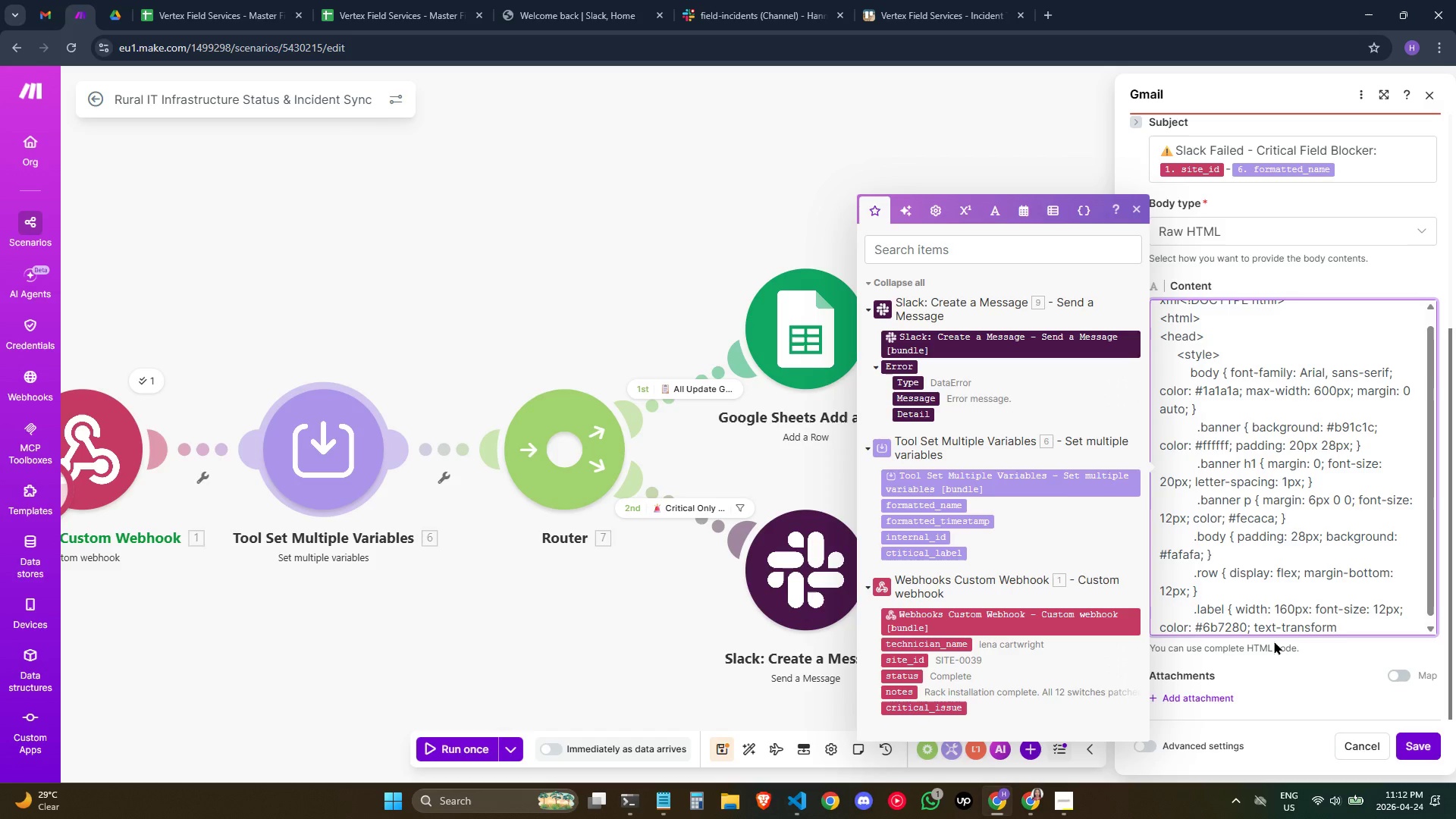 
type(: uppercase)
 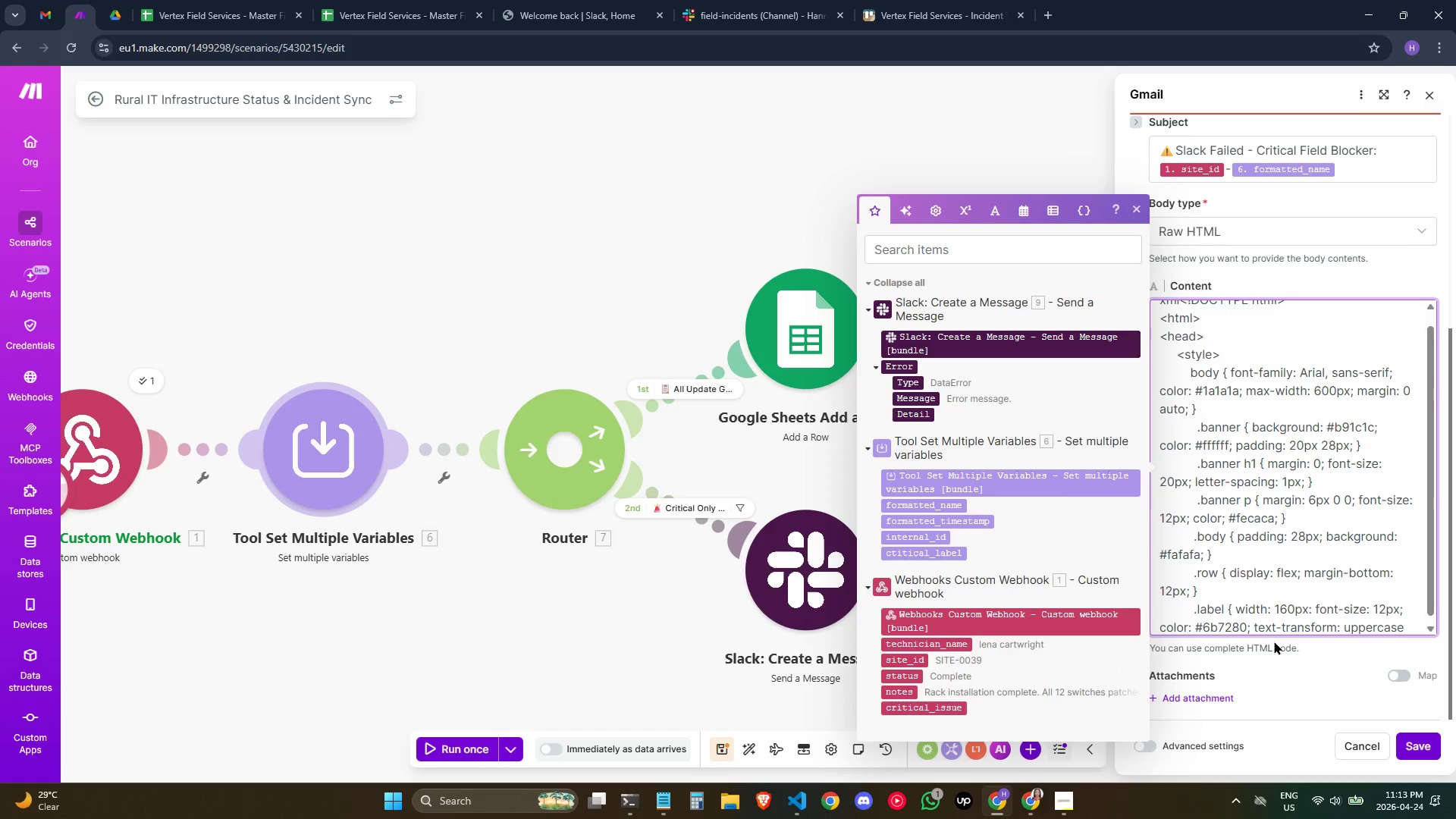 
type(; letter-spacing)
 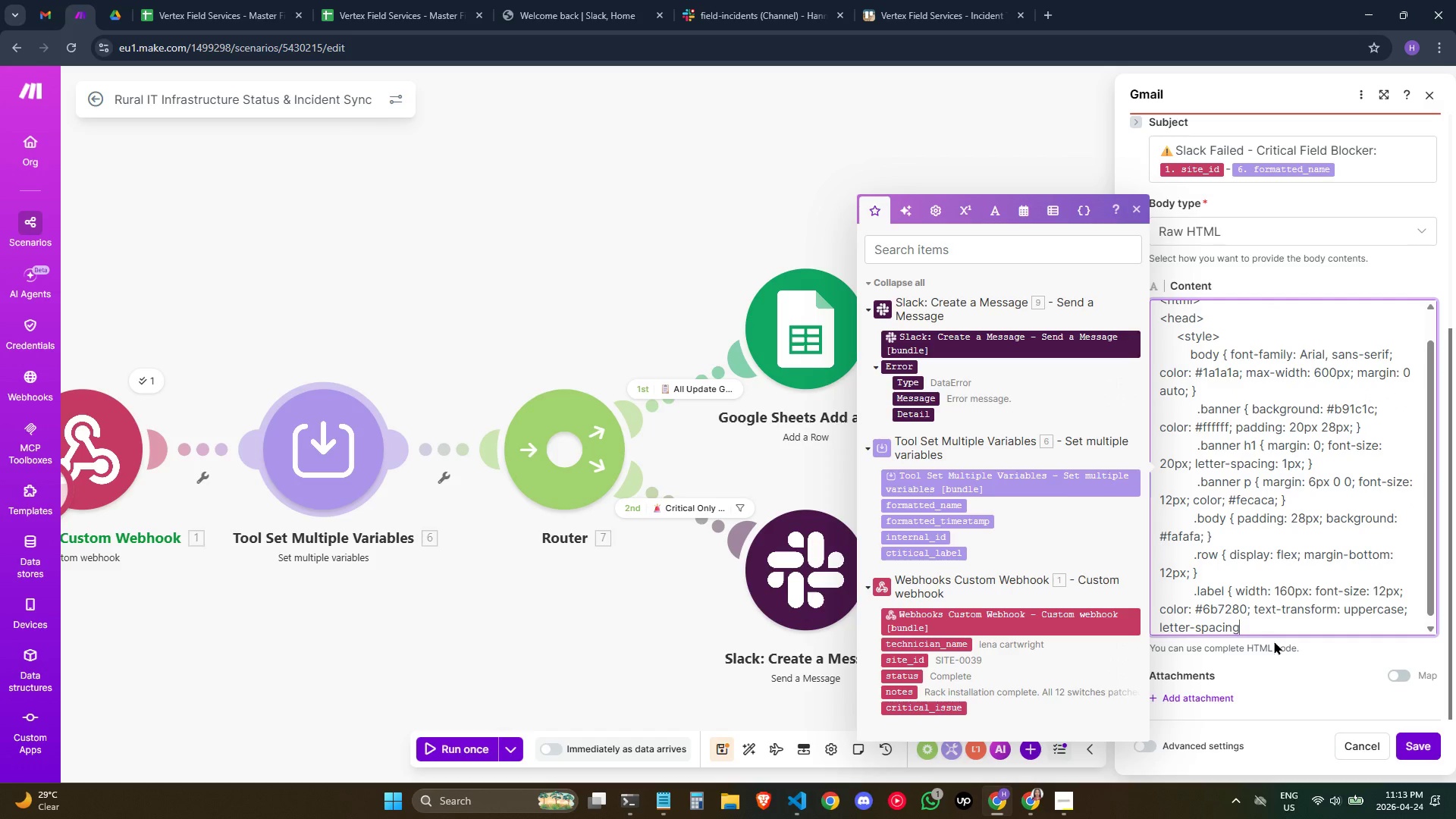 
wait(5.77)
 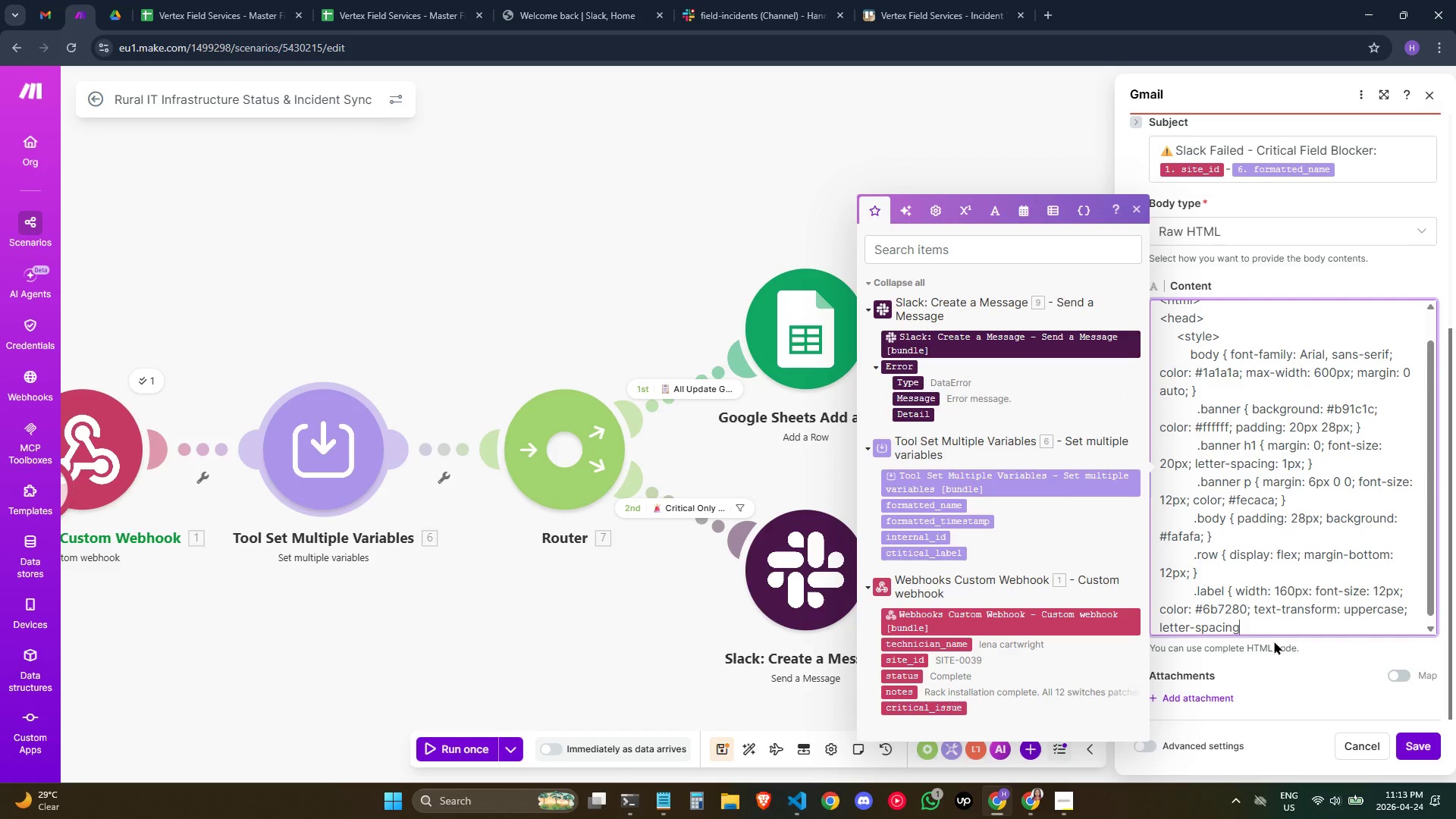 
type(: 1px padding-top: 2px; })
 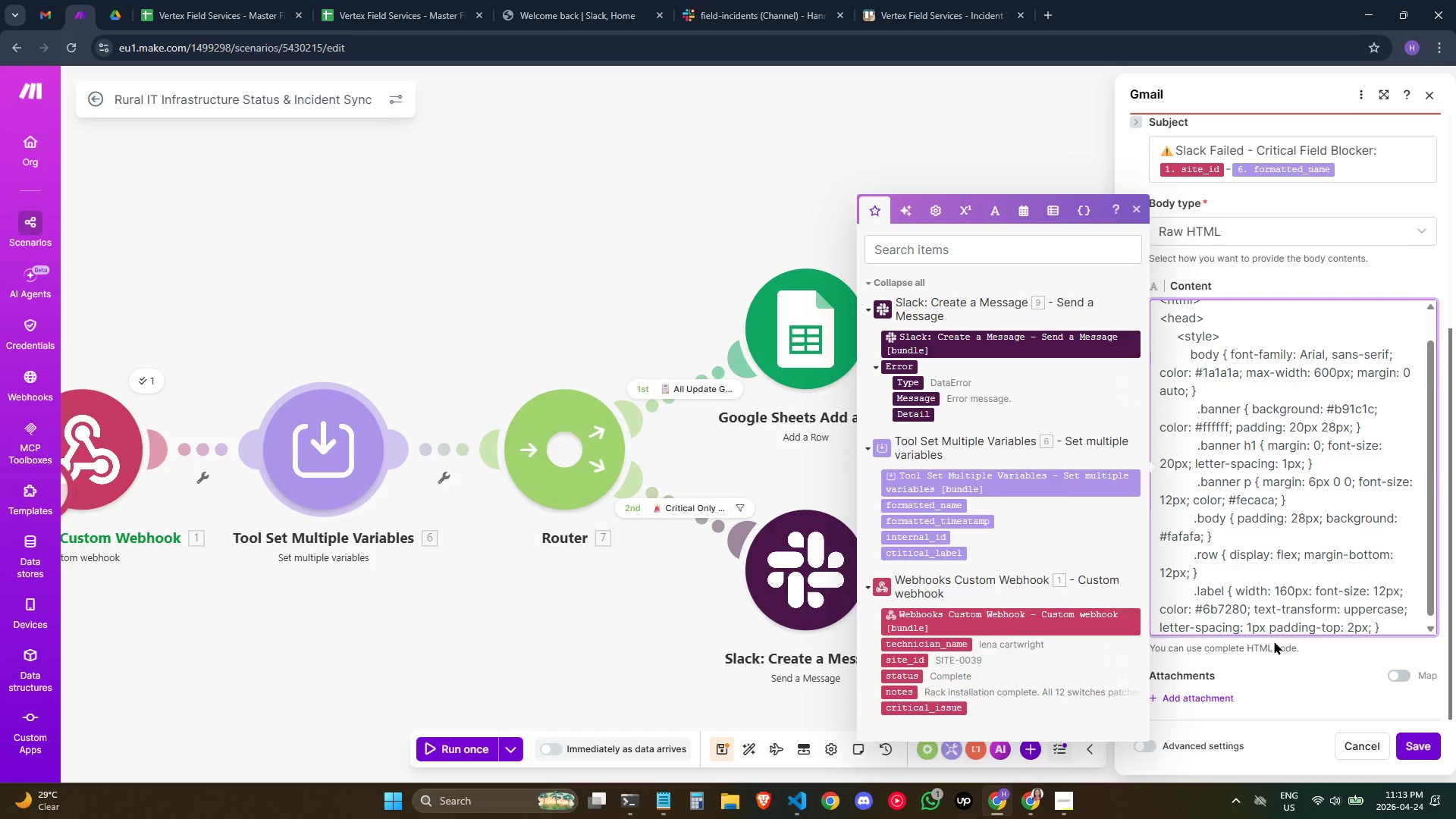 
key(Enter)
 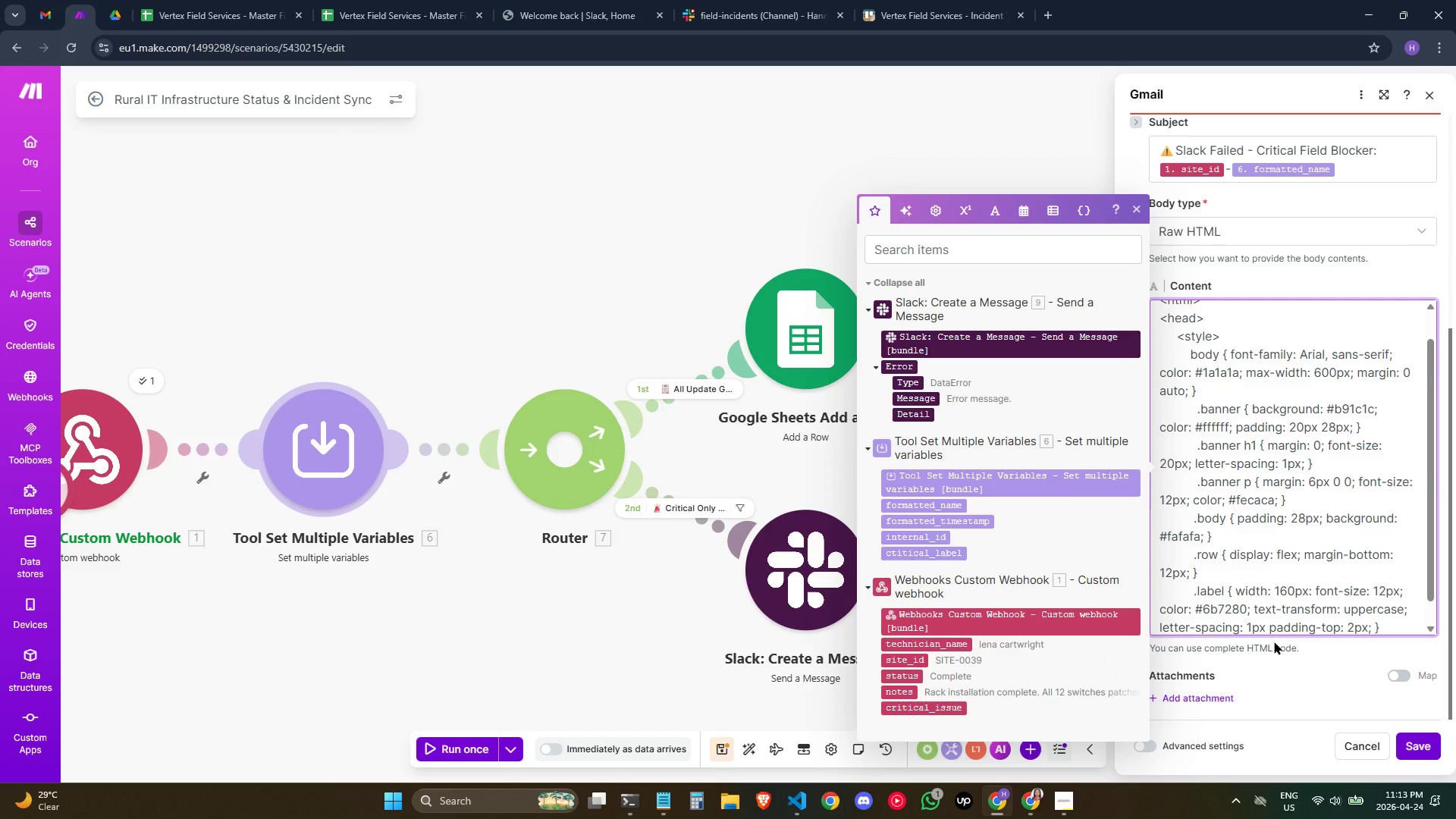 
scroll: coordinate [1351, 488], scroll_direction: down, amount: 3.0
 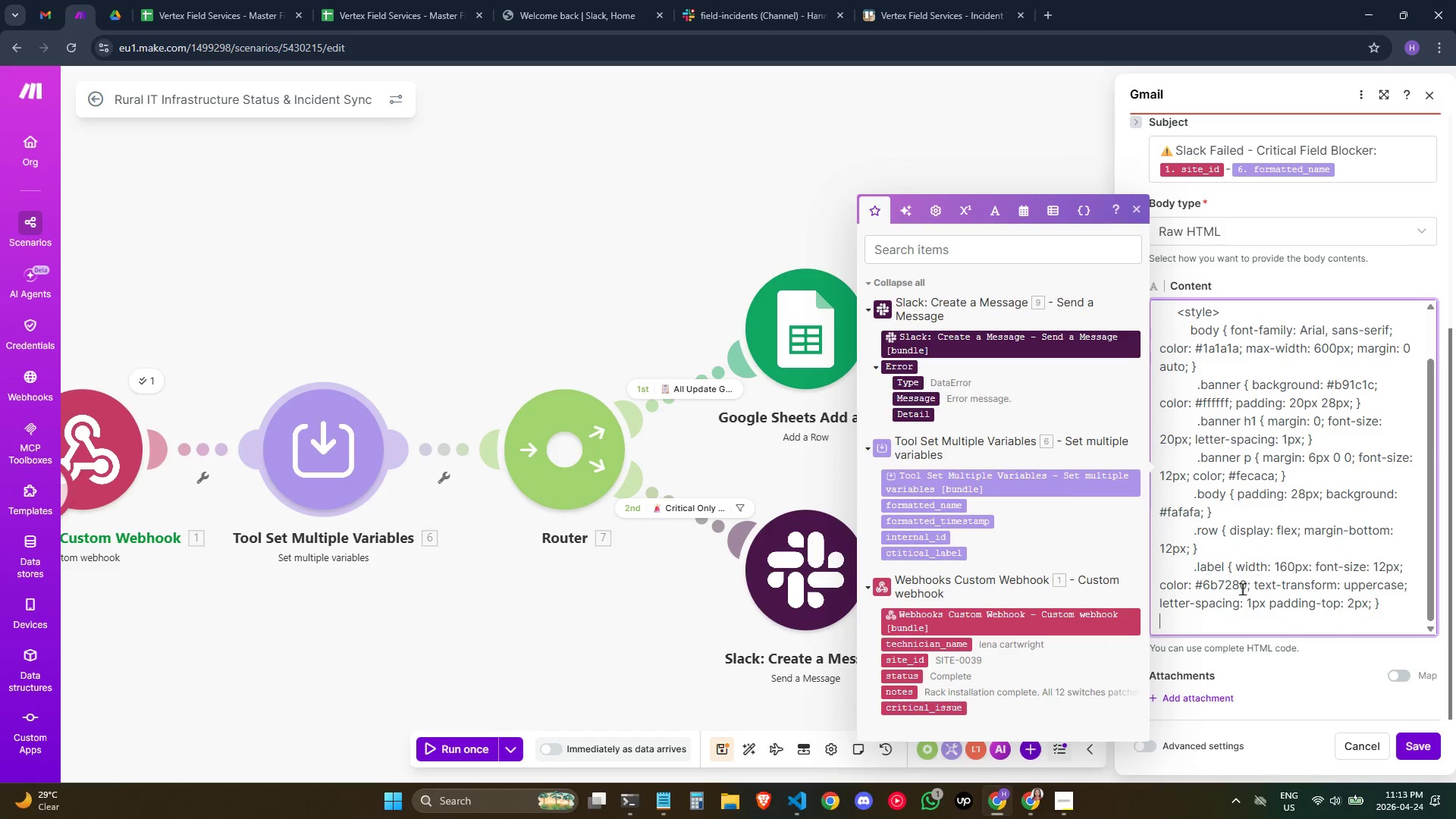 
hold_key(key=Space, duration=0.77)
 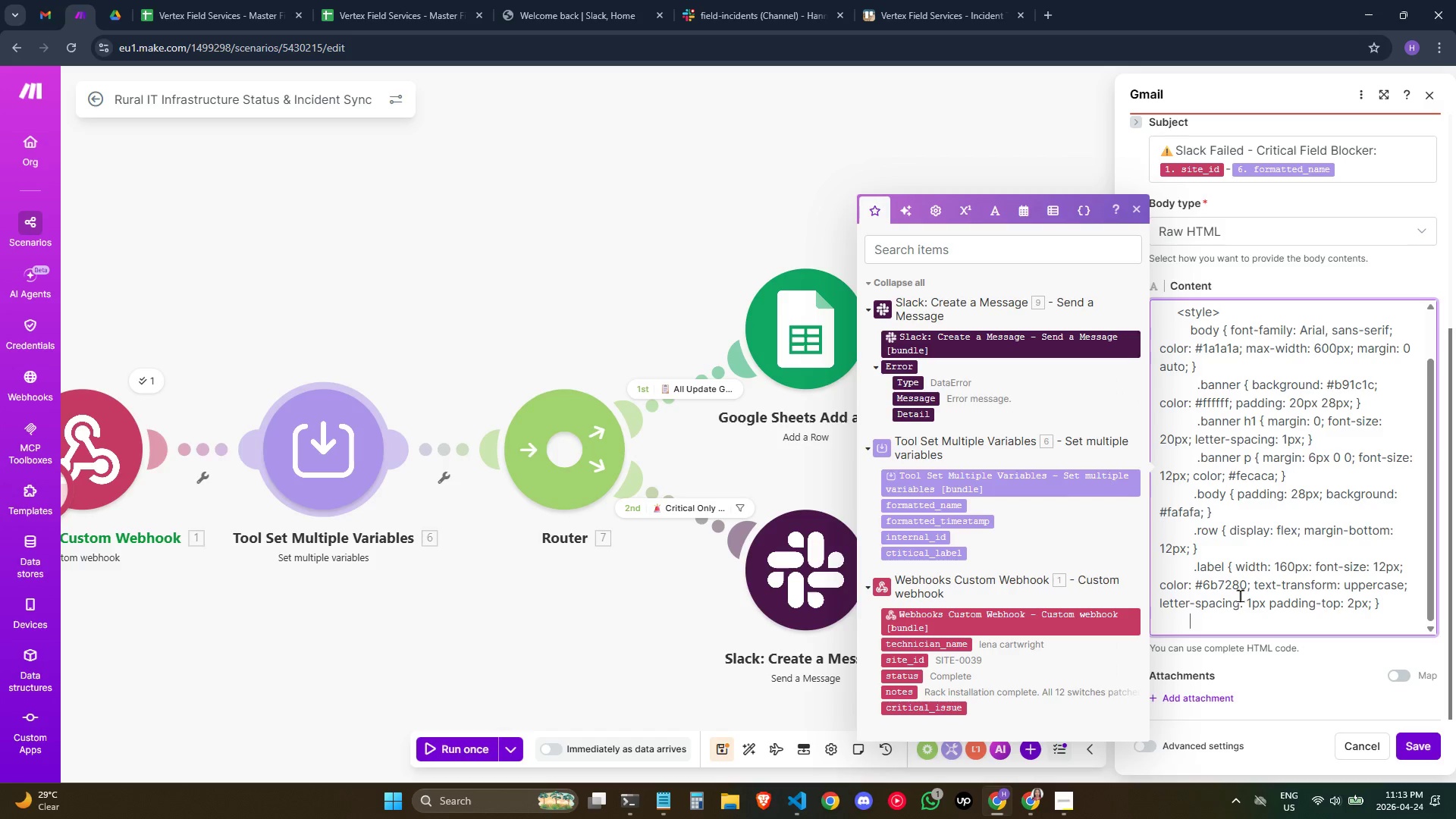 
key(Comma)
 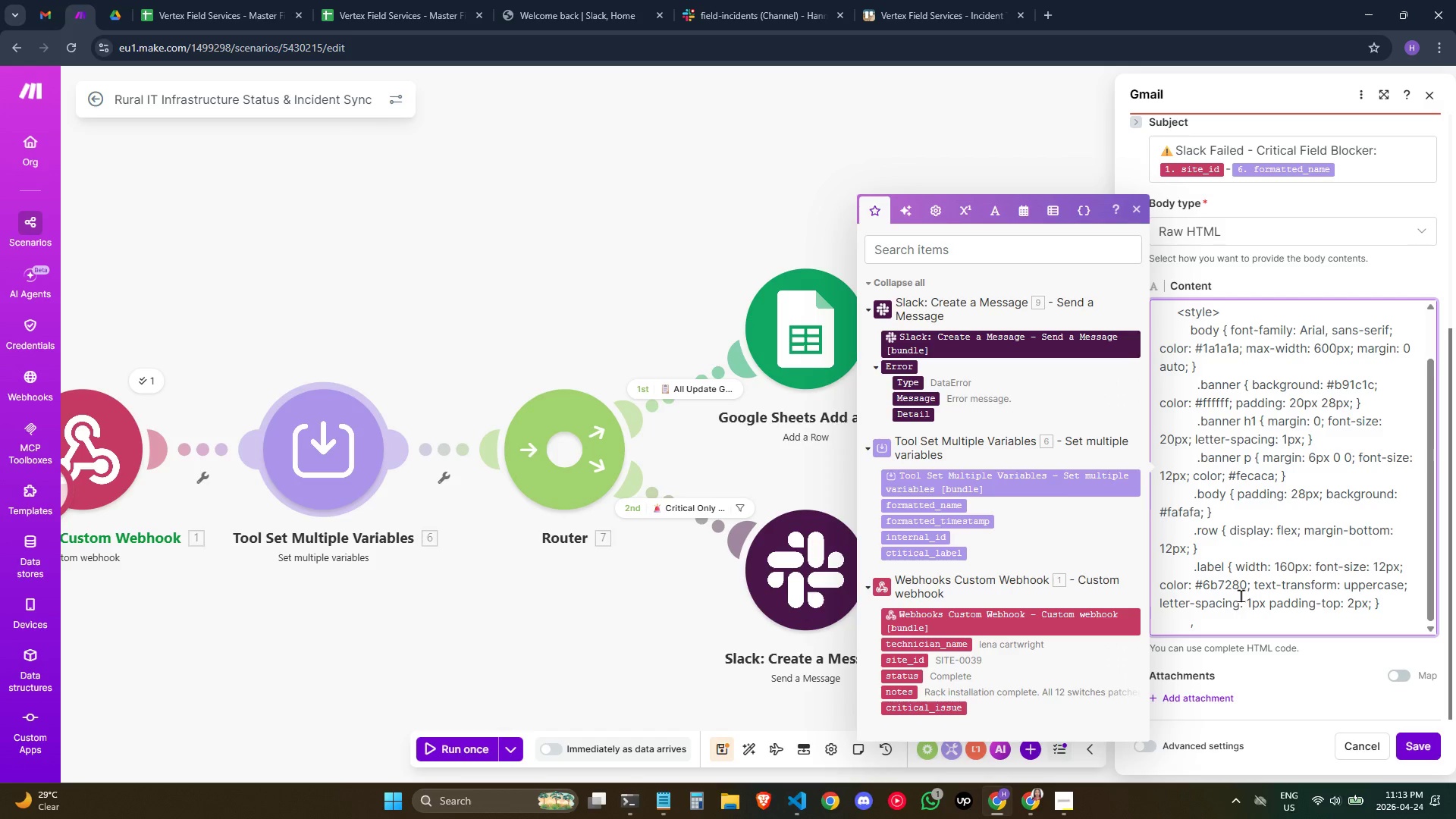 
key(Backspace)
 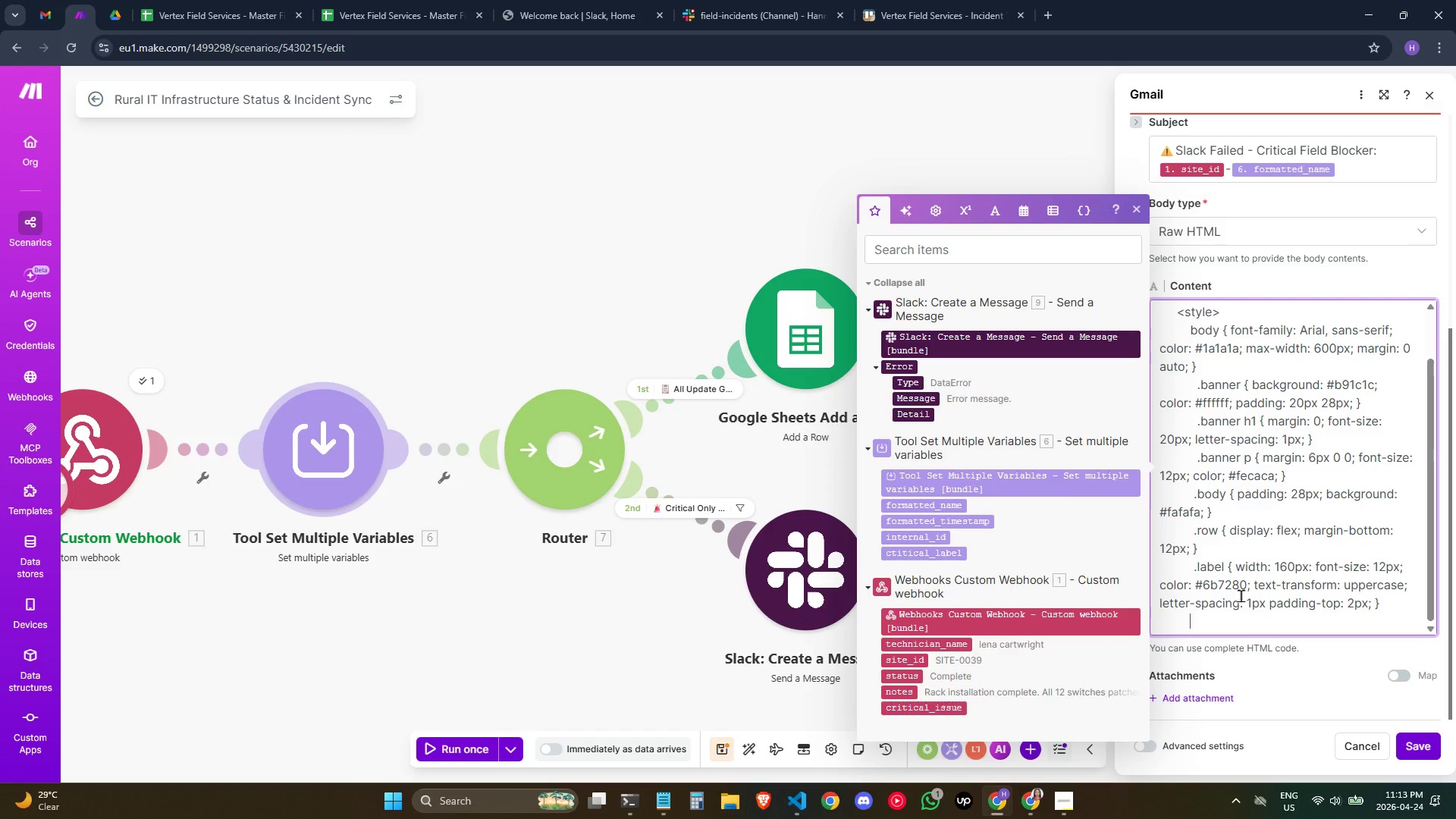 
key(Period)
 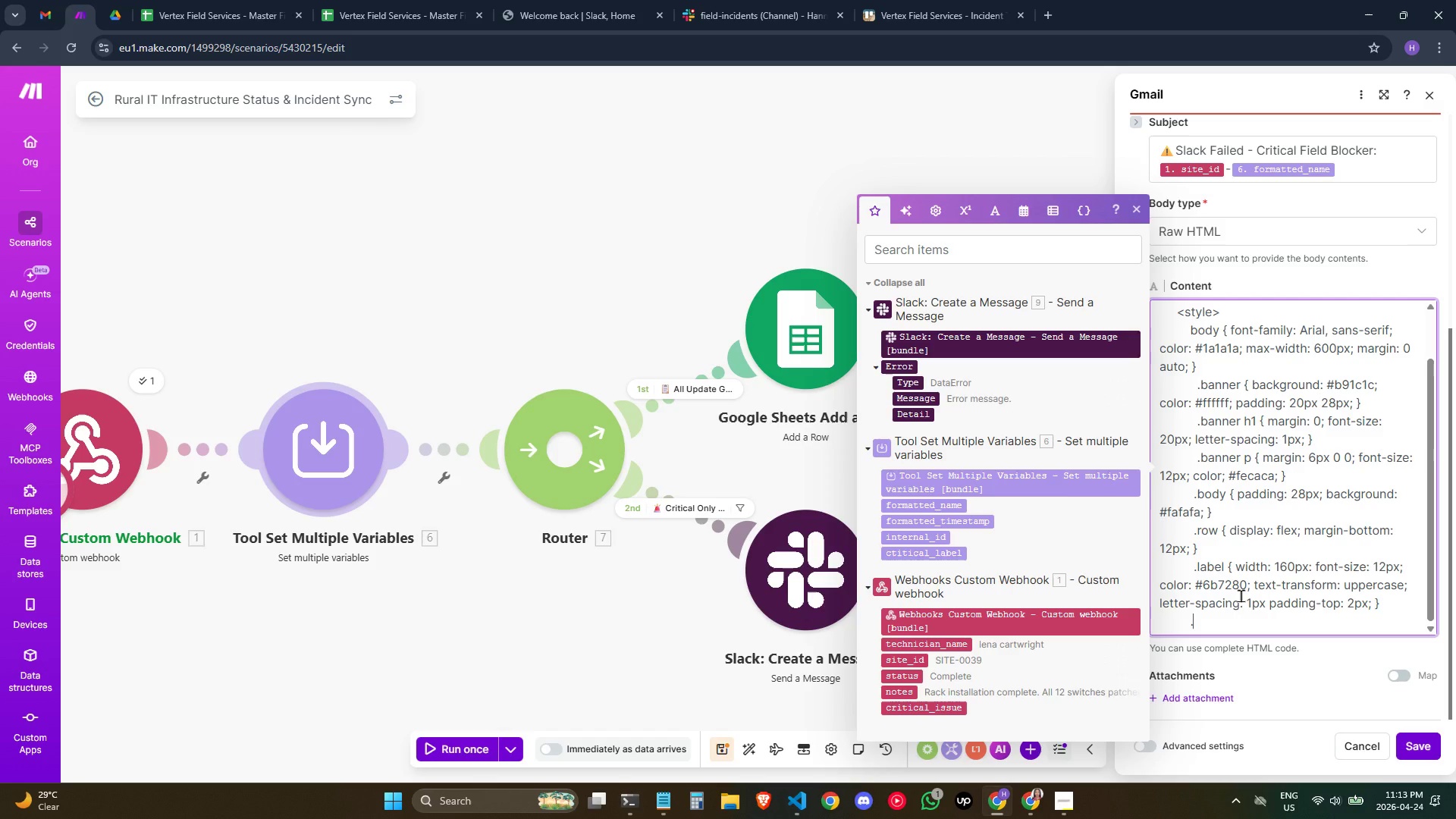 
type(value { font-soze)
key(Backspace)
key(Backspace)
key(Backspace)
type(ize: 14px)
 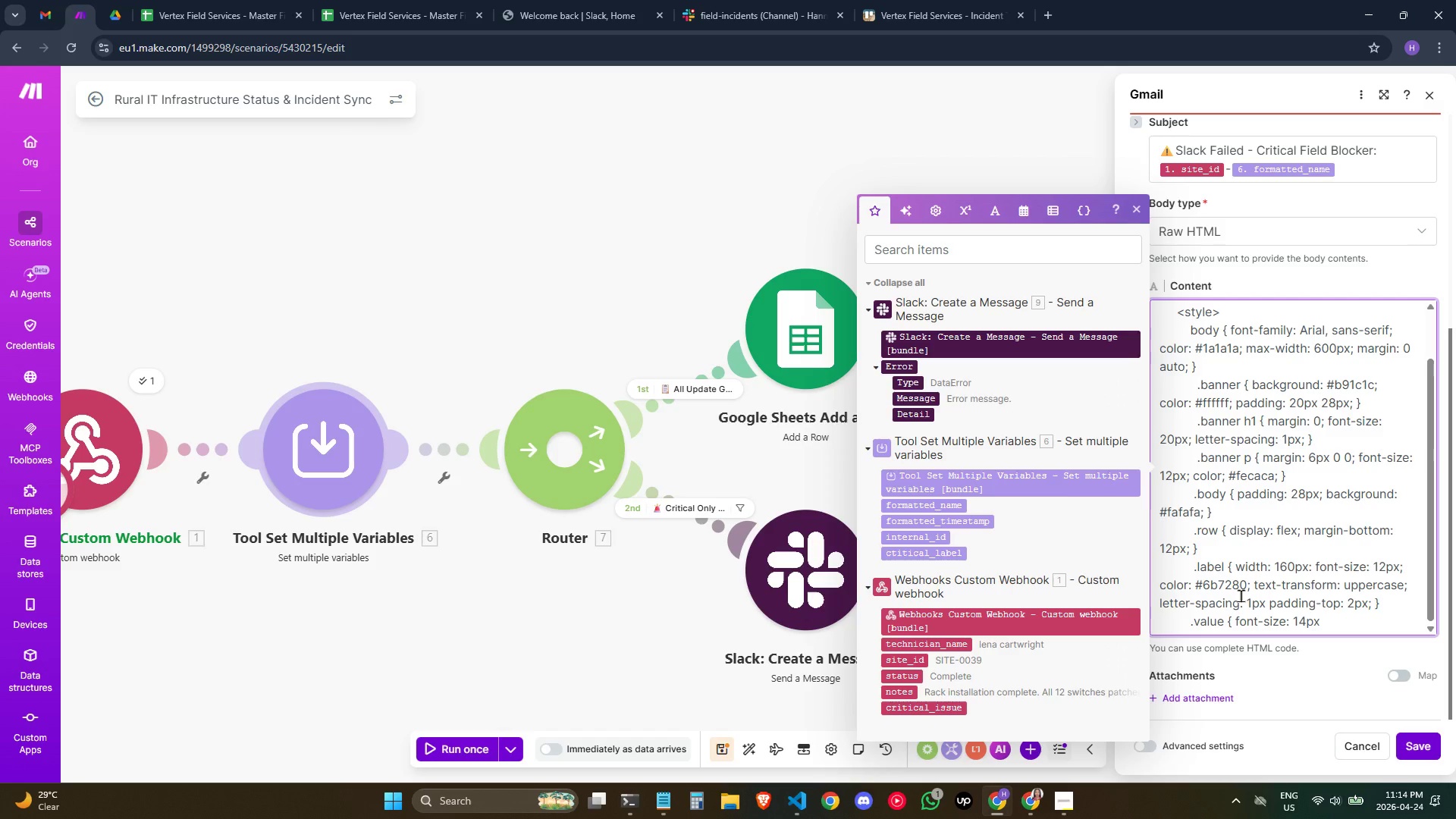 
type(: font)
 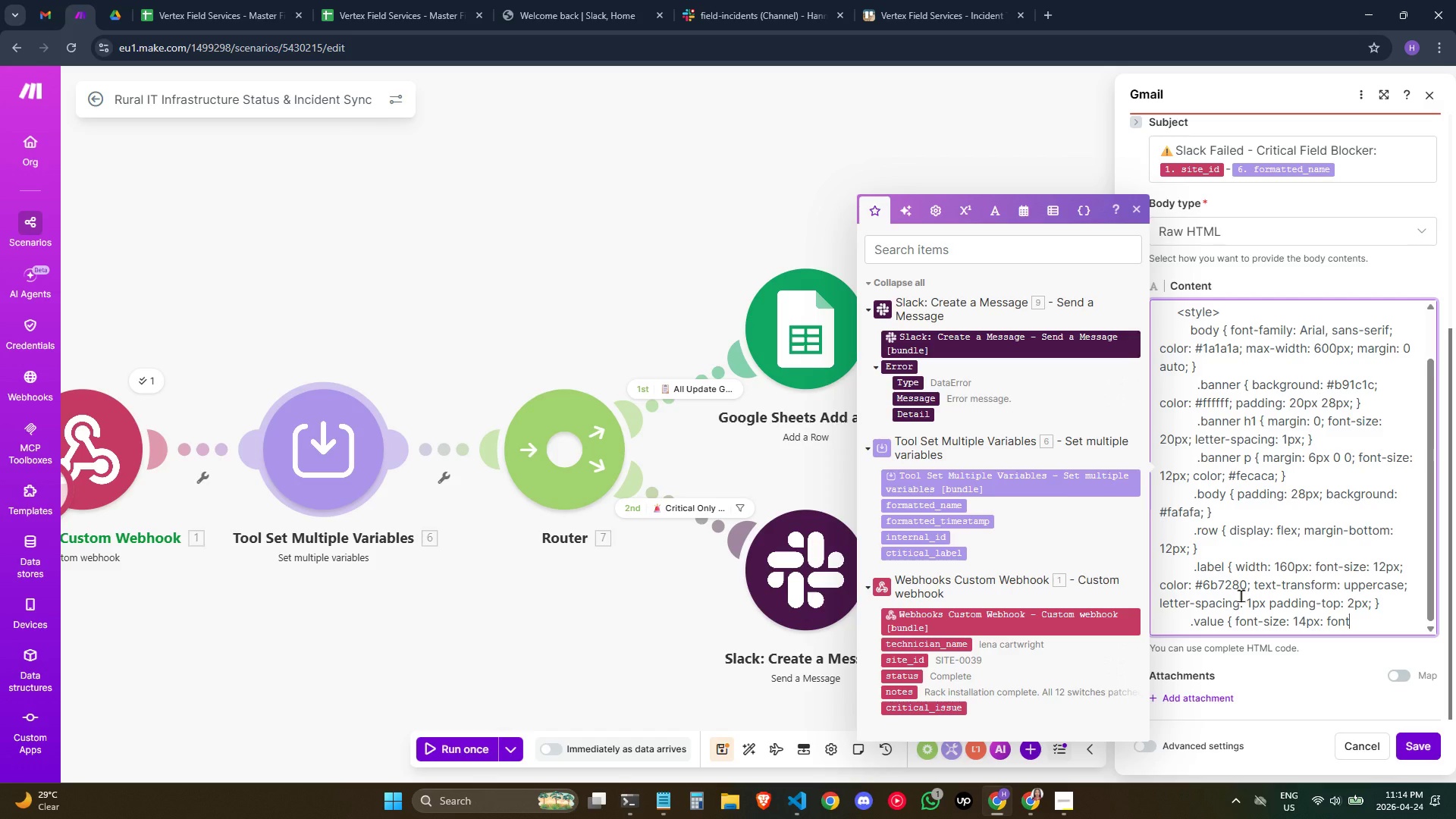 
type(-weight: bold; color: #111)
 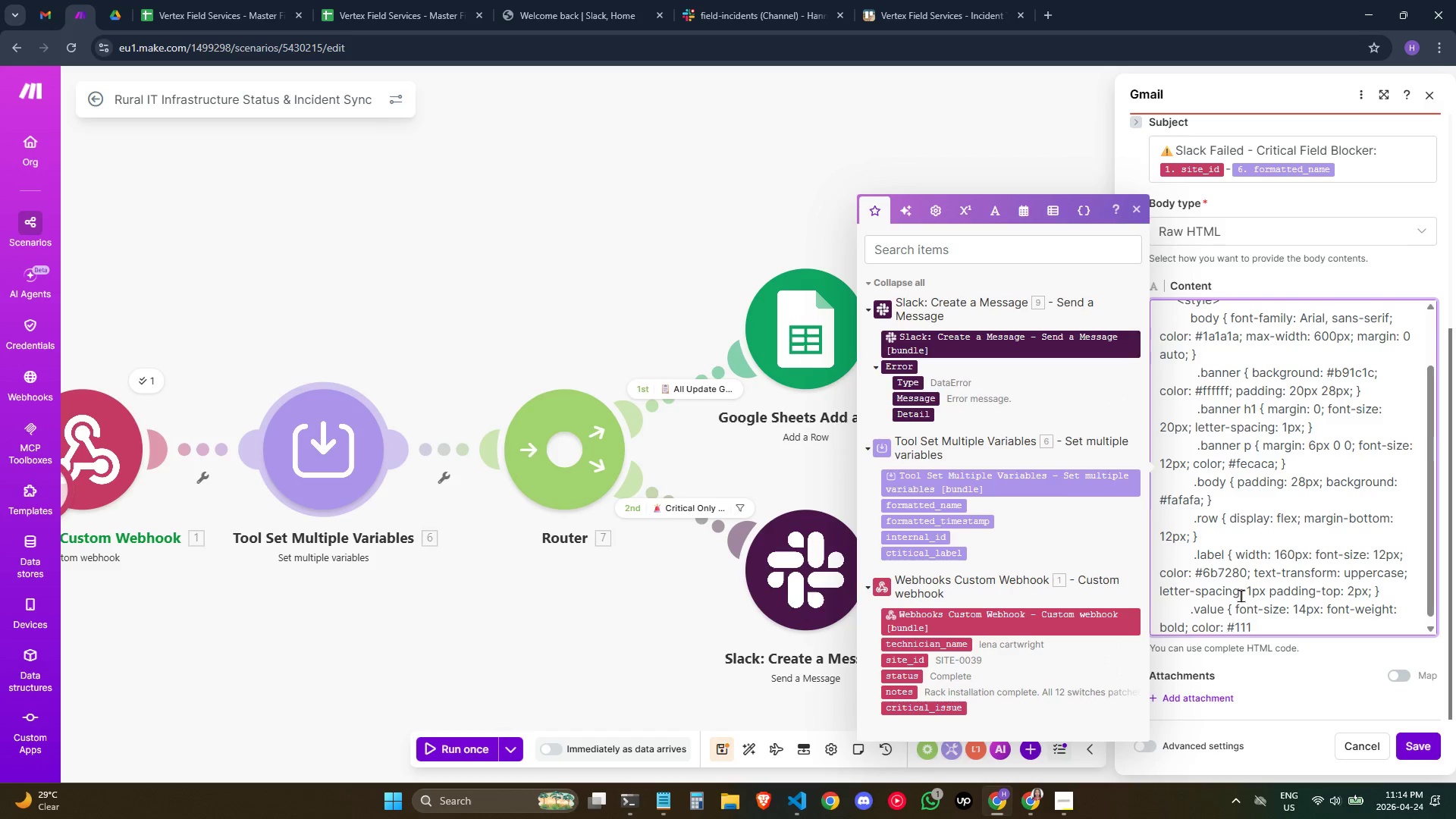 
type(827; })
 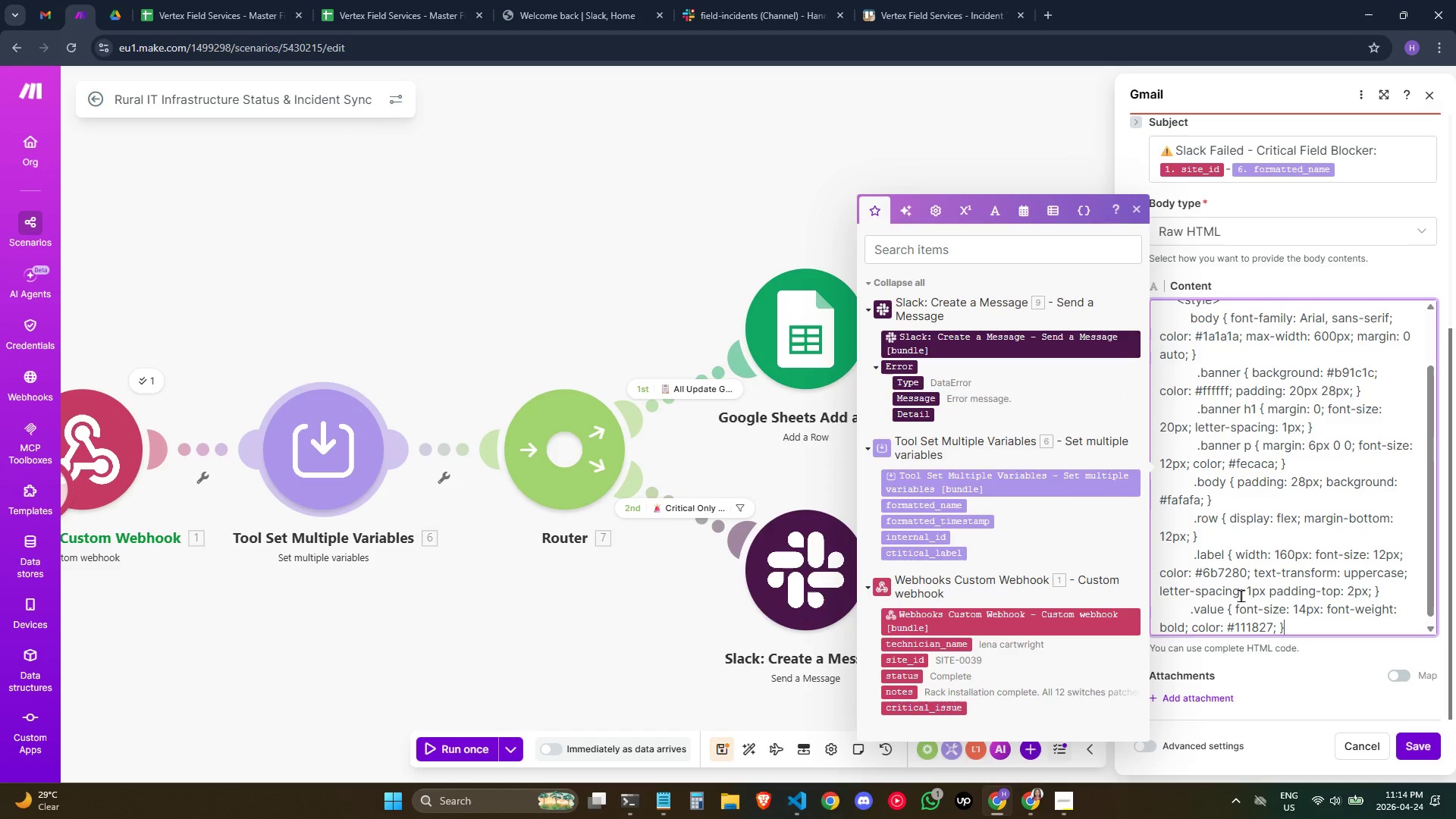 
key(Enter)
 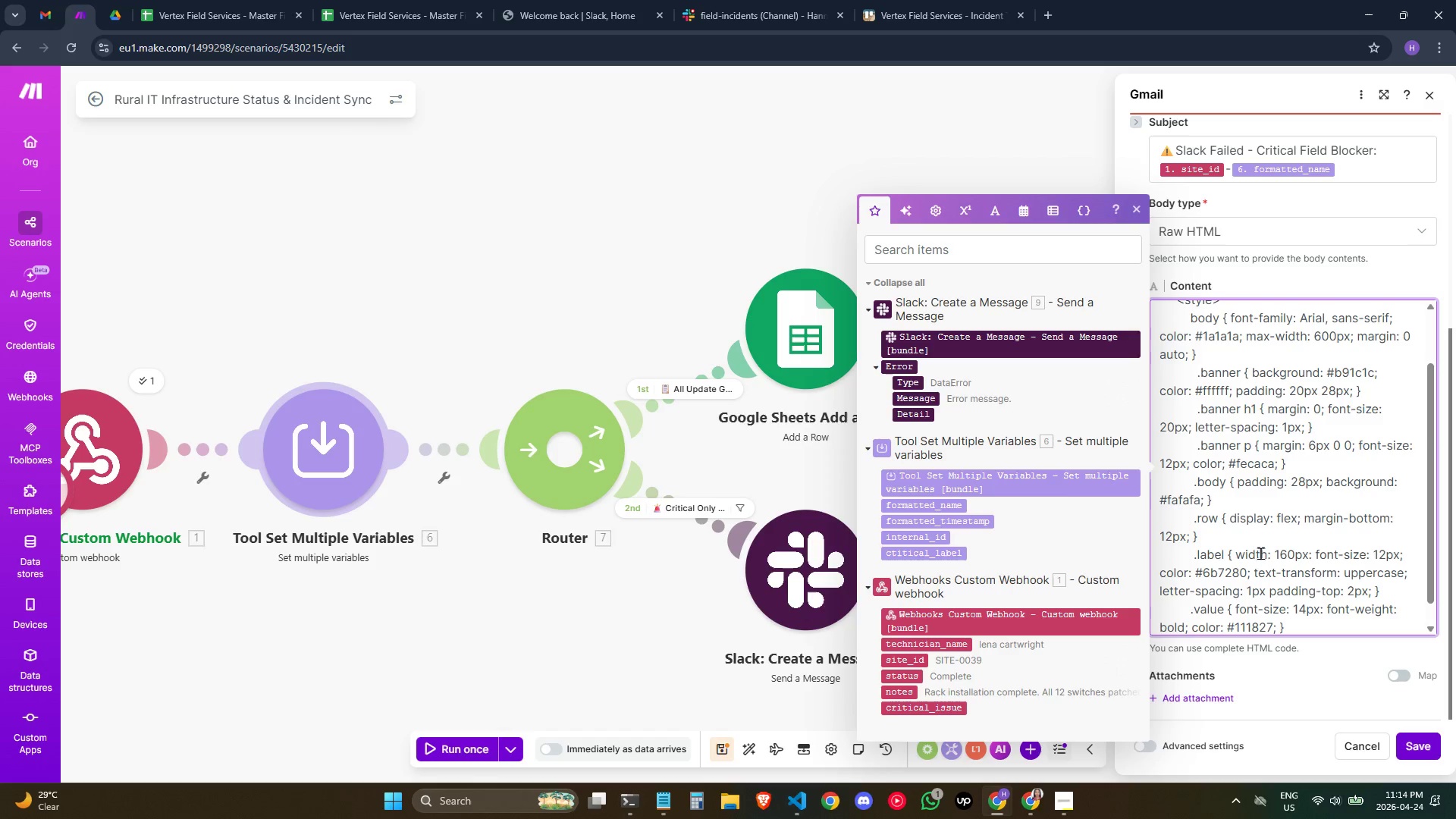 
scroll: coordinate [1244, 576], scroll_direction: down, amount: 2.0
 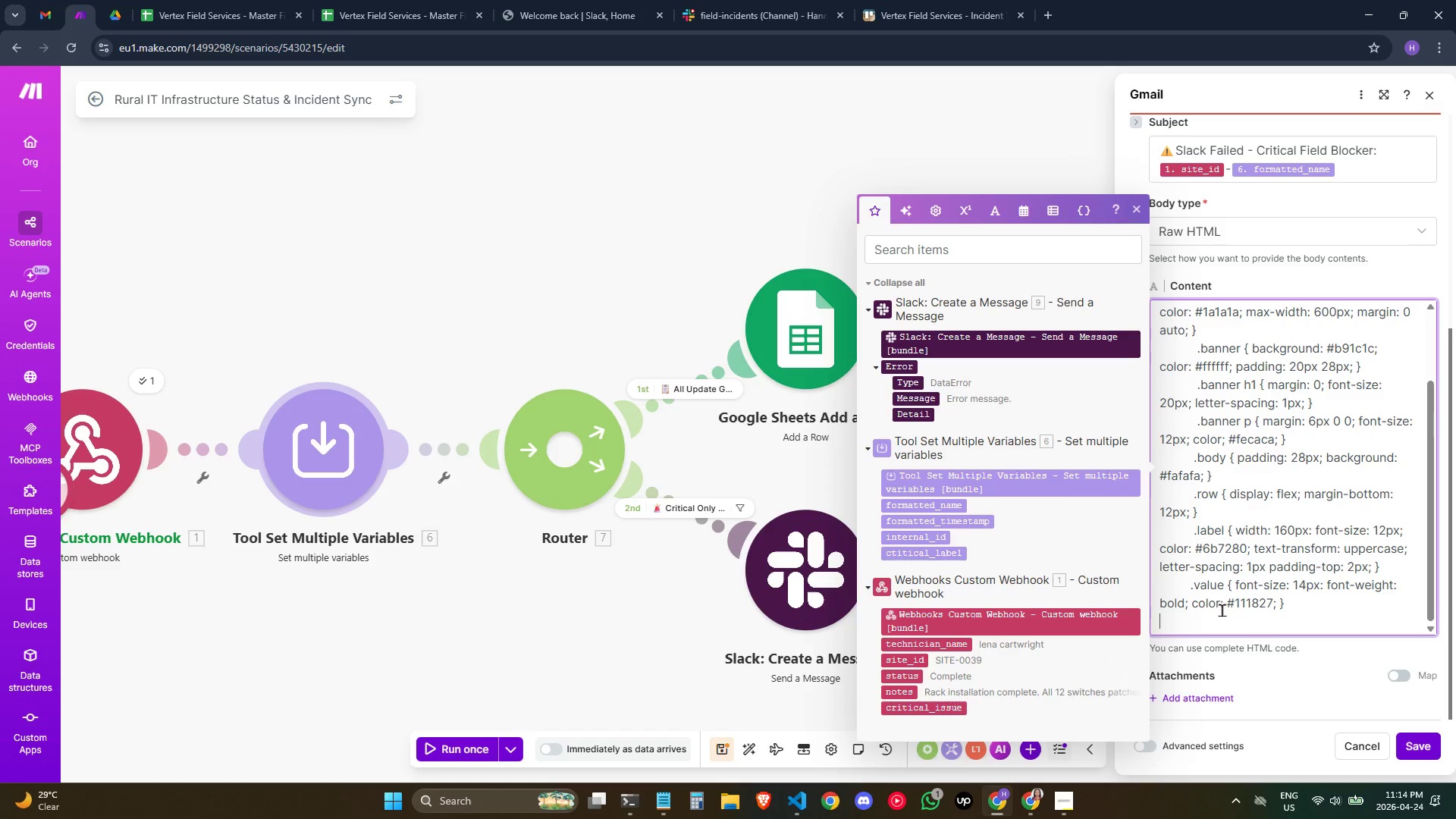 
hold_key(key=Space, duration=0.64)
 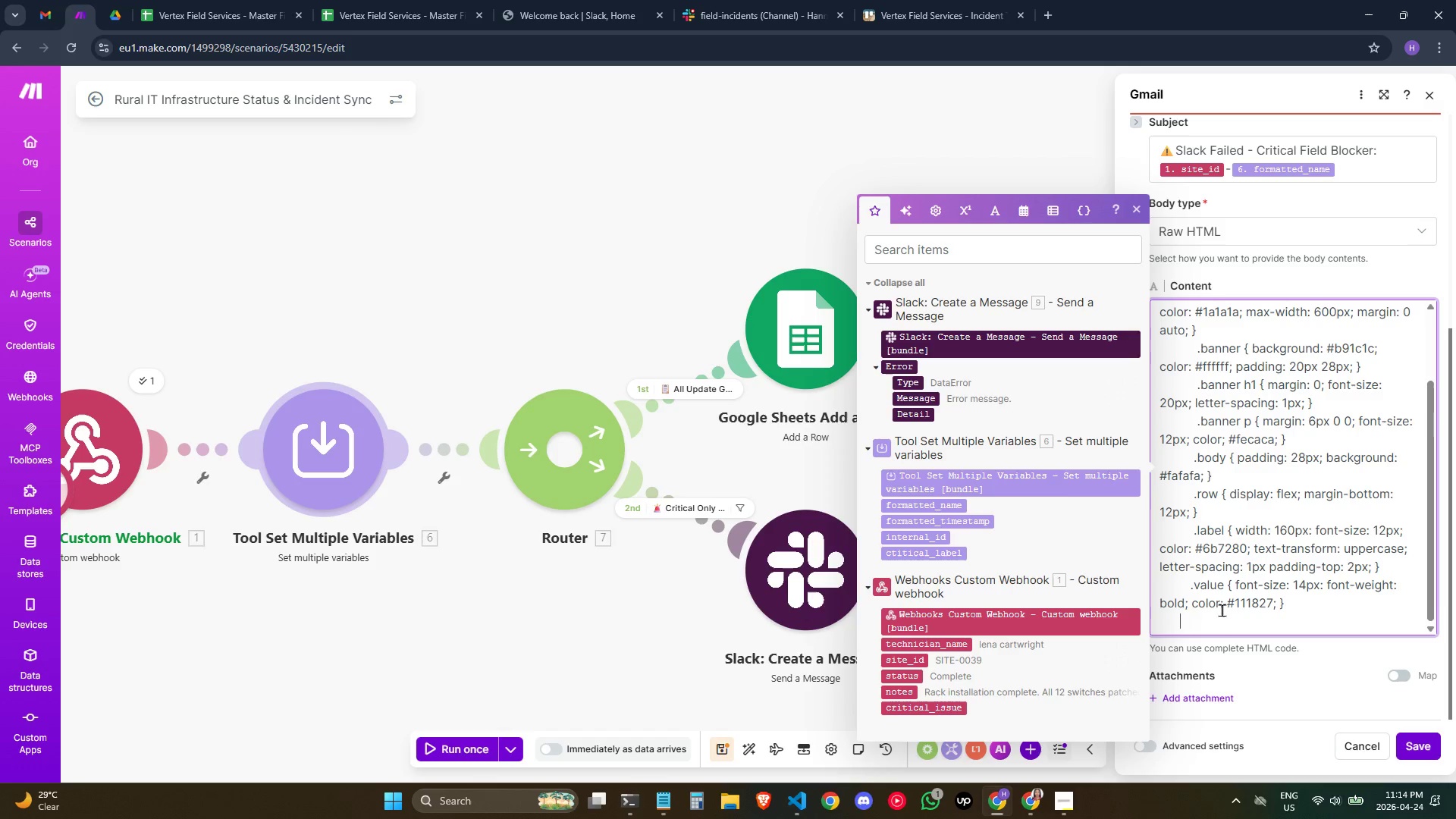 
key(Space)
 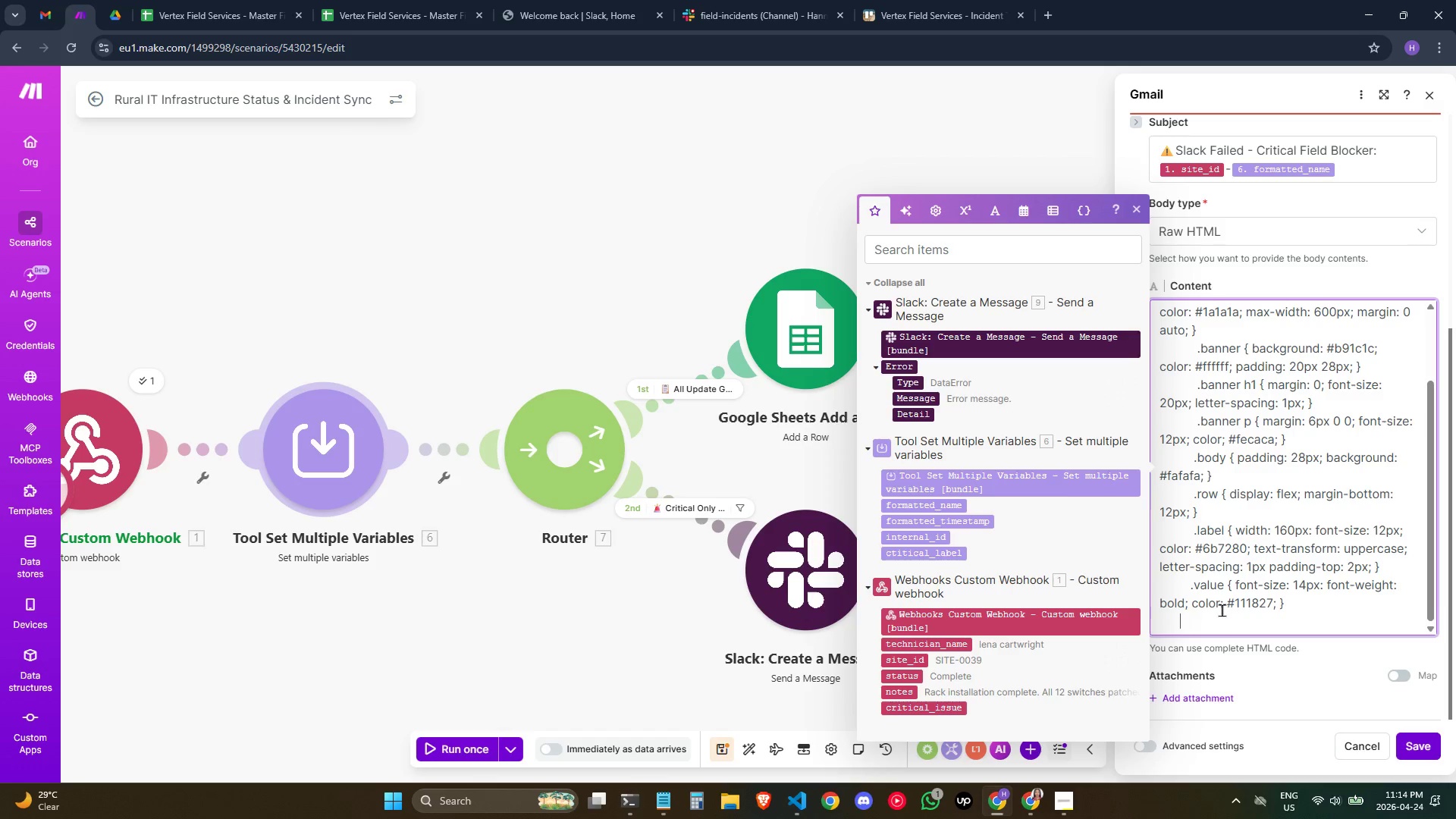 
key(Space)
 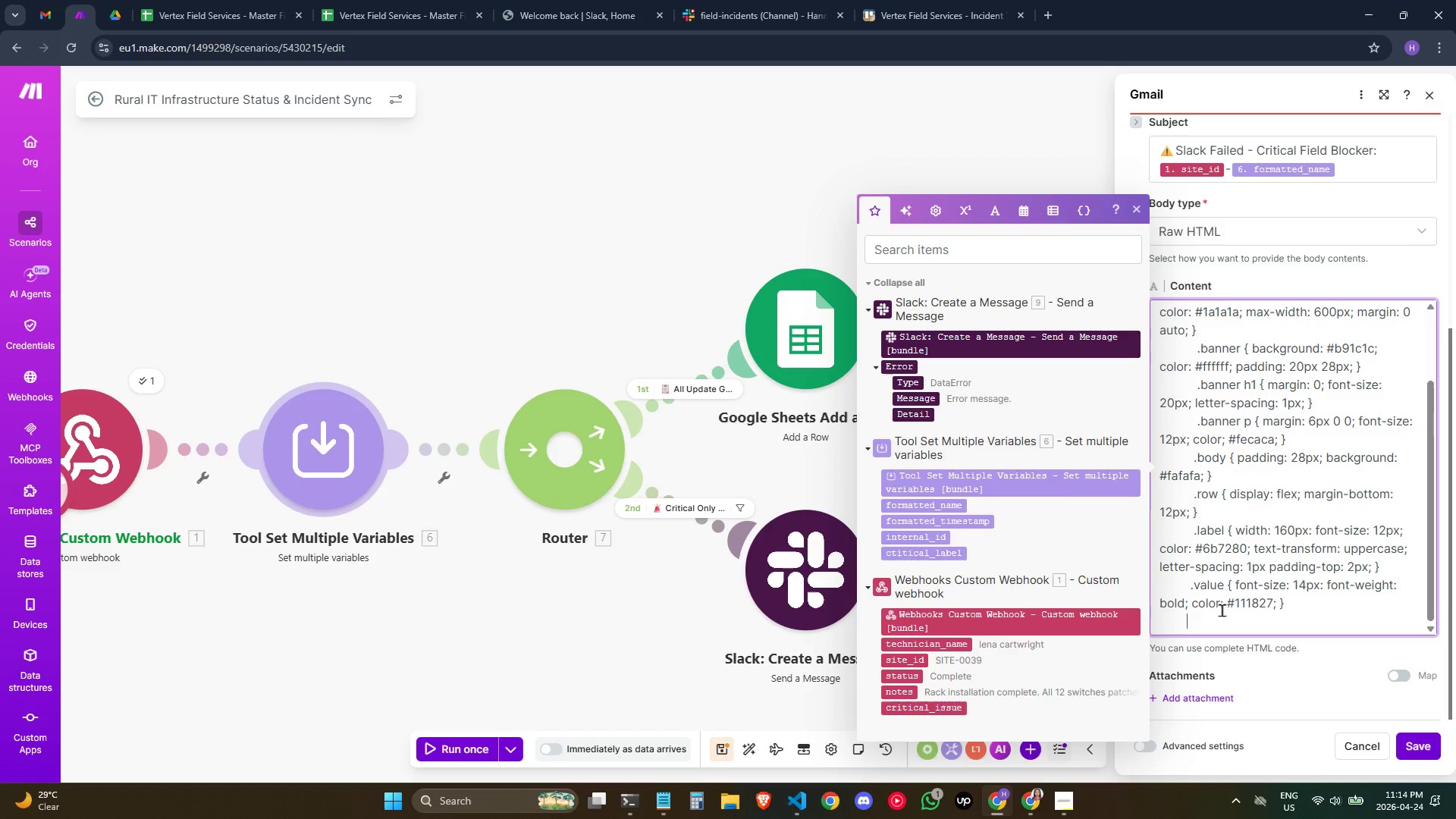 
key(Space)
 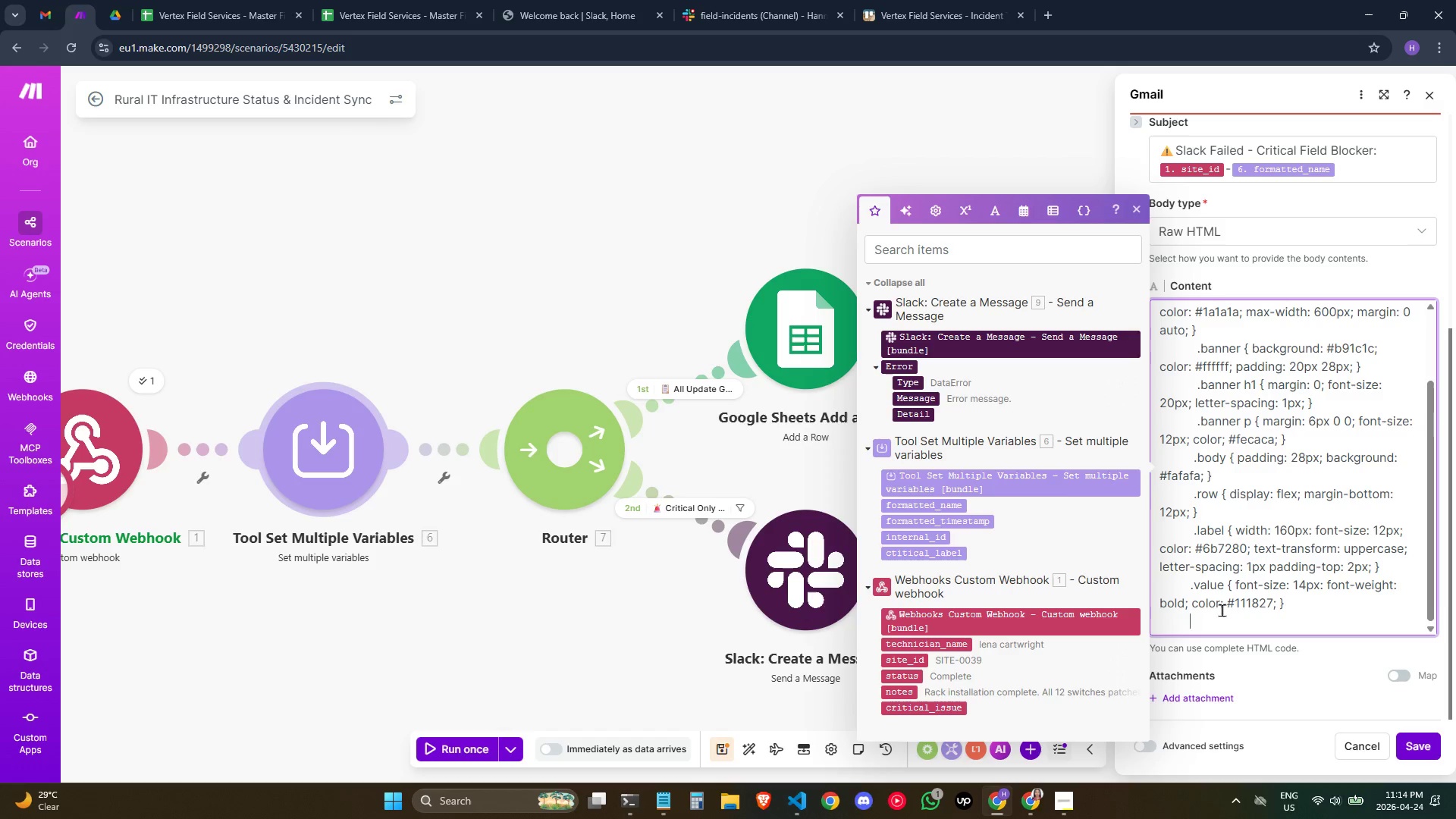 
key(Space)
 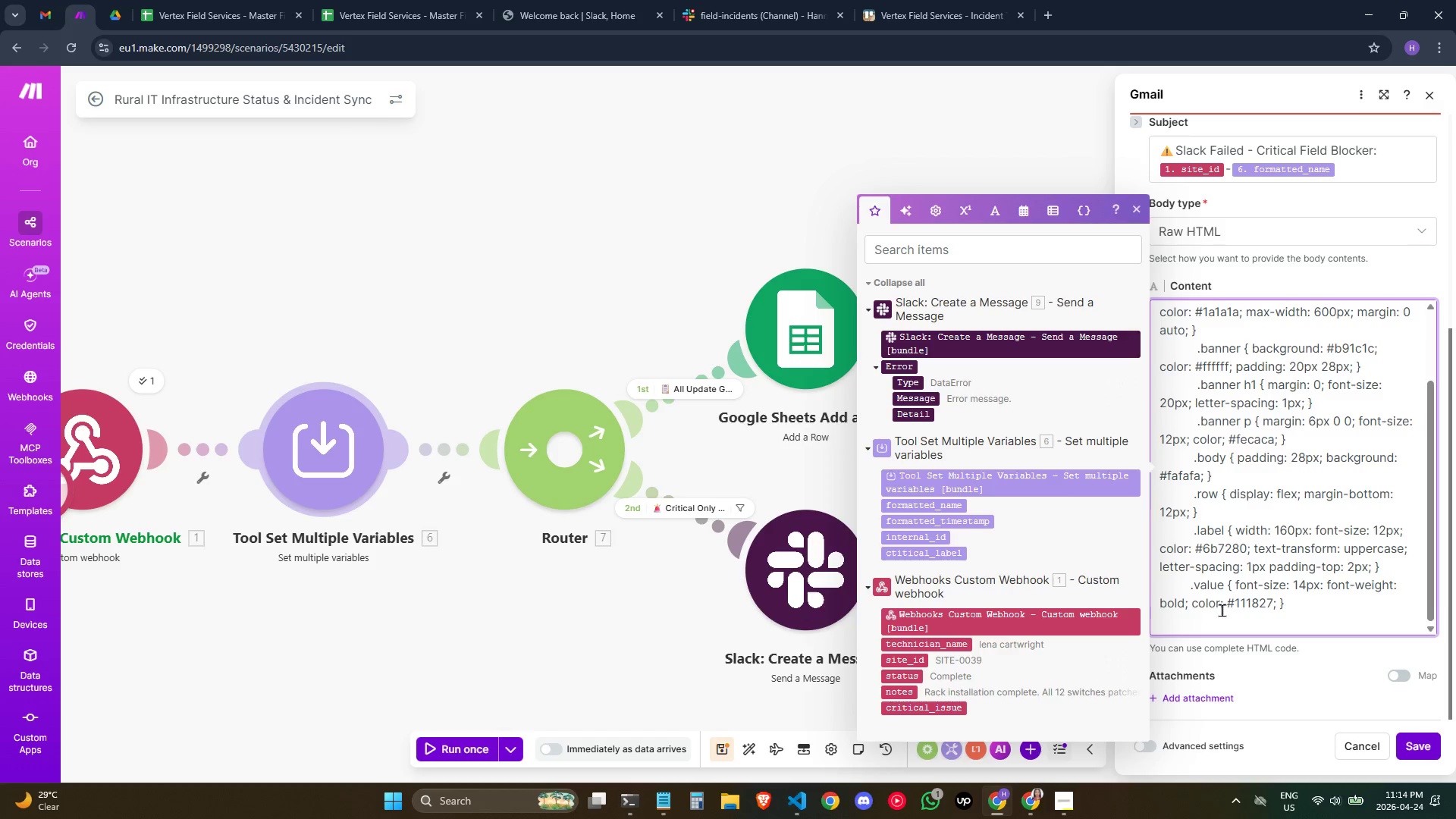 
key(Backspace)
 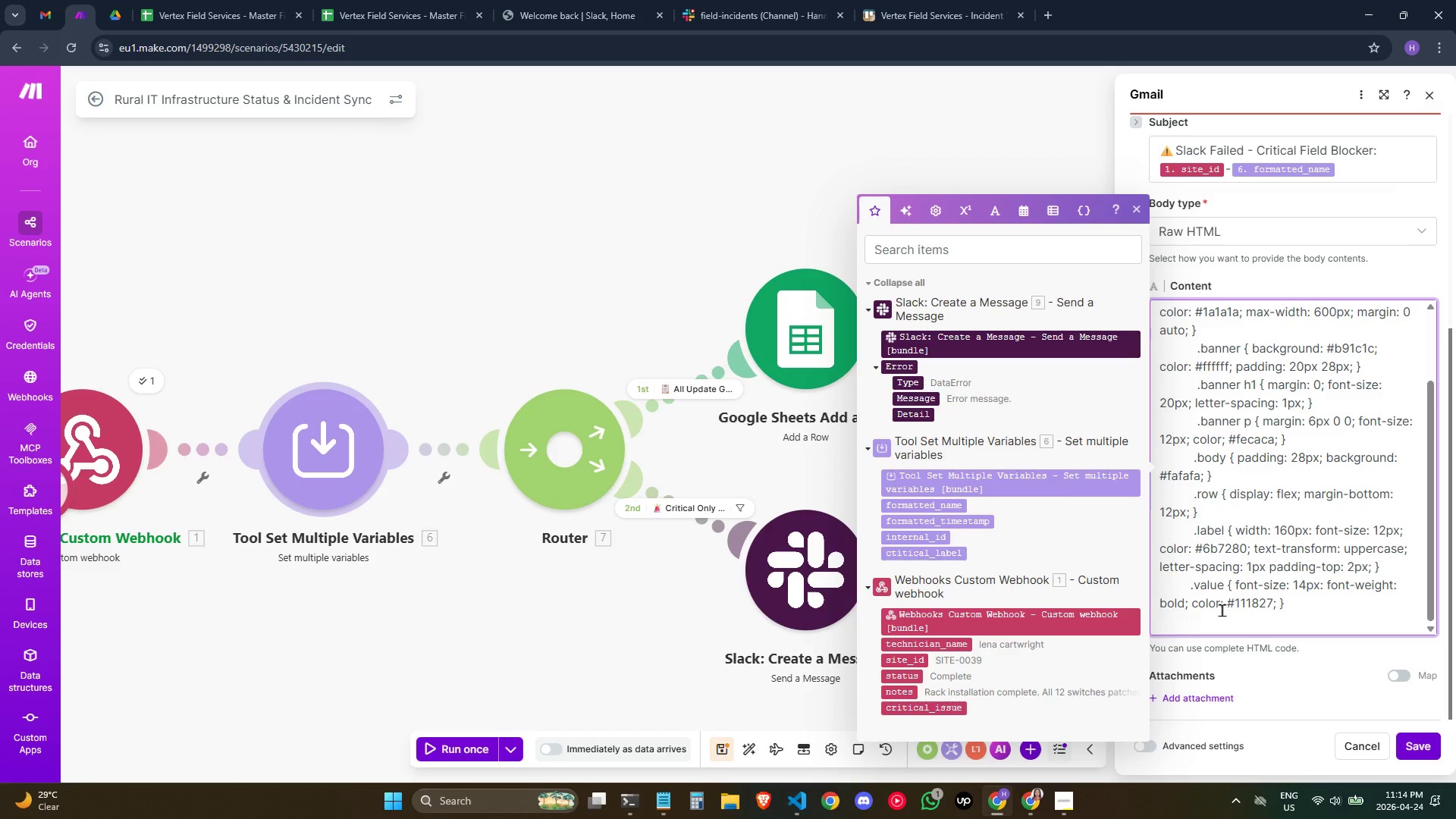 
key(Period)
 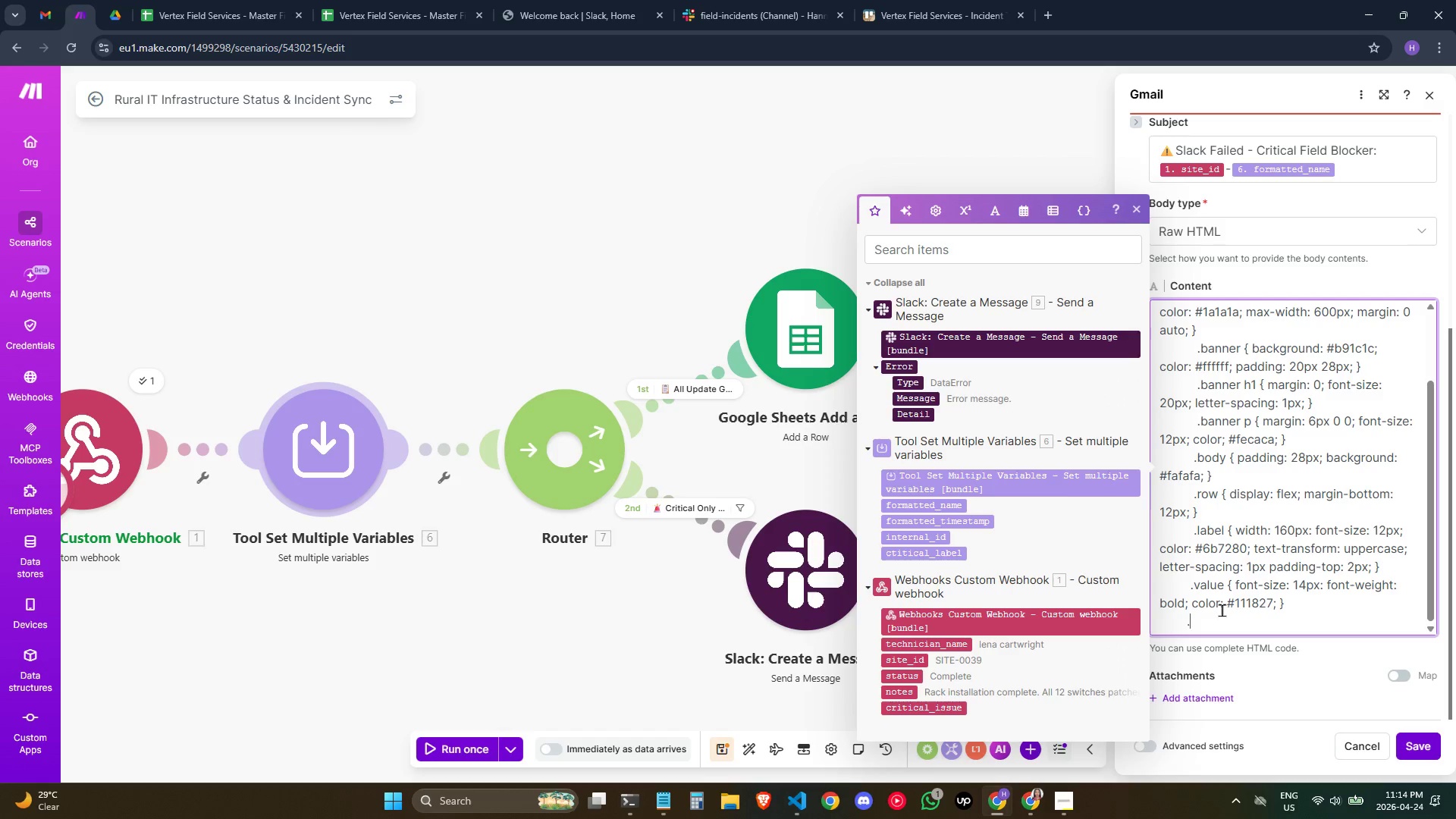 
key(Backspace)
 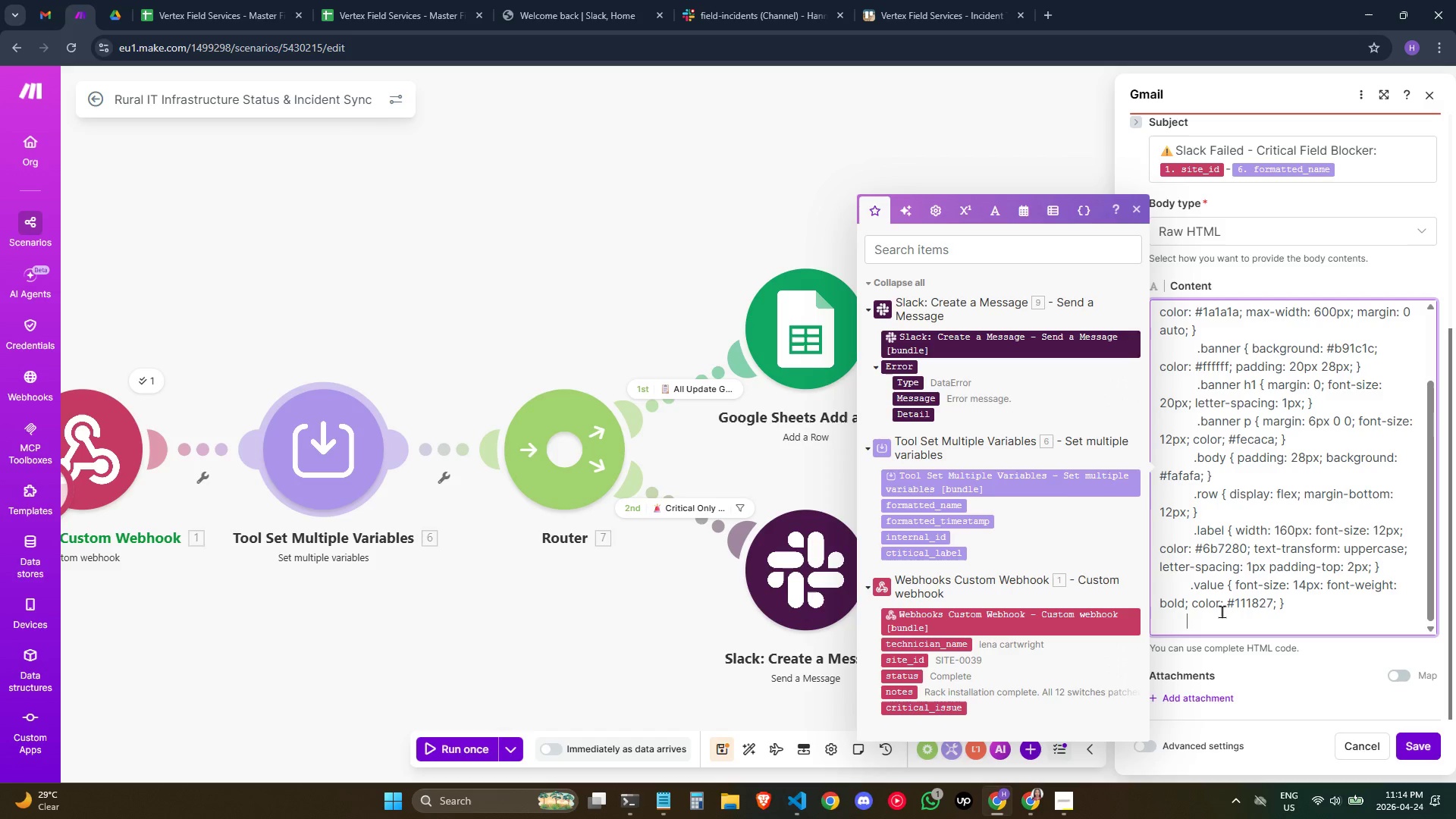 
key(Space)
 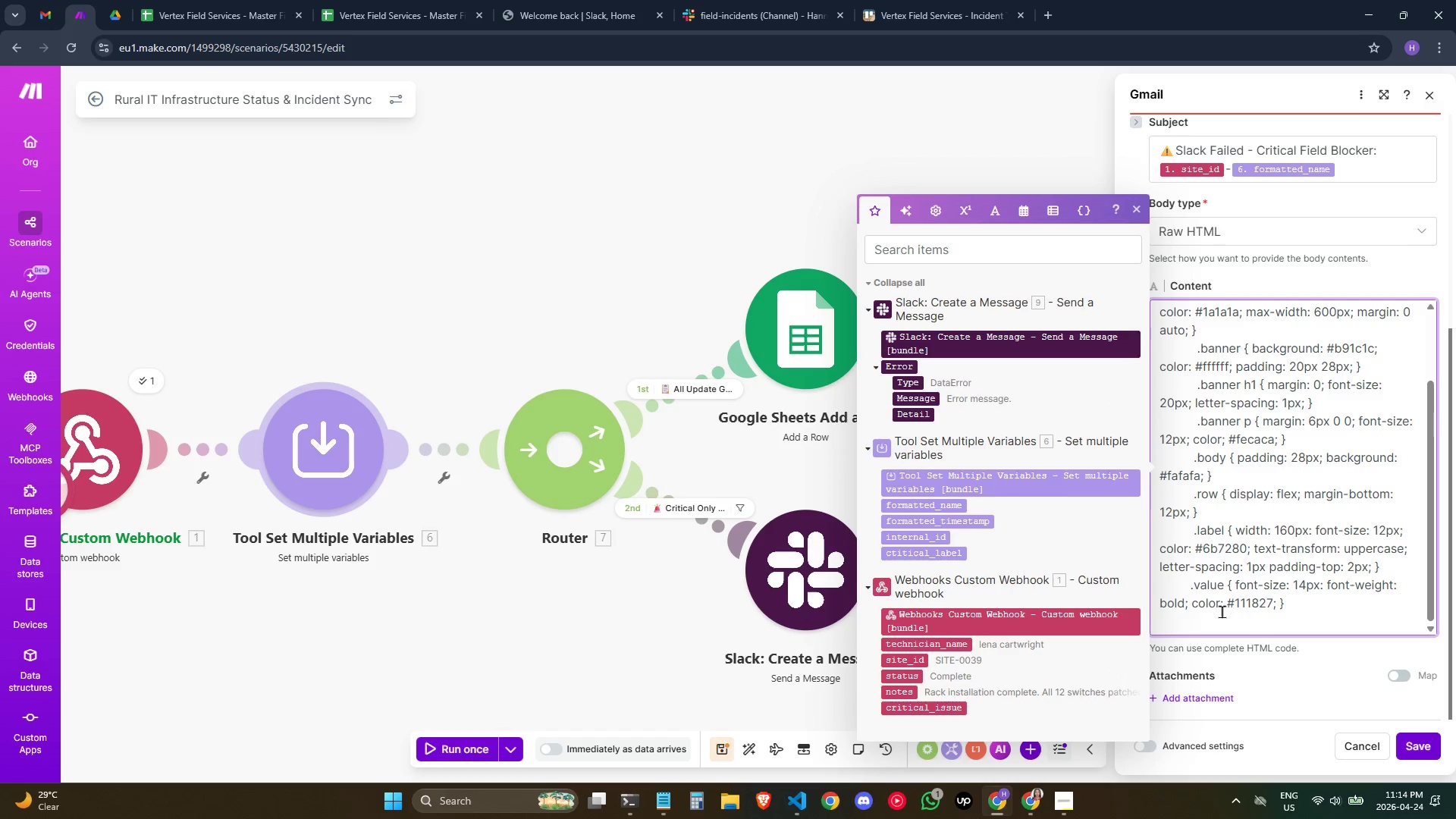 
key(Period)
 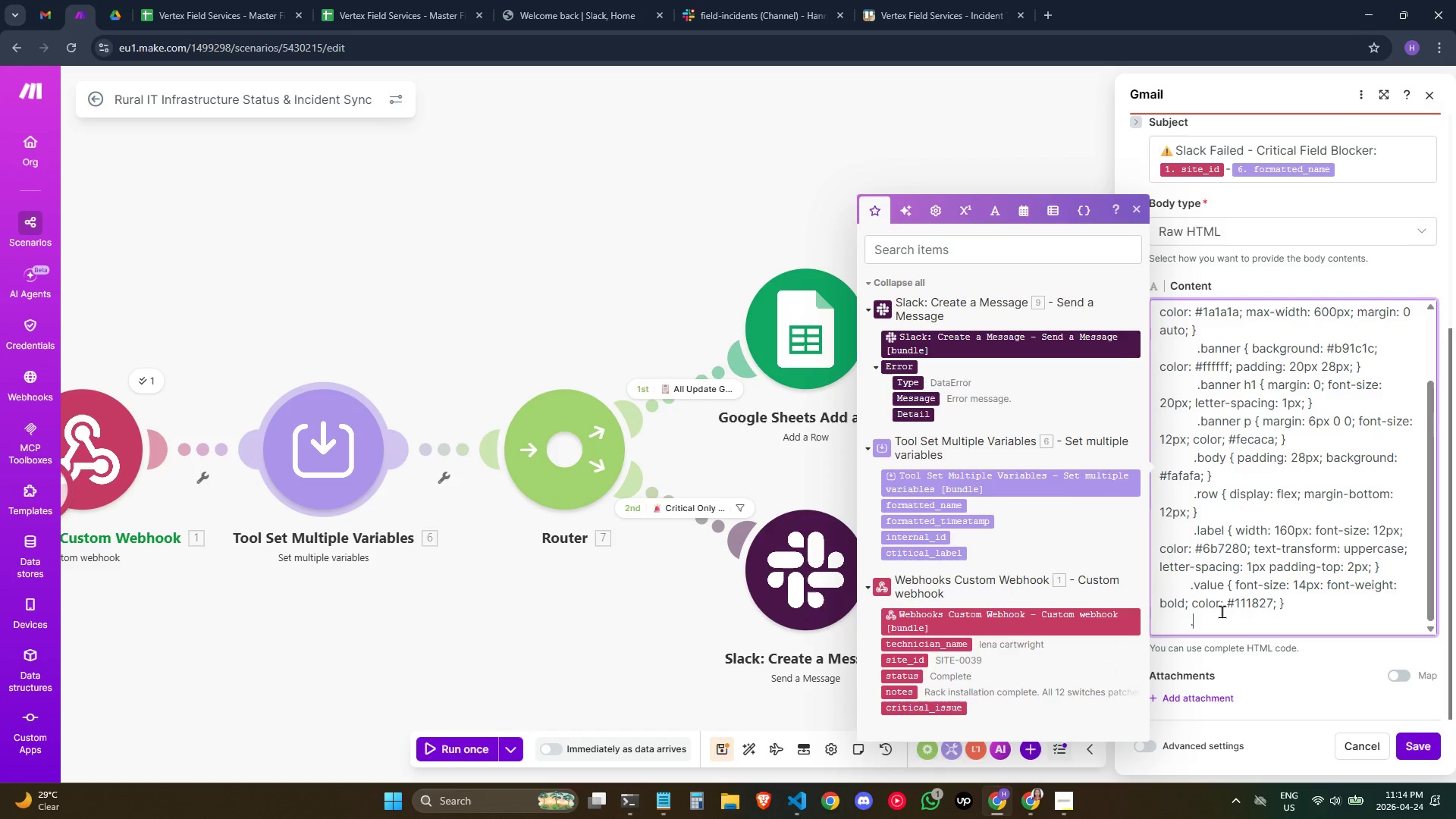 
key(Space)
 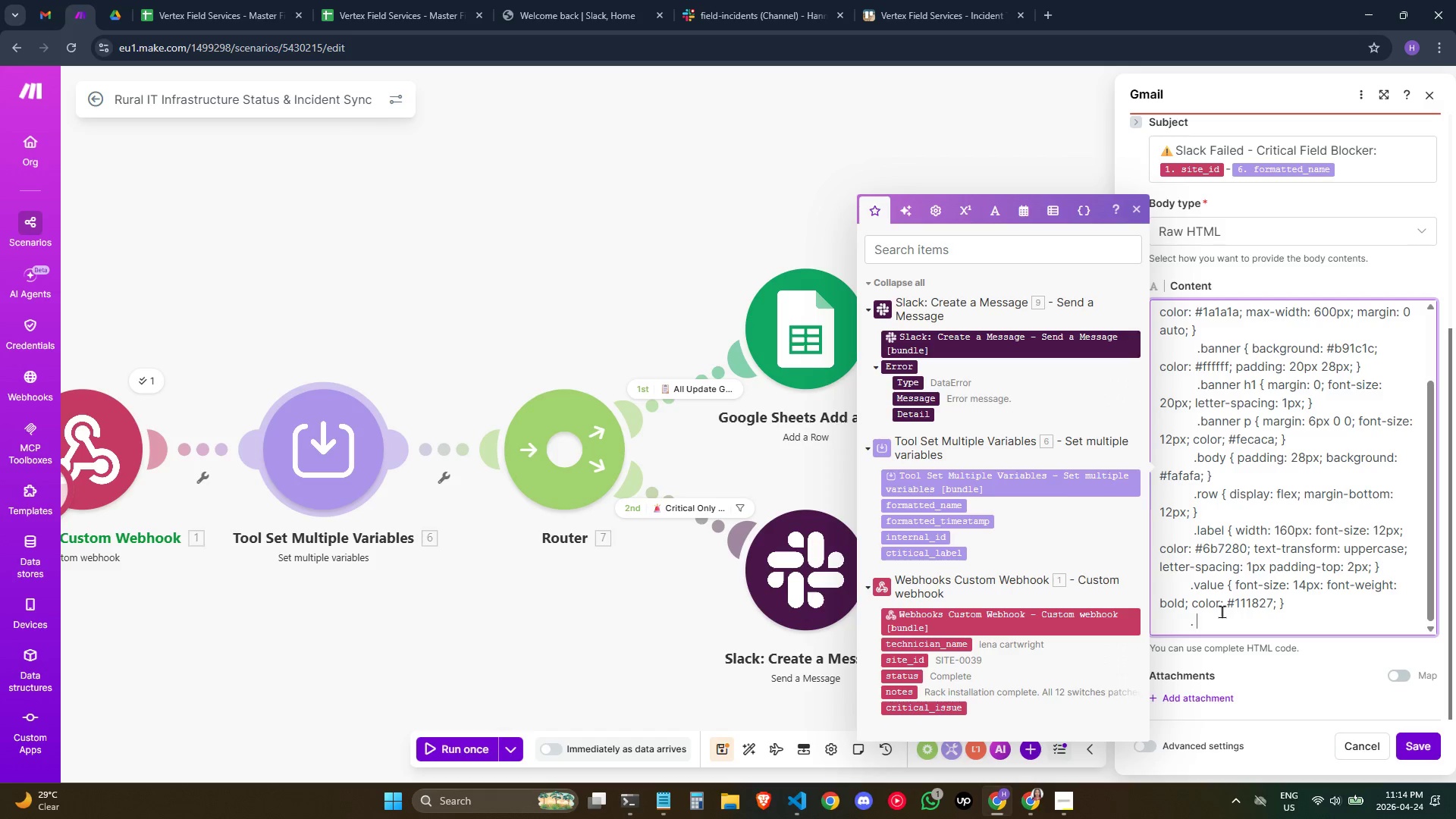 
key(Backspace)
 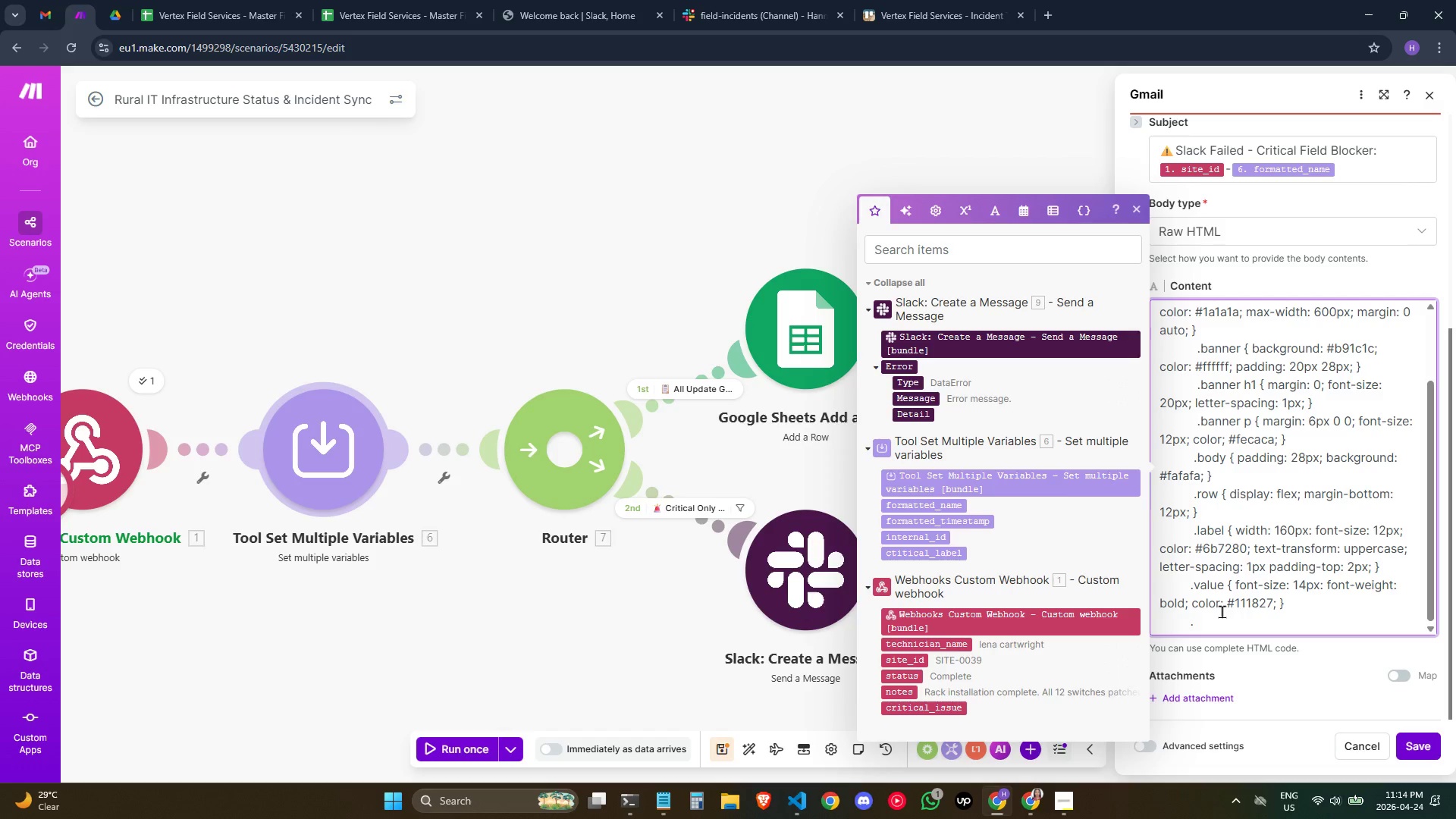 
wait(5.09)
 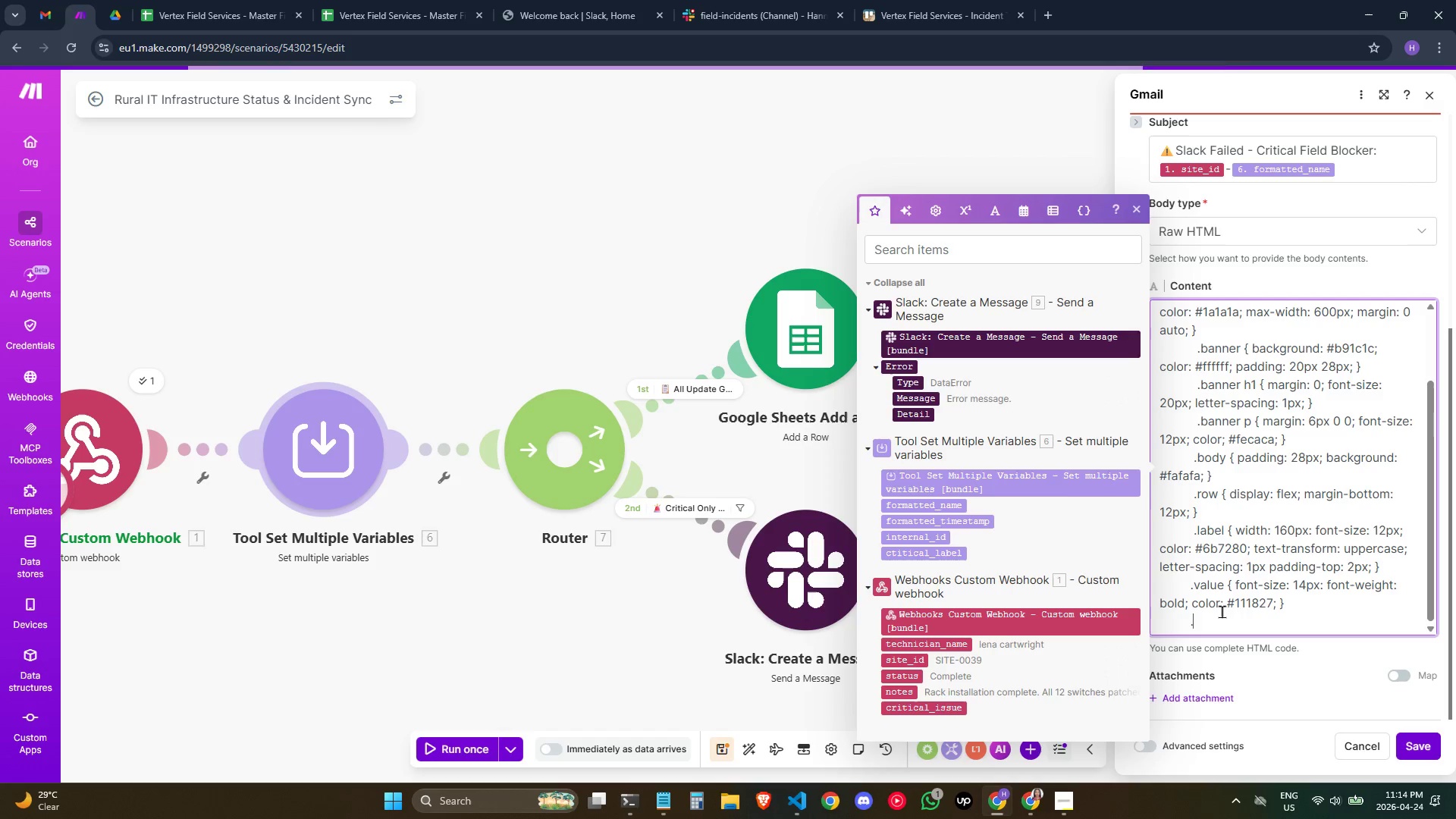 
type(nnote)
key(Backspace)
key(Backspace)
key(Backspace)
key(Backspace)
type(ote)
 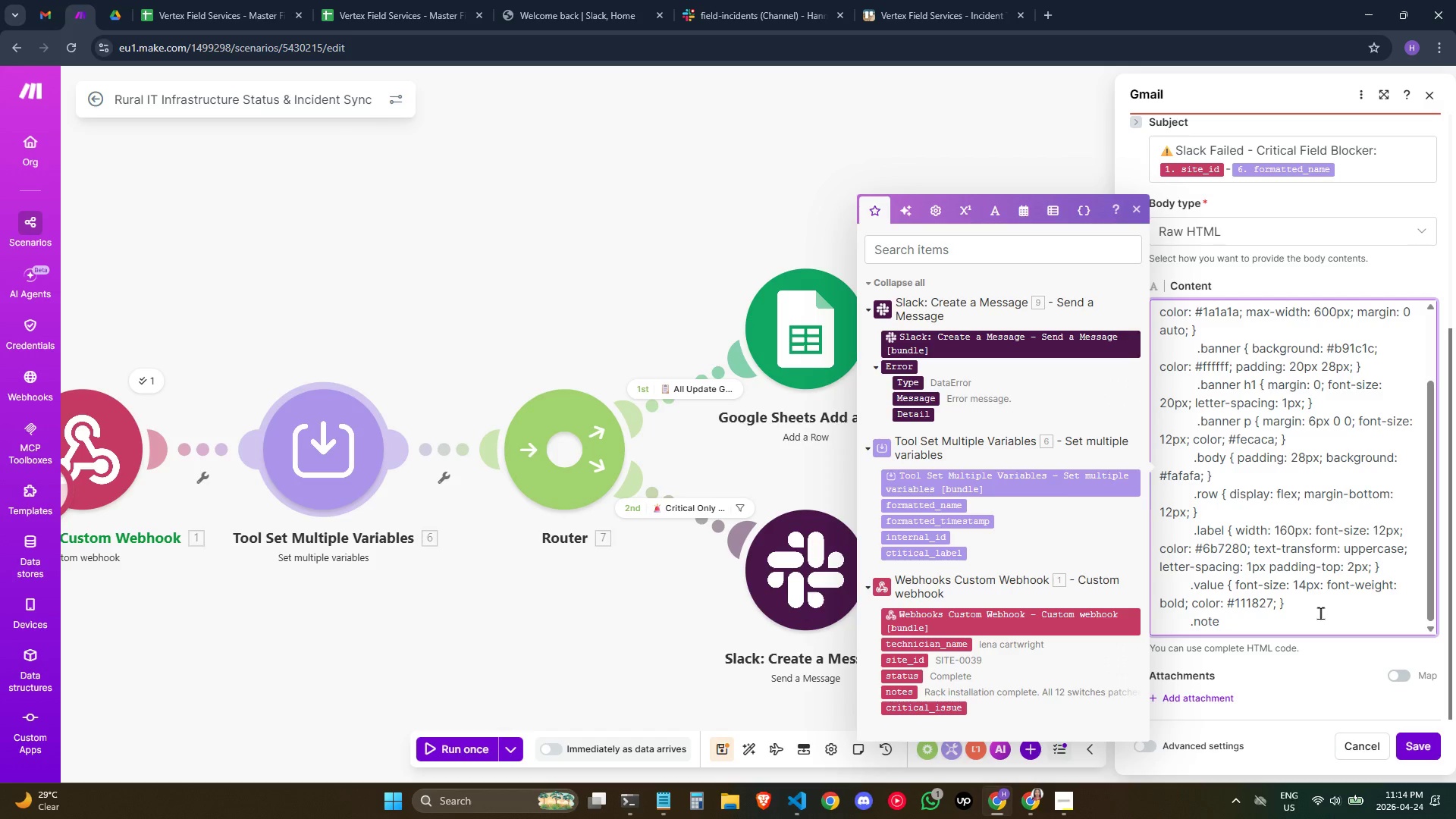 
type(-box { bakc)
 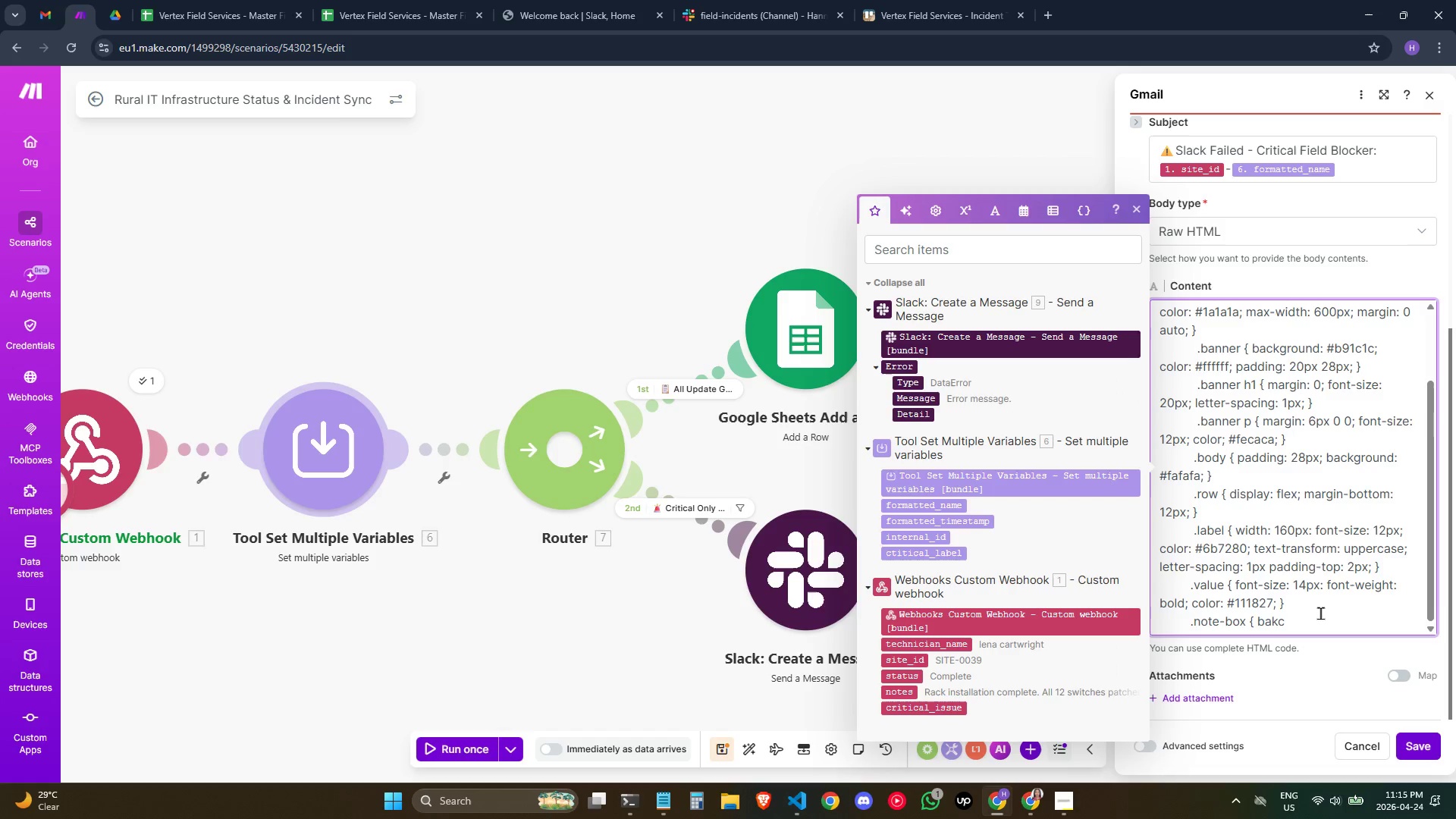 
key(Backspace)
key(Backspace)
type(ckground: #fff; )
 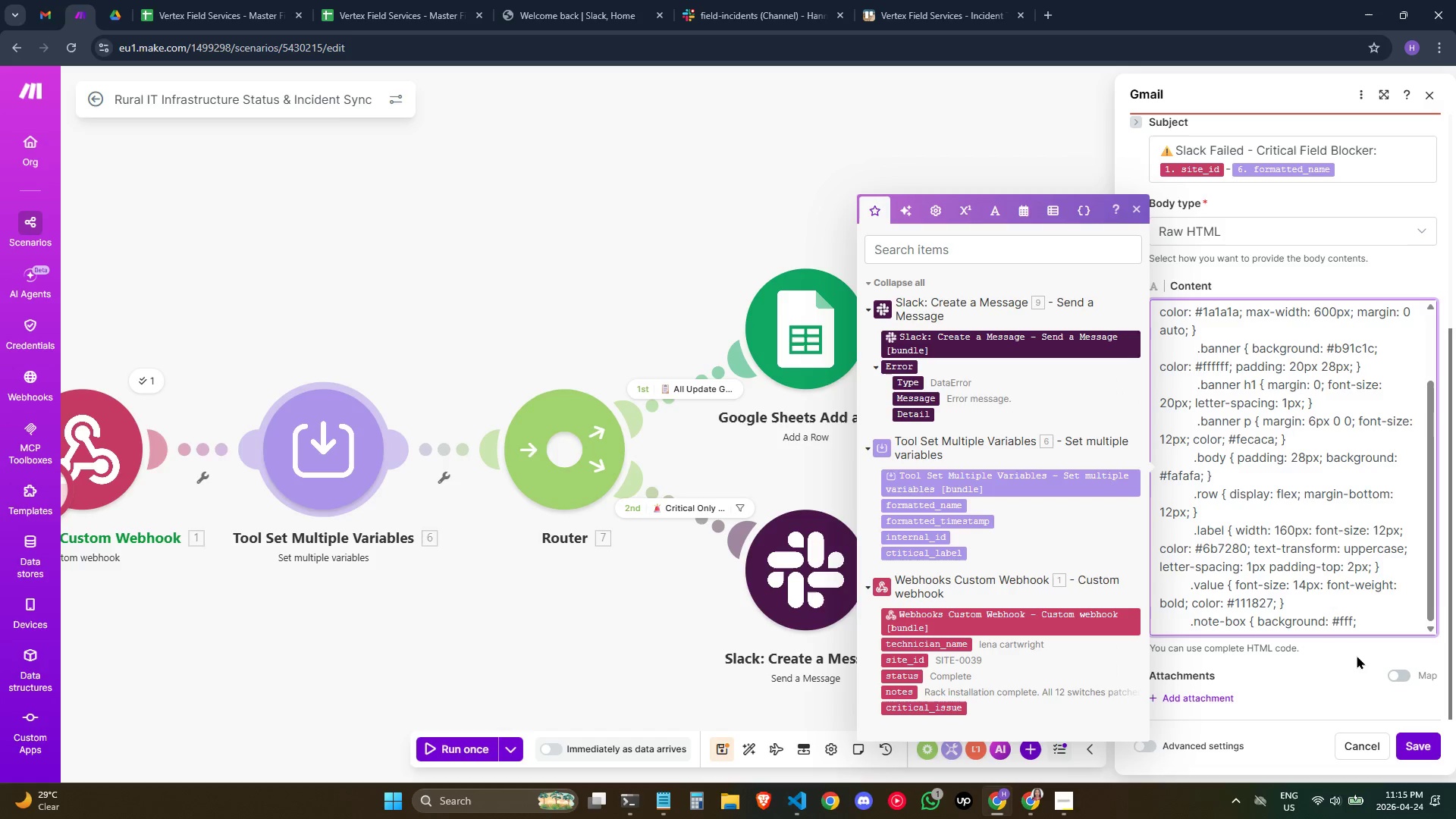 
type(border-left: 4px solid)
 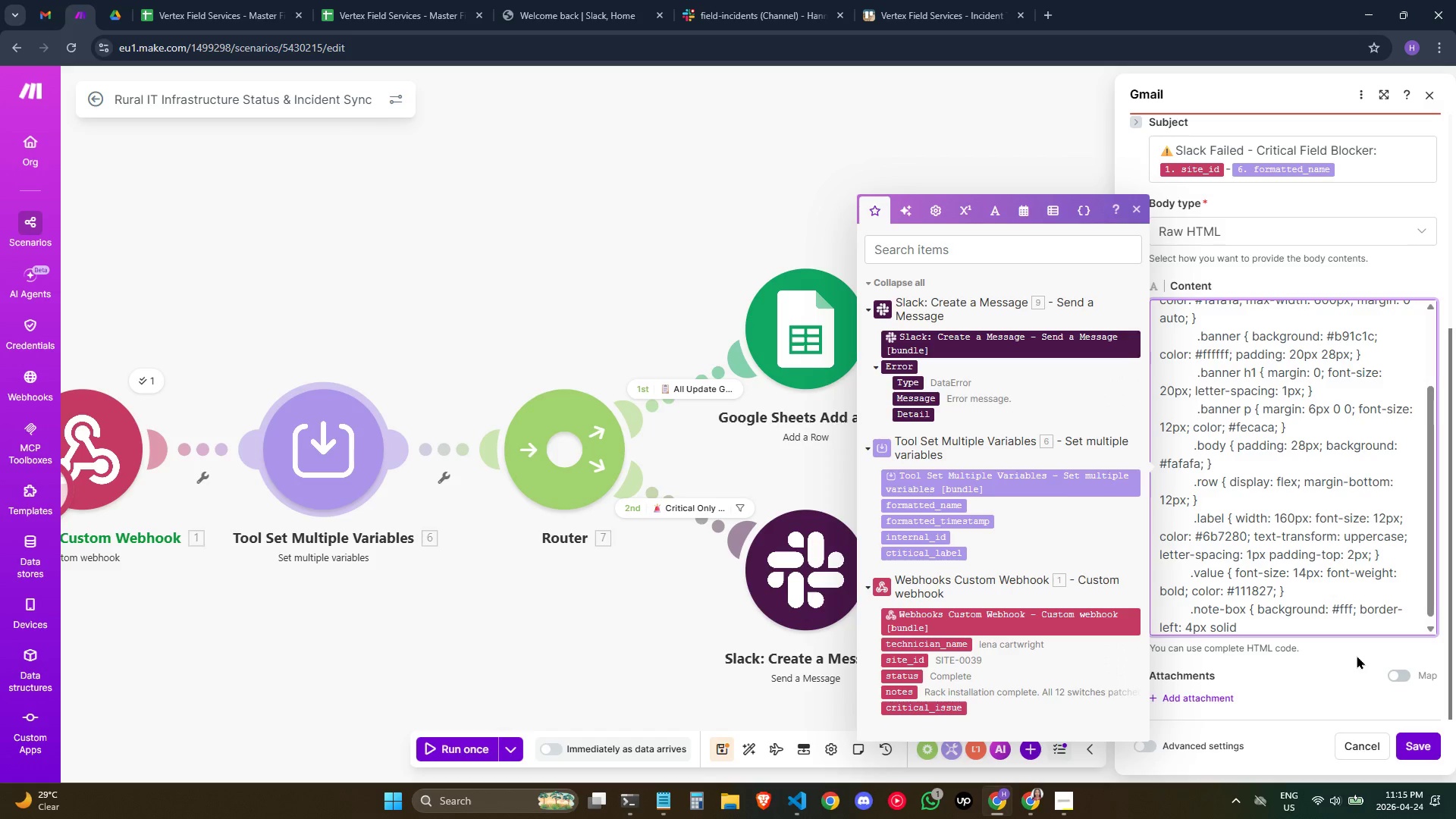 
wait(5.16)
 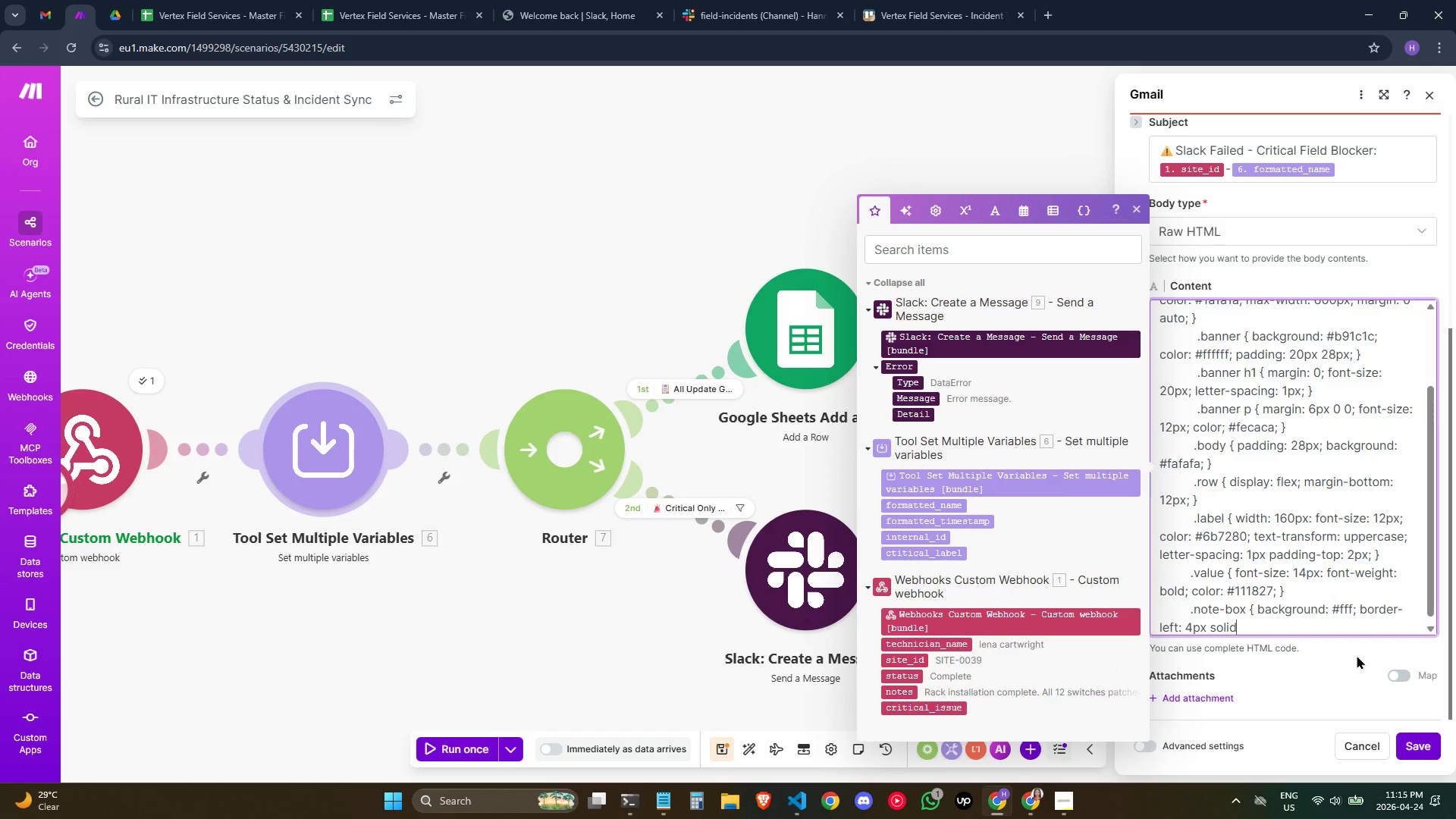 
key(Space)
 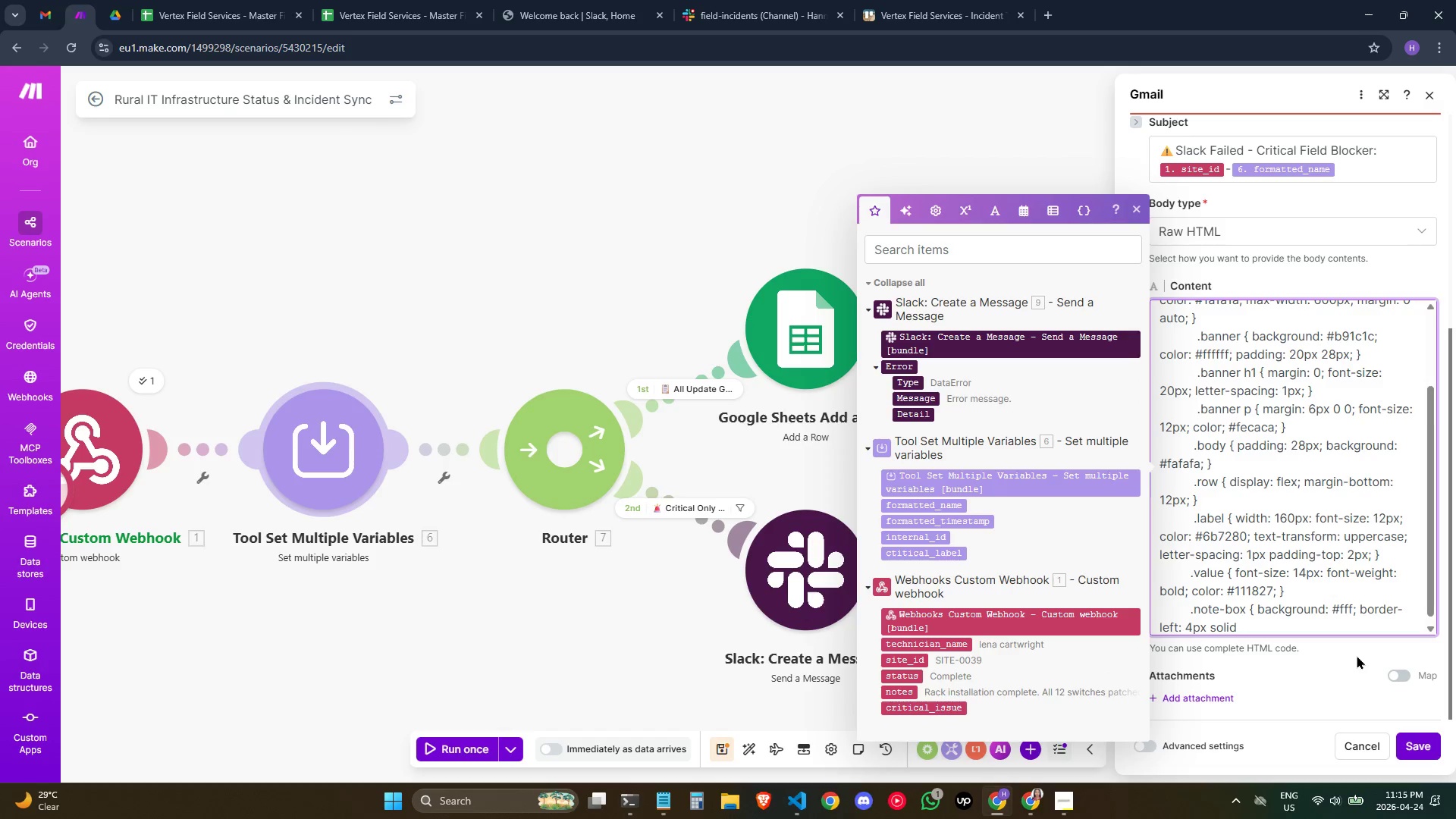 
key(Shift+ShiftLeft)
 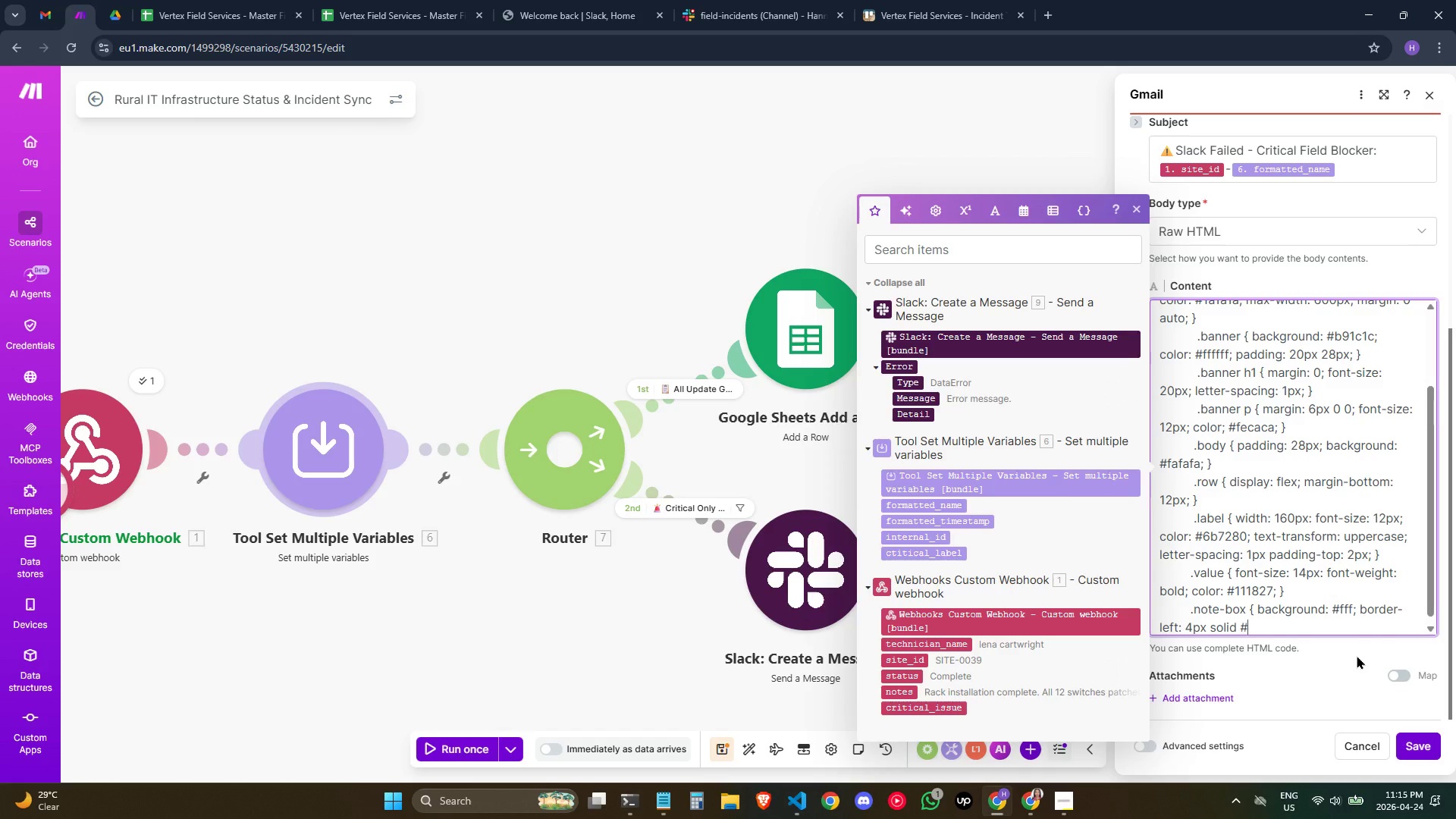 
key(Shift+3)
 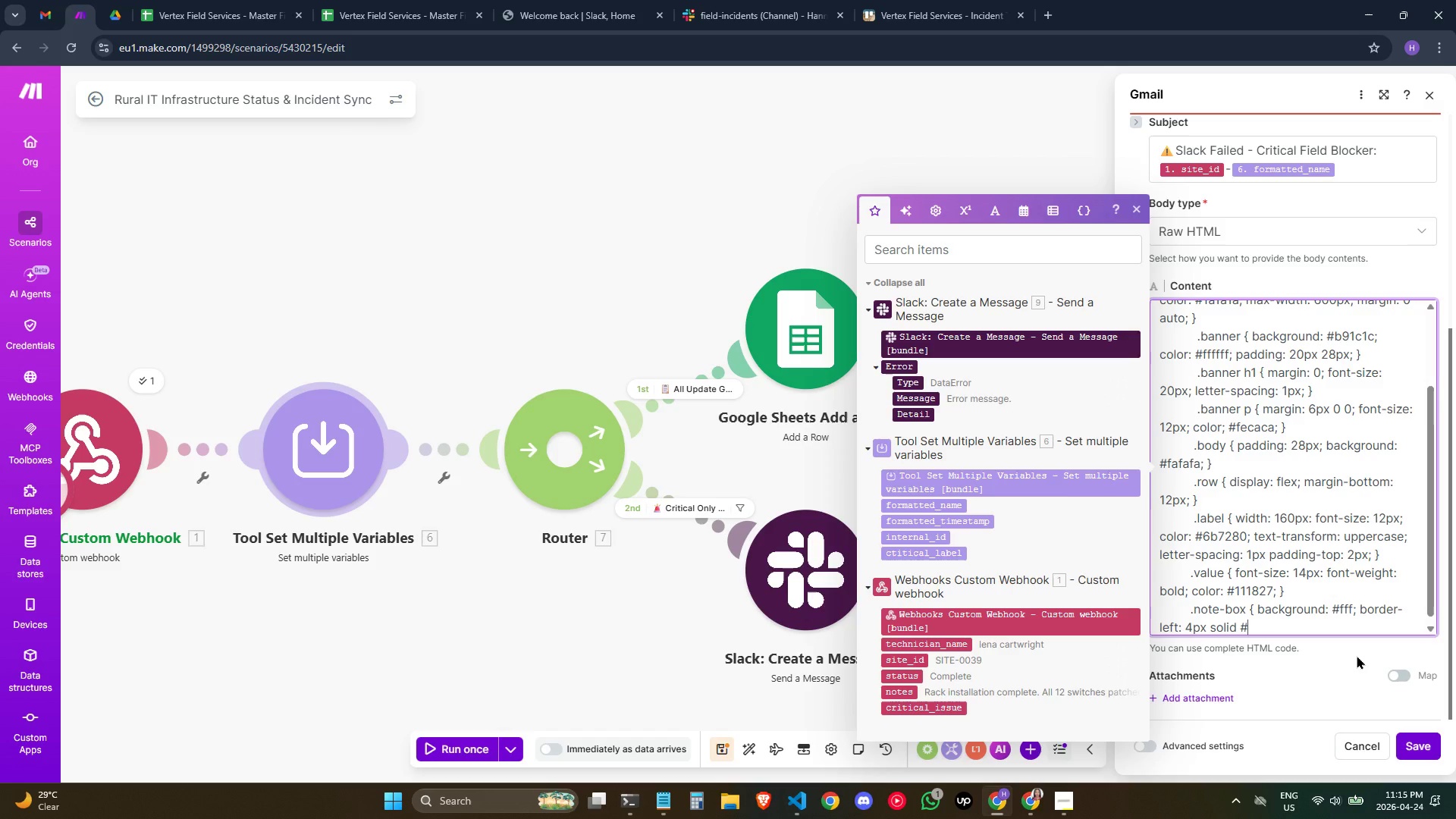 
type(b91c1c)
 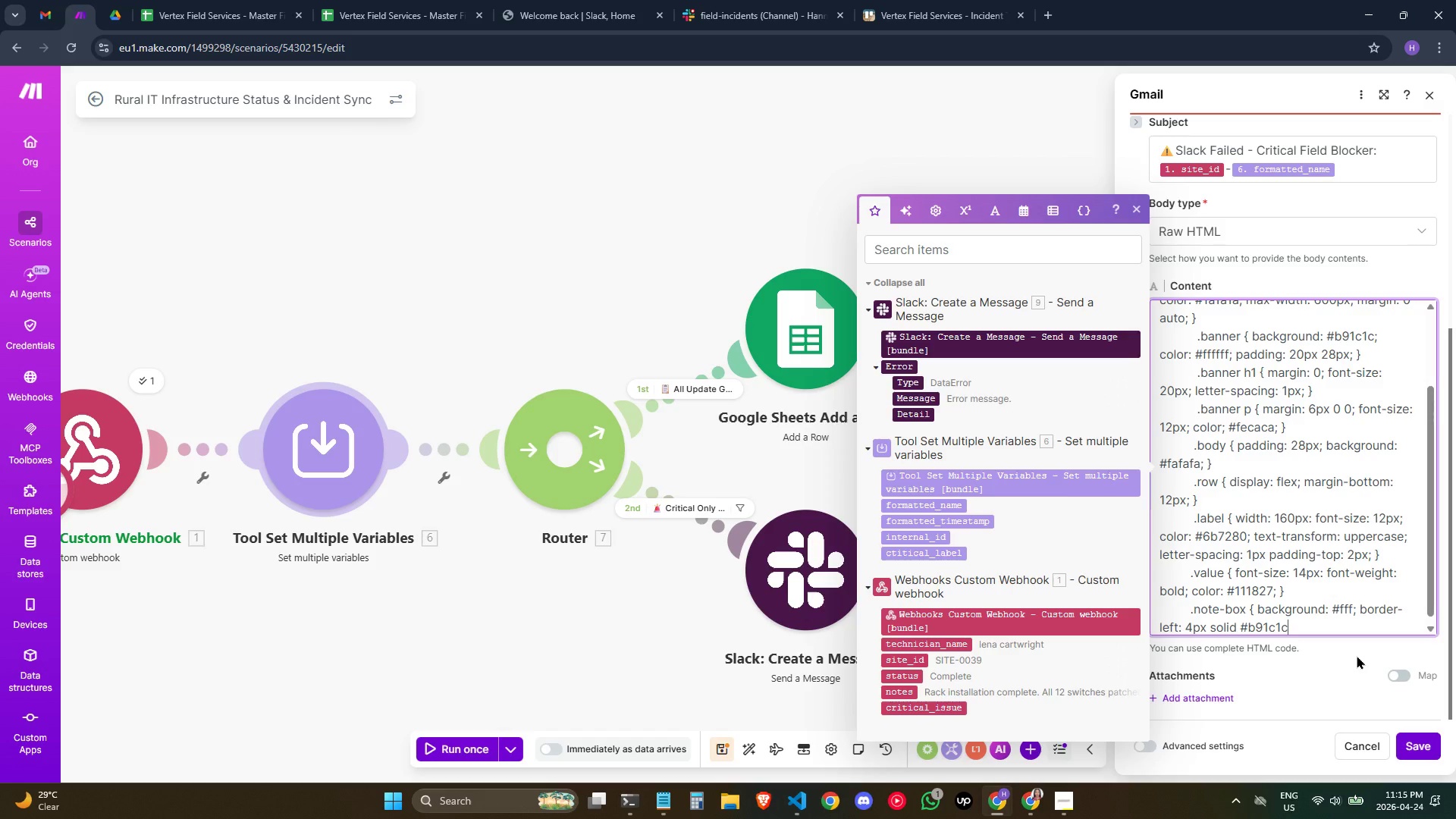 
wait(8.28)
 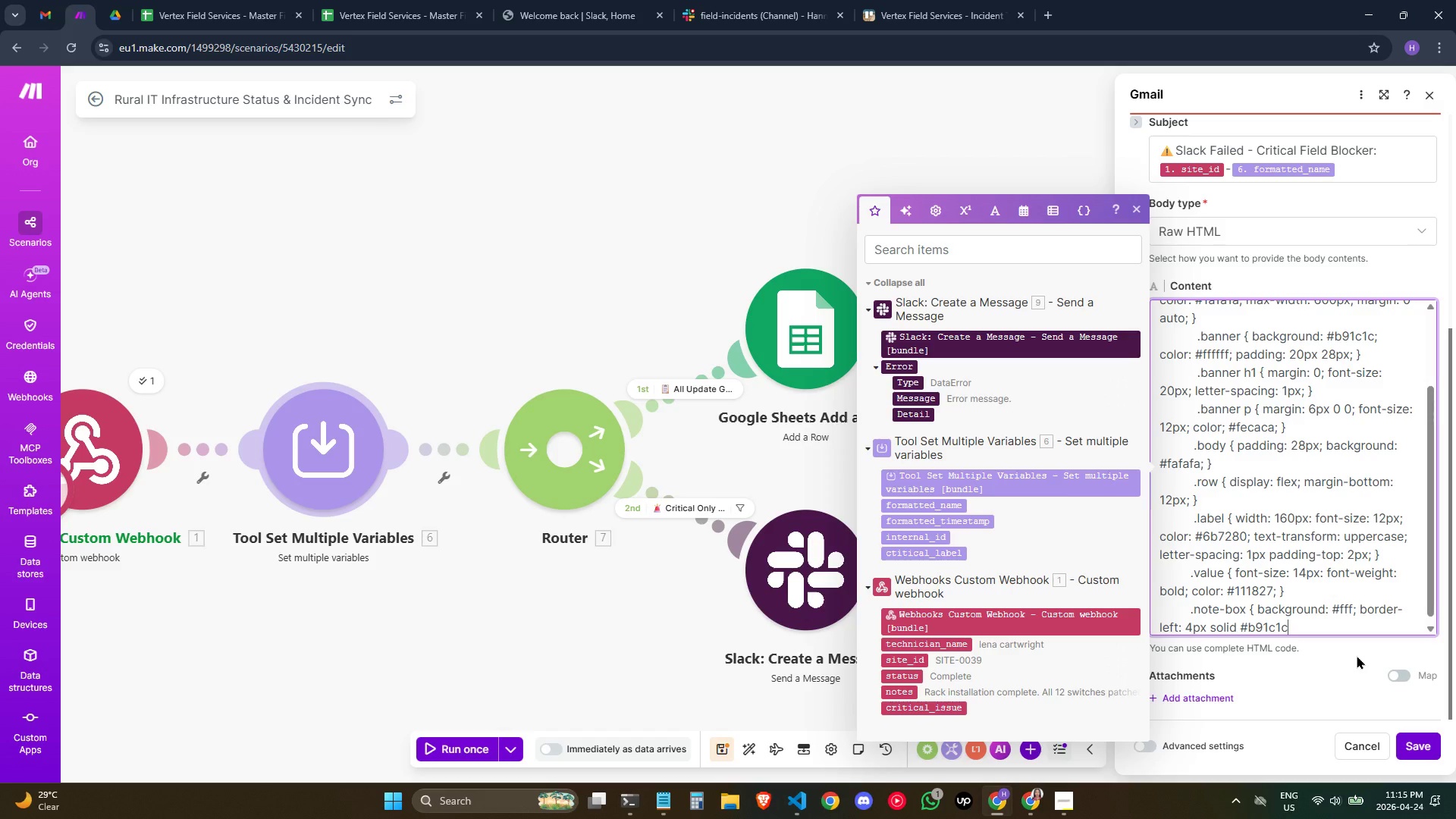 
type(;pa)
key(Backspace)
key(Backspace)
type( padding: 14px solid)
 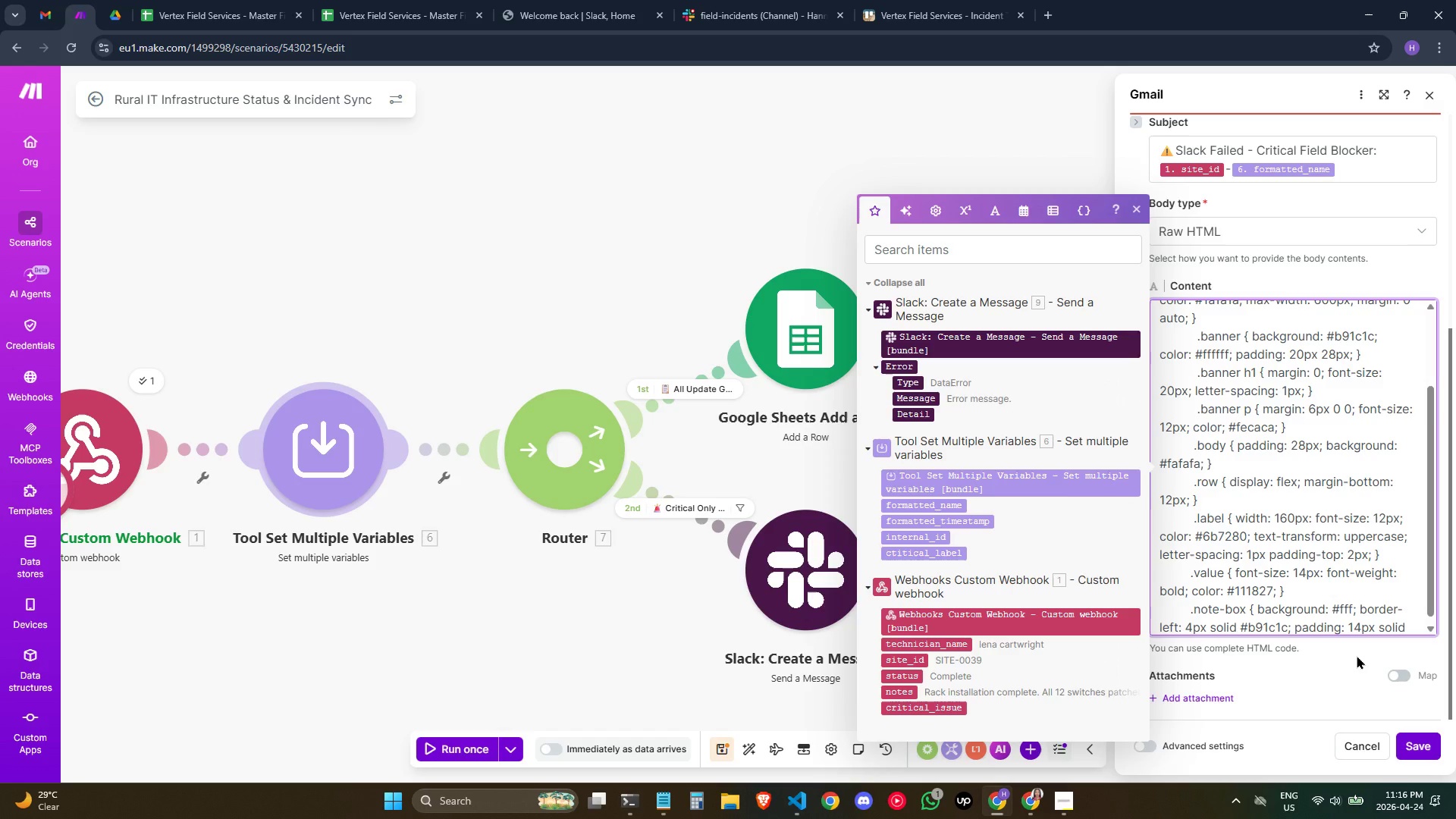 
wait(5.11)
 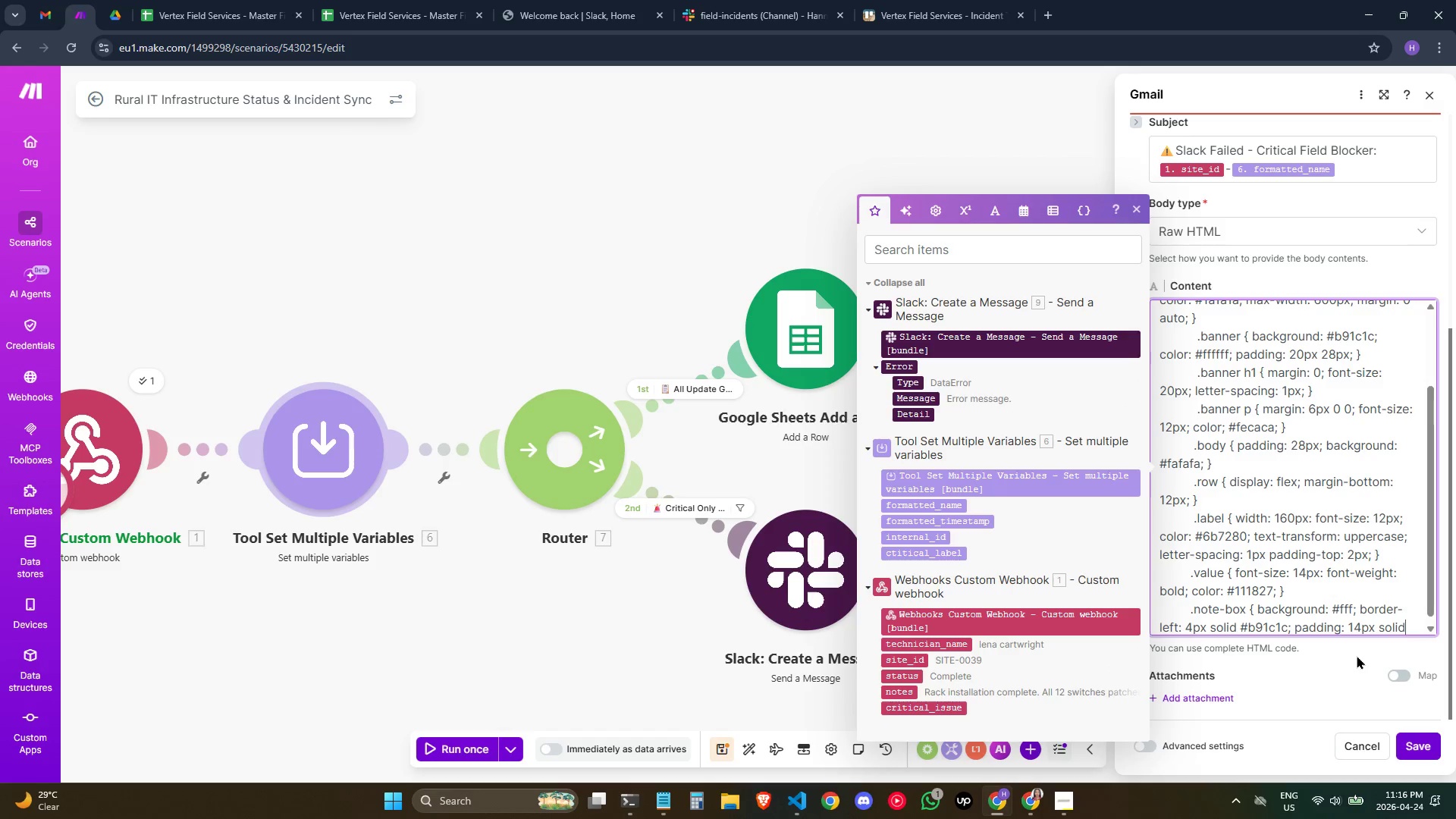 
scroll: coordinate [1339, 579], scroll_direction: down, amount: 2.0
 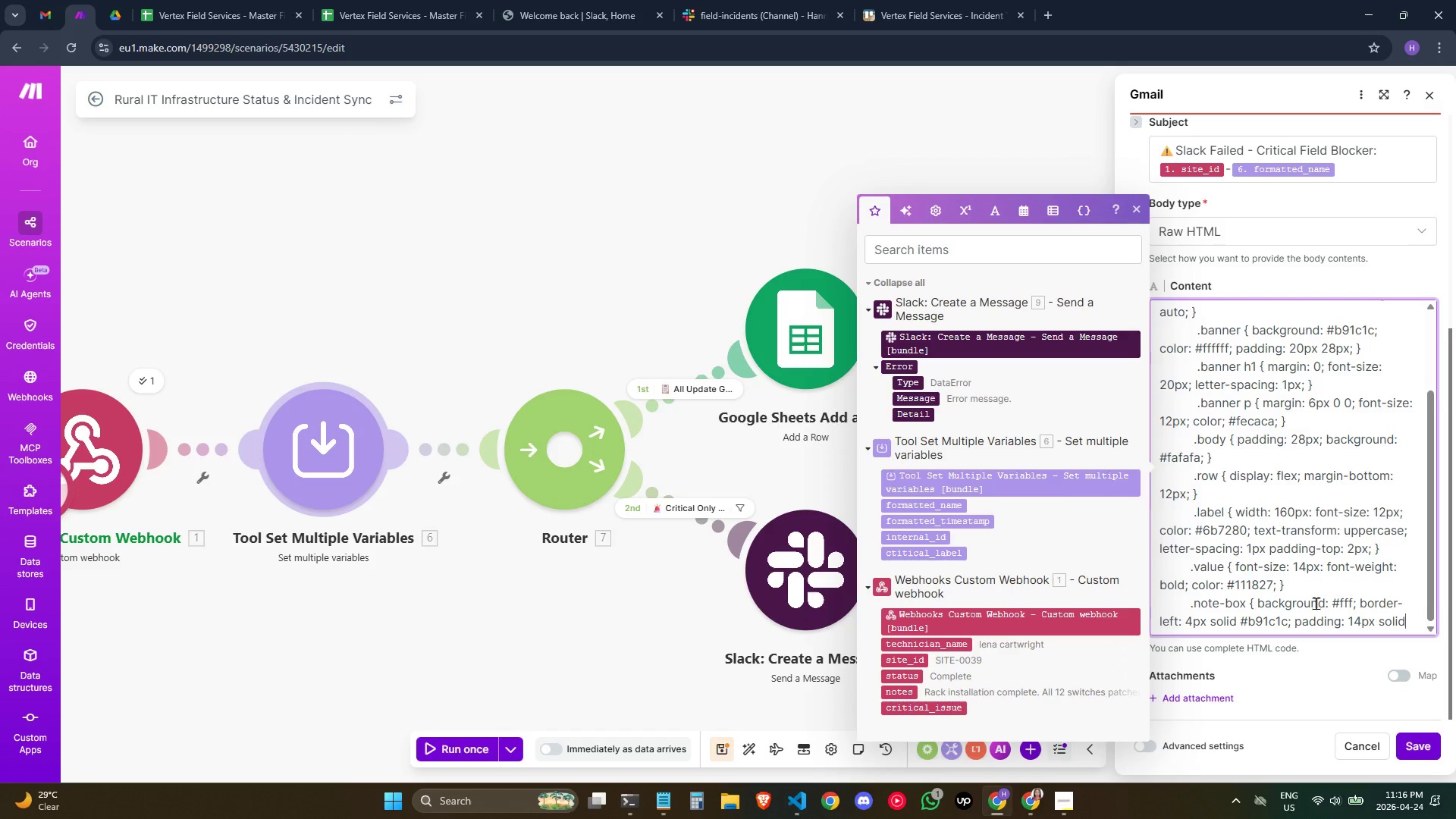 
wait(9.82)
 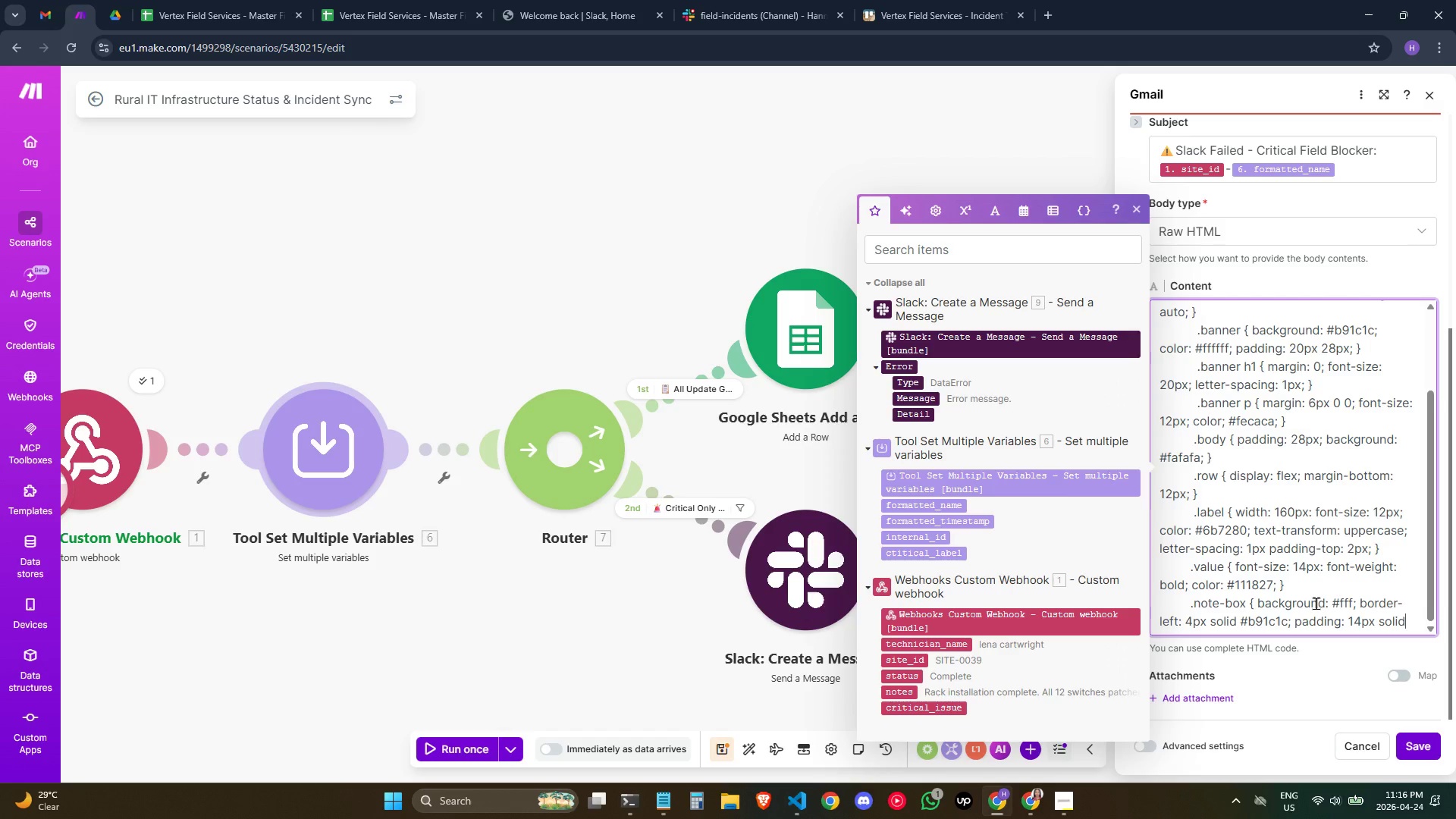 
key(ArrowRight)
 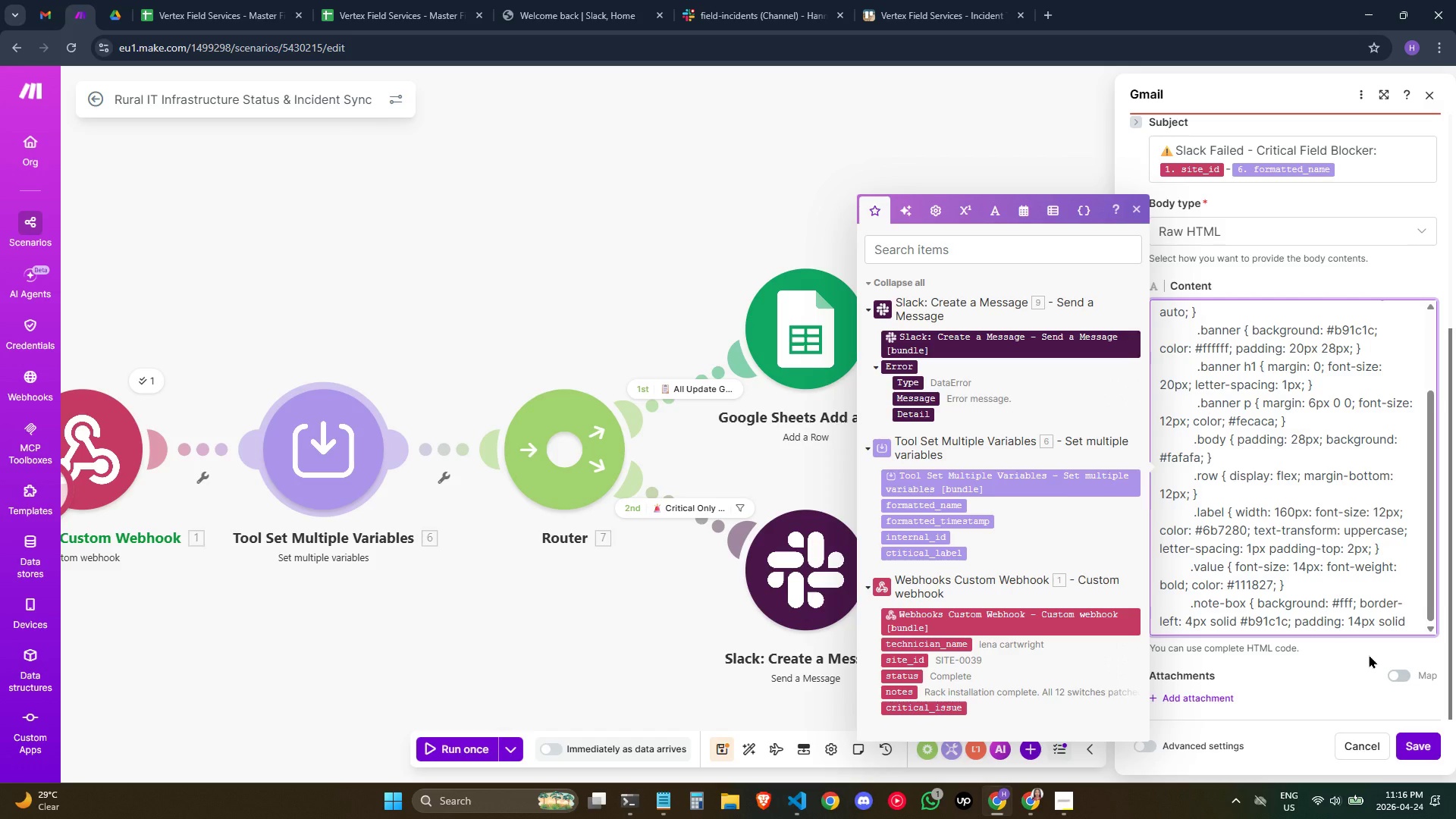 
wait(5.55)
 